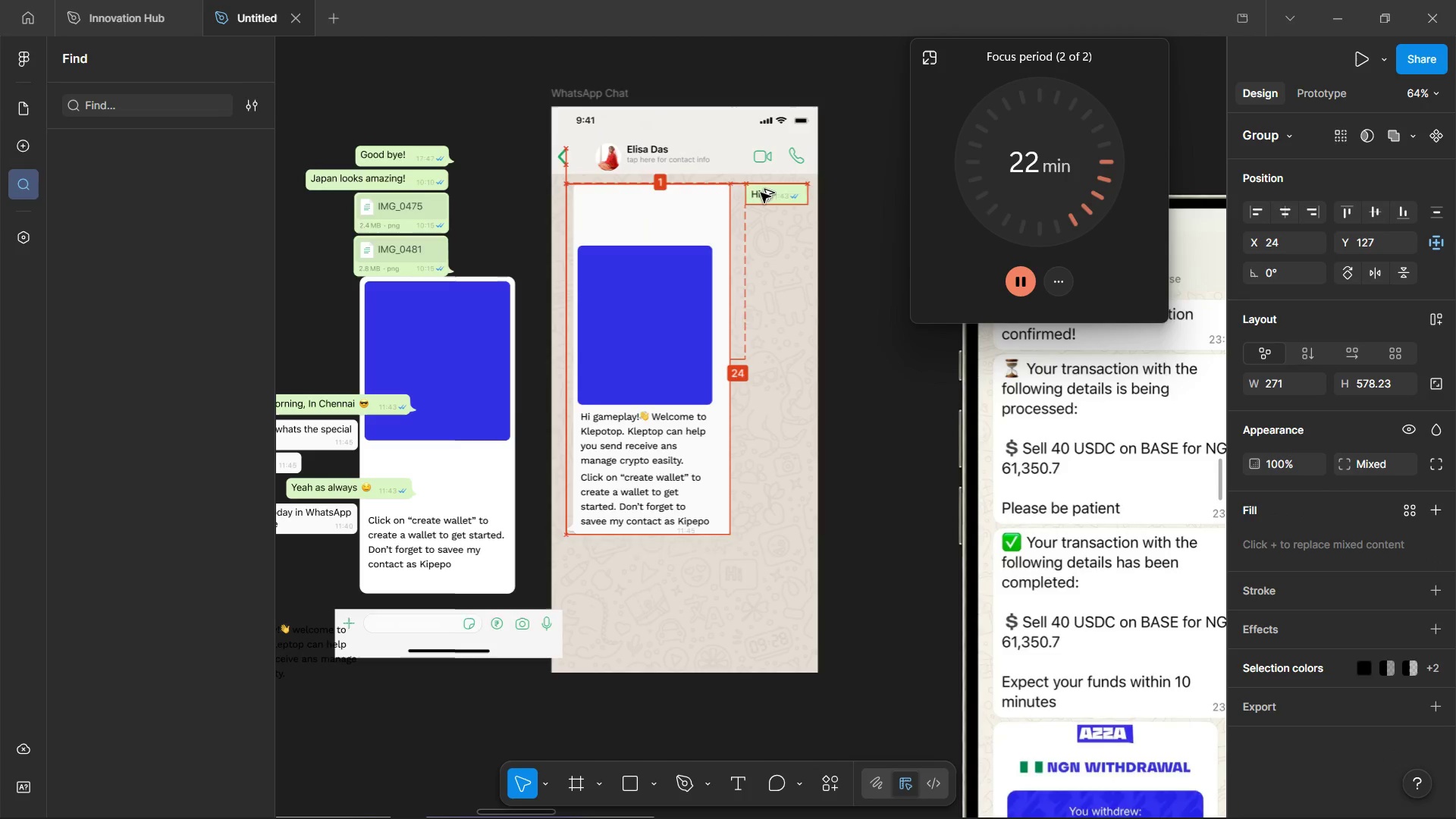 
key(Alt+Shift+ArrowDown)
 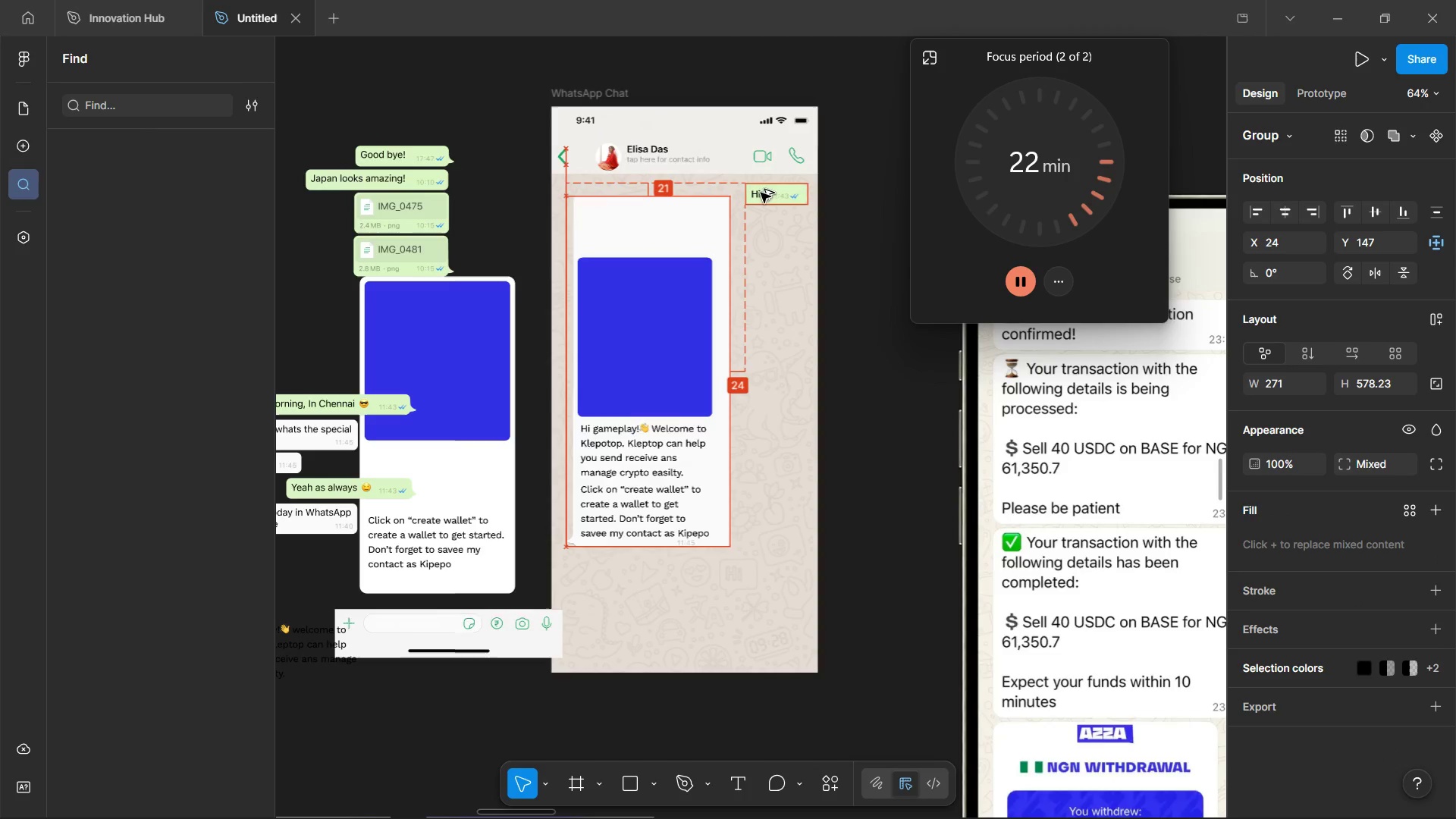 
key(Alt+Shift+ArrowDown)
 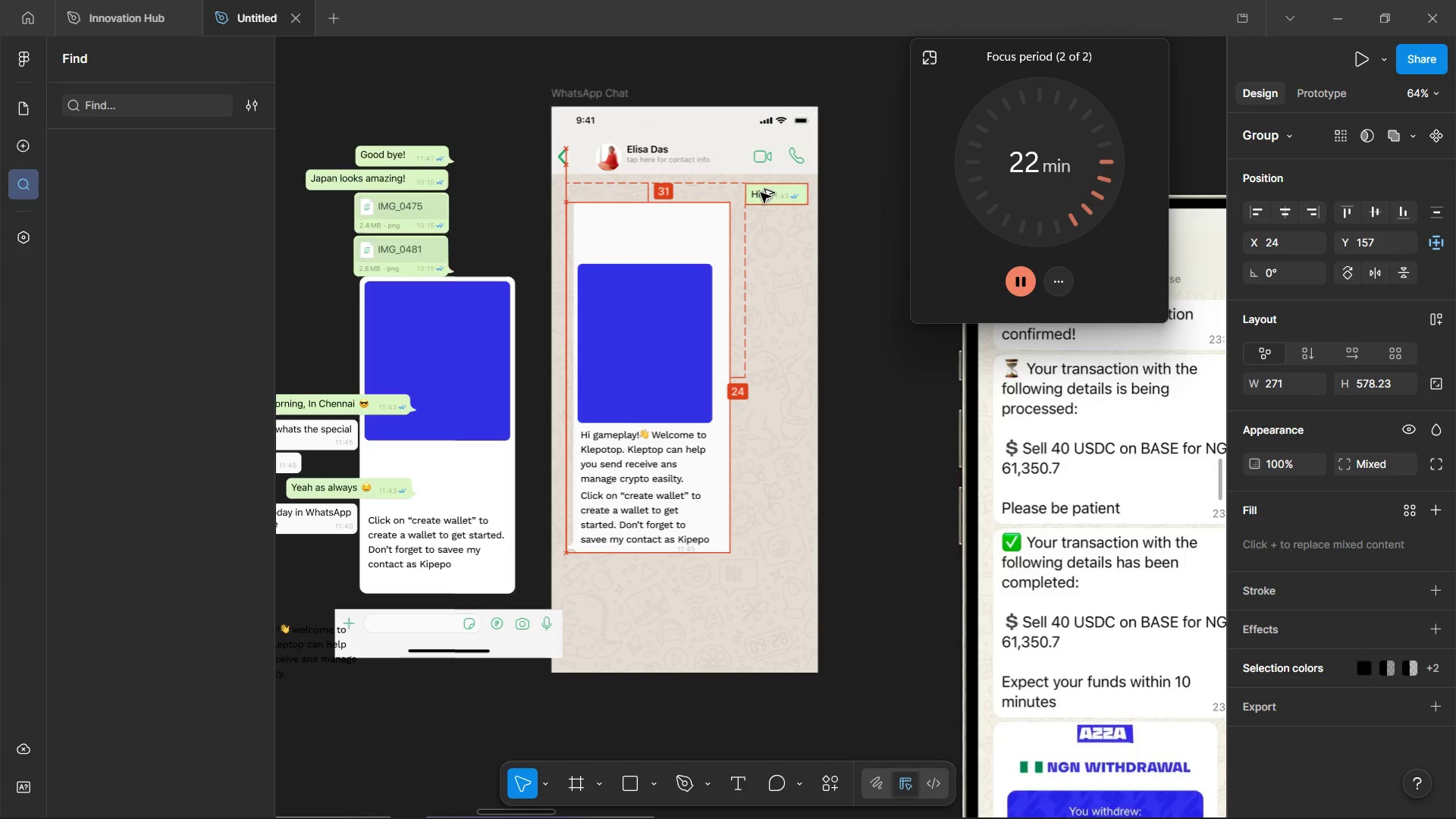 
key(Alt+Shift+ArrowDown)
 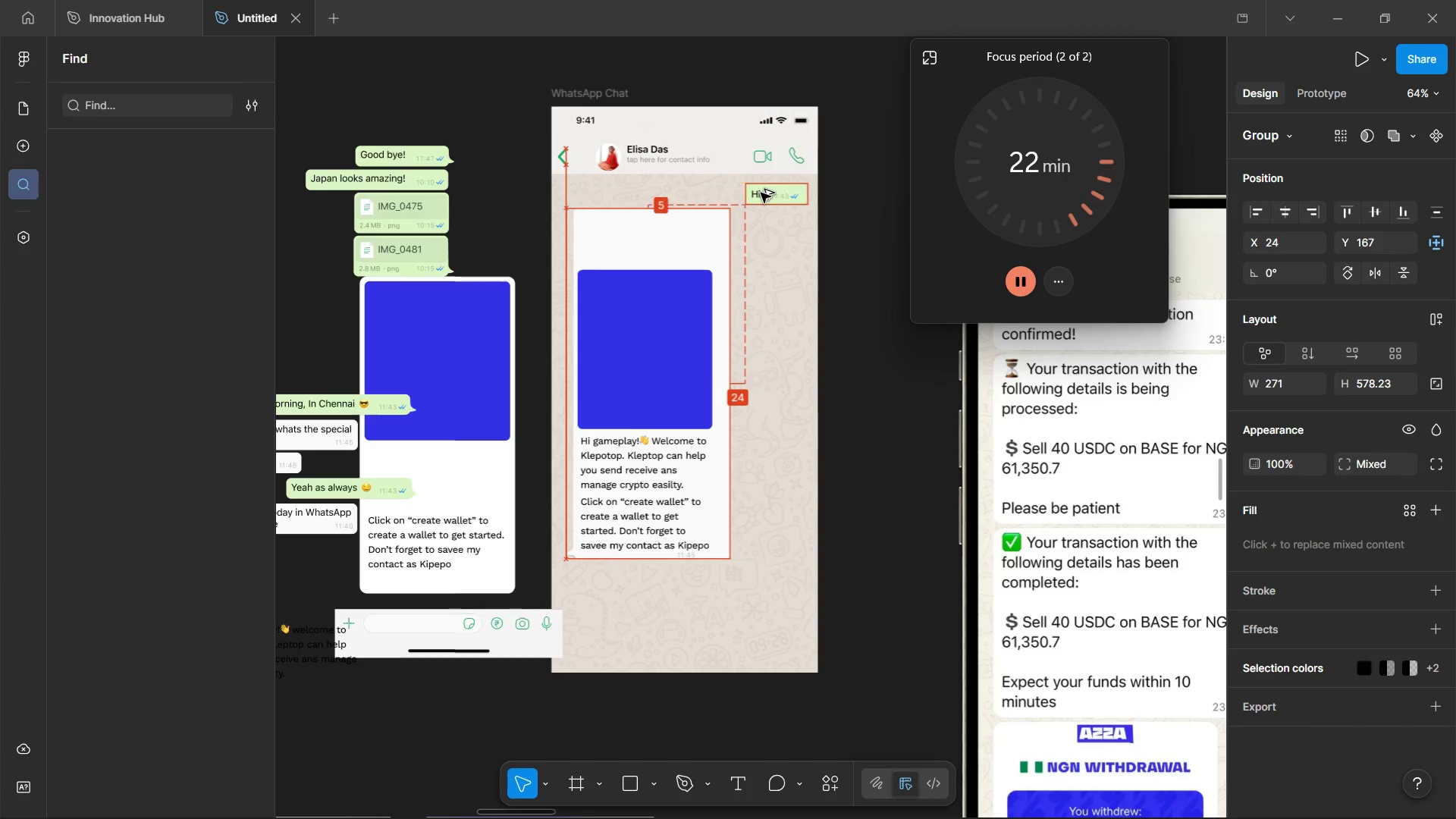 
key(Alt+Shift+ArrowDown)
 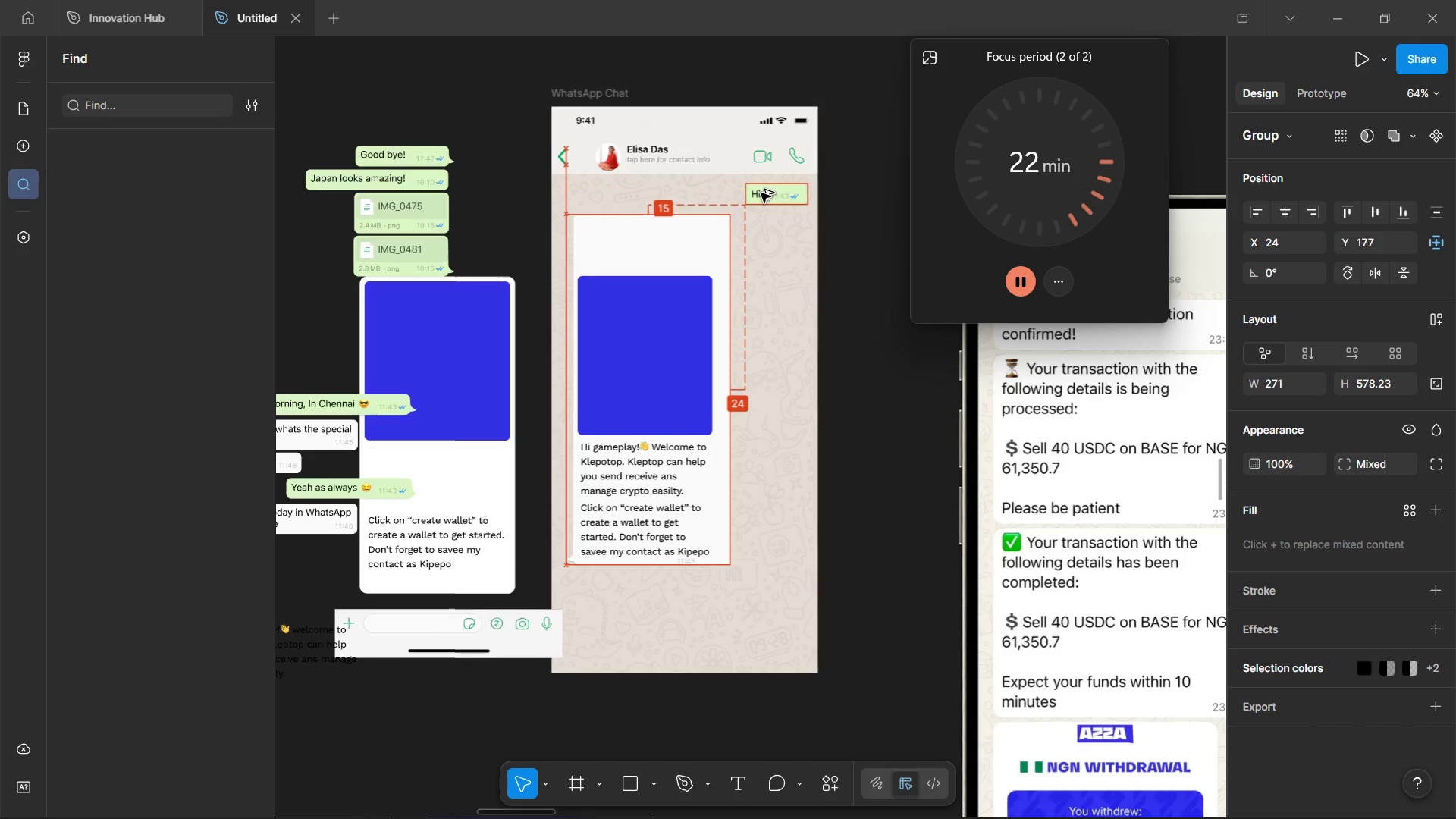 
key(Alt+Shift+ArrowDown)
 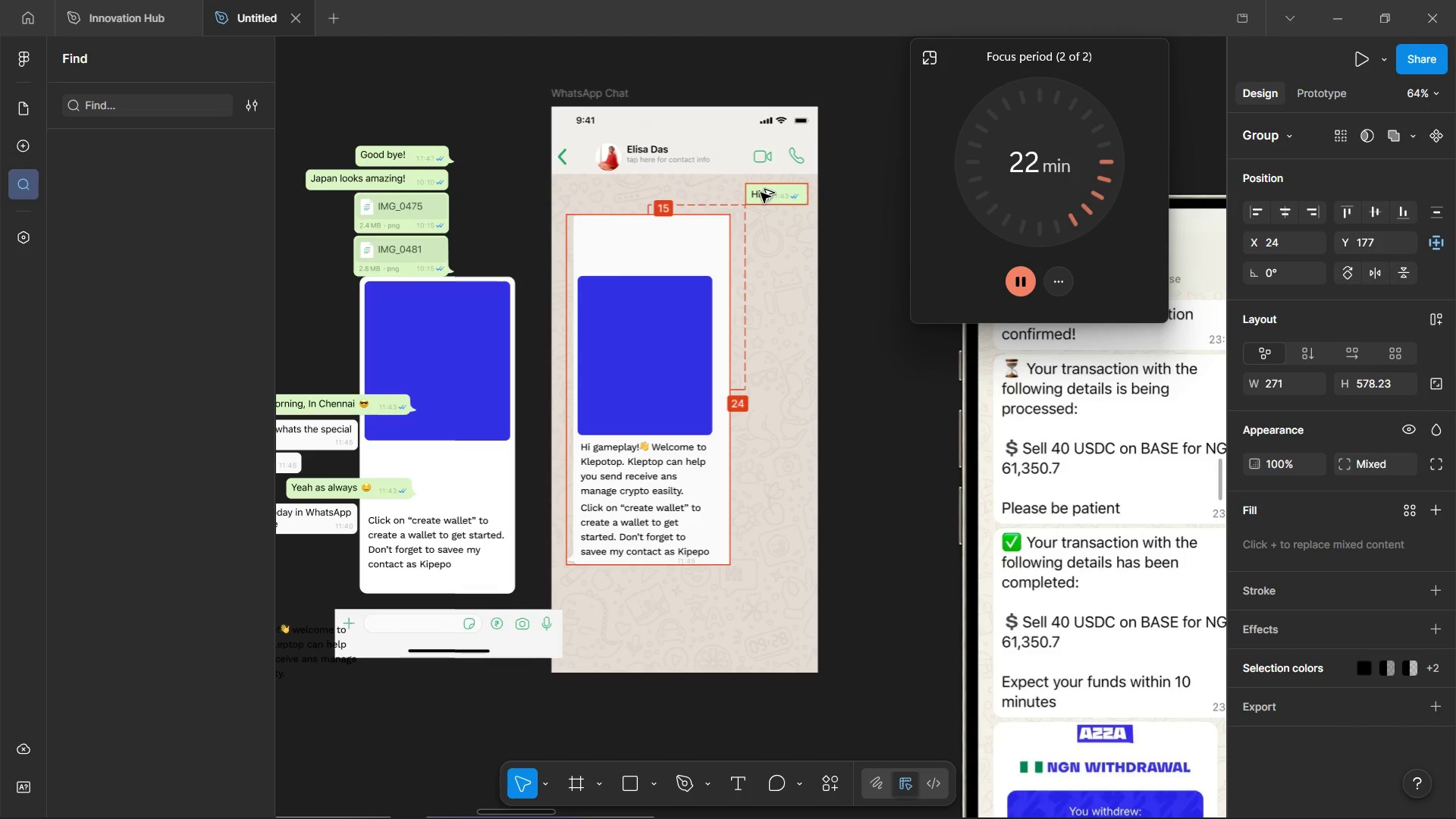 
key(Alt+Shift+ArrowDown)
 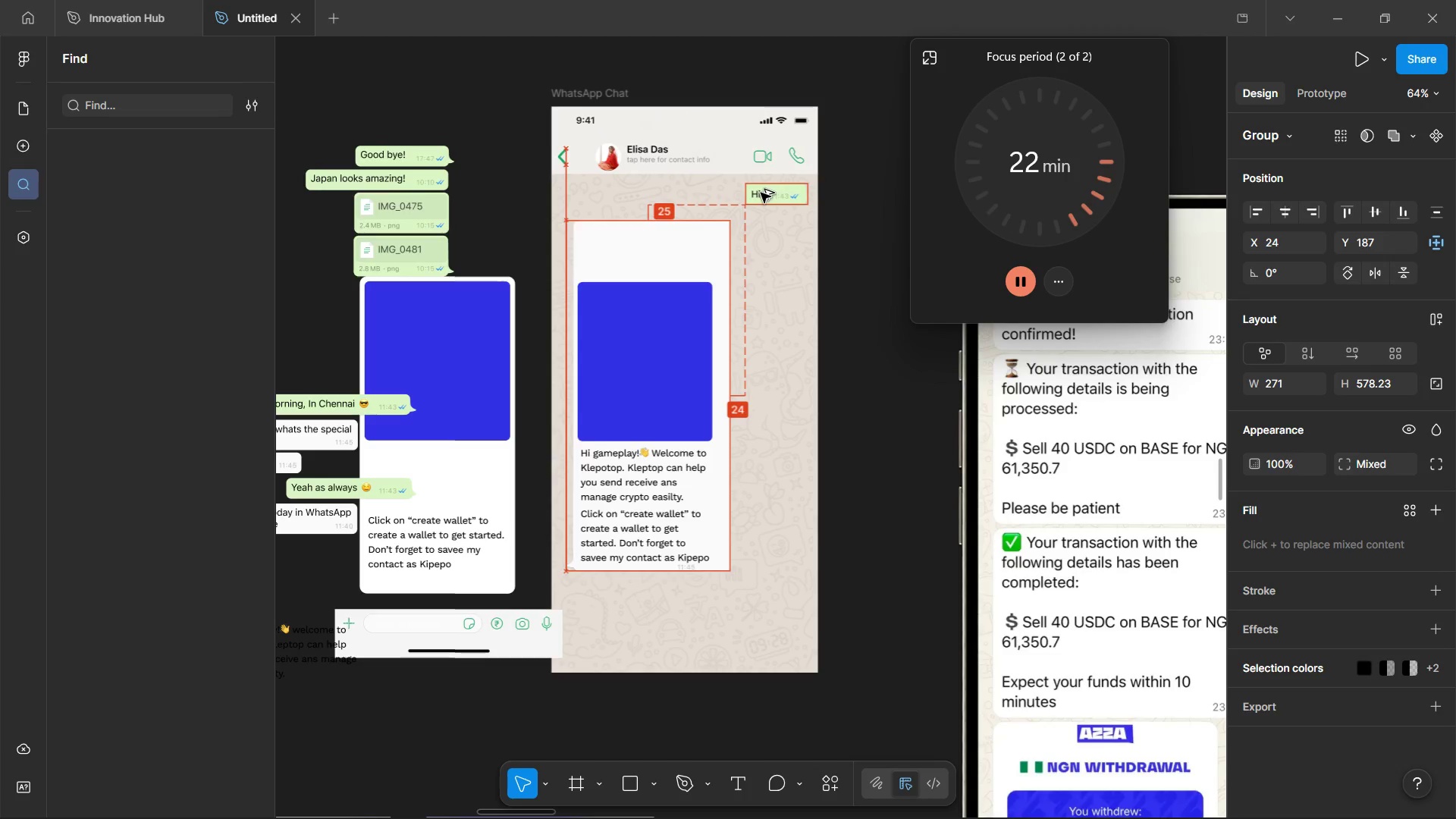 
key(Alt+Shift+ArrowDown)
 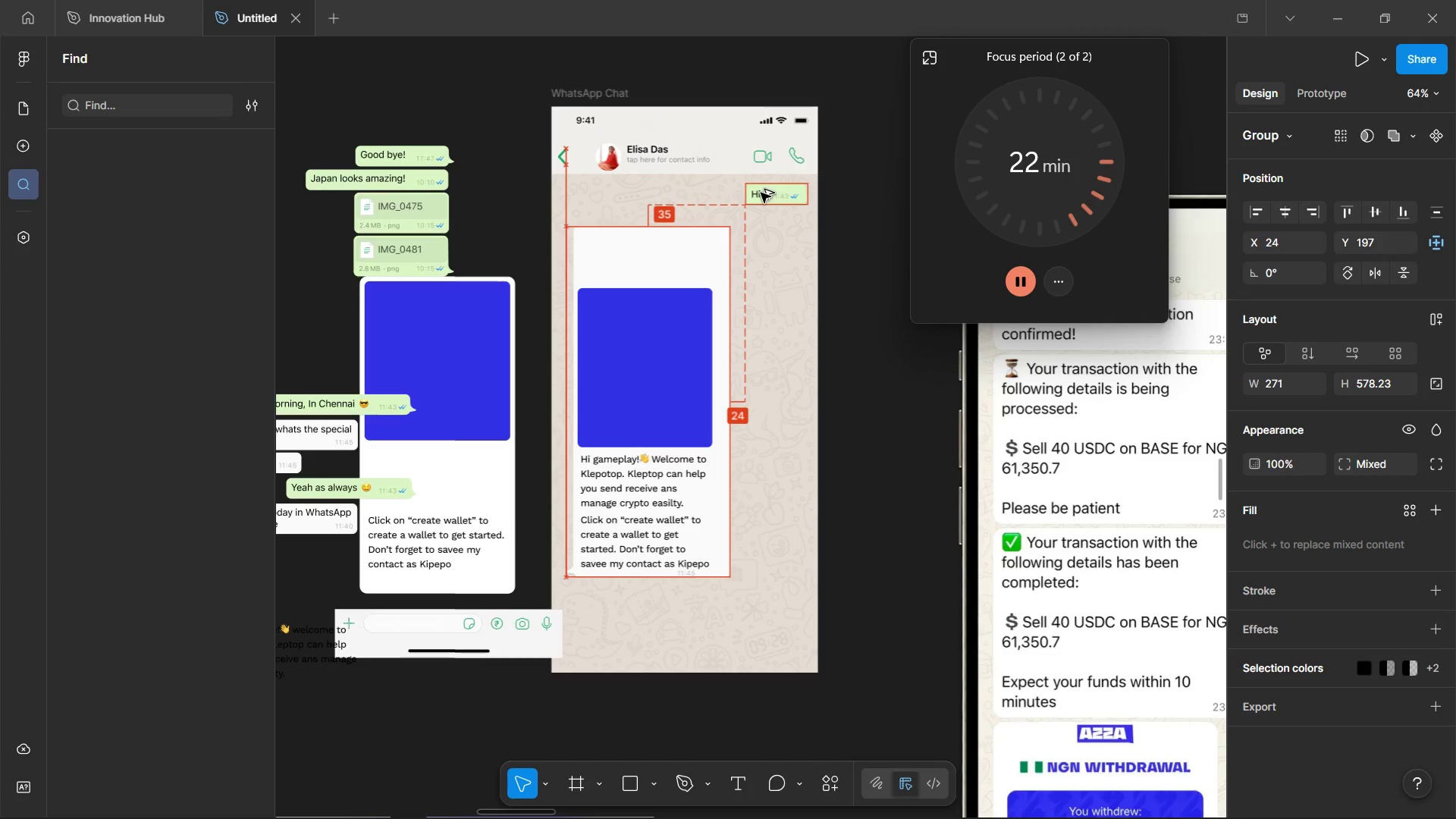 
key(Alt+Shift+ArrowDown)
 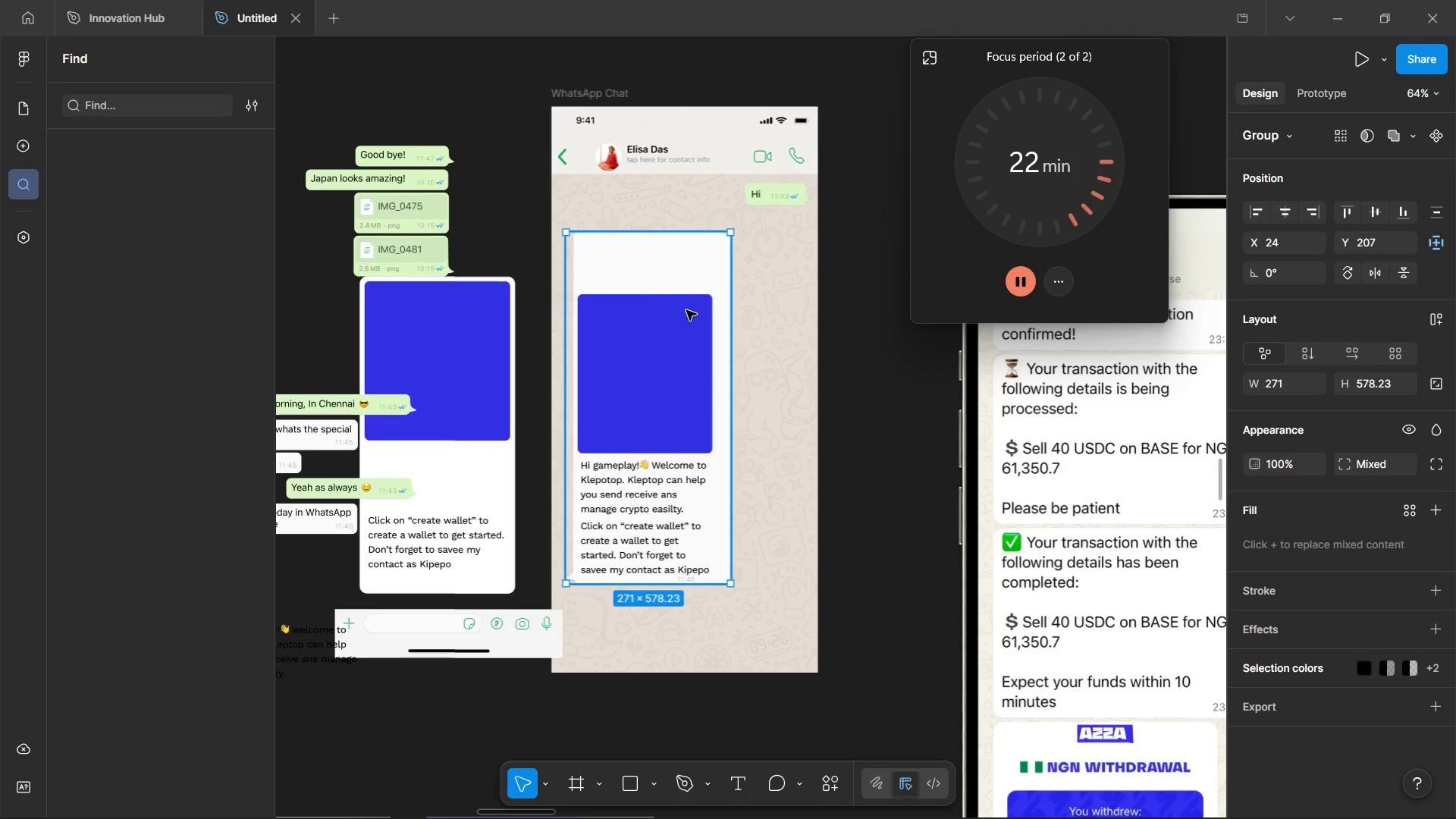 
left_click([686, 312])
 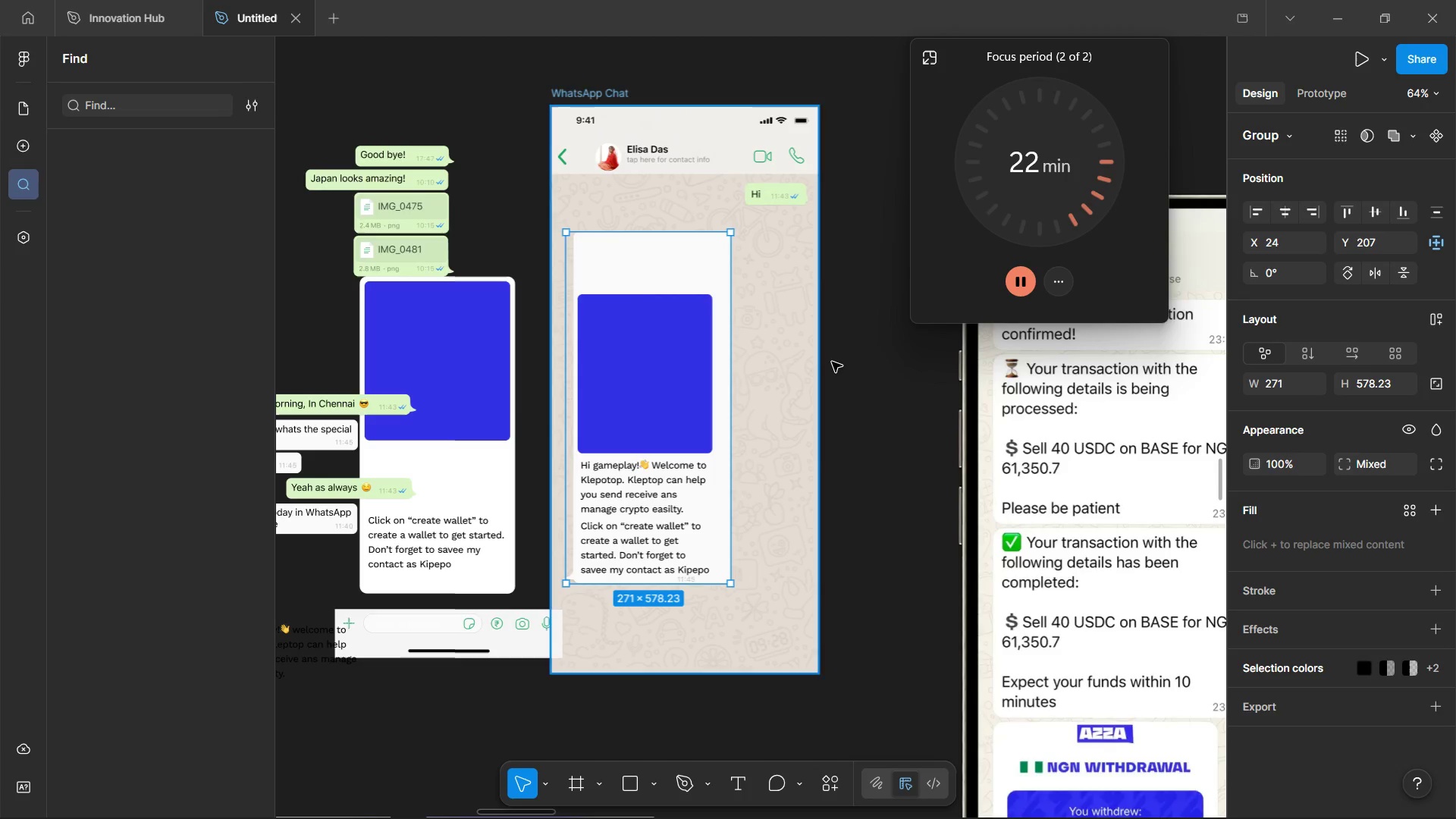 
left_click([832, 362])
 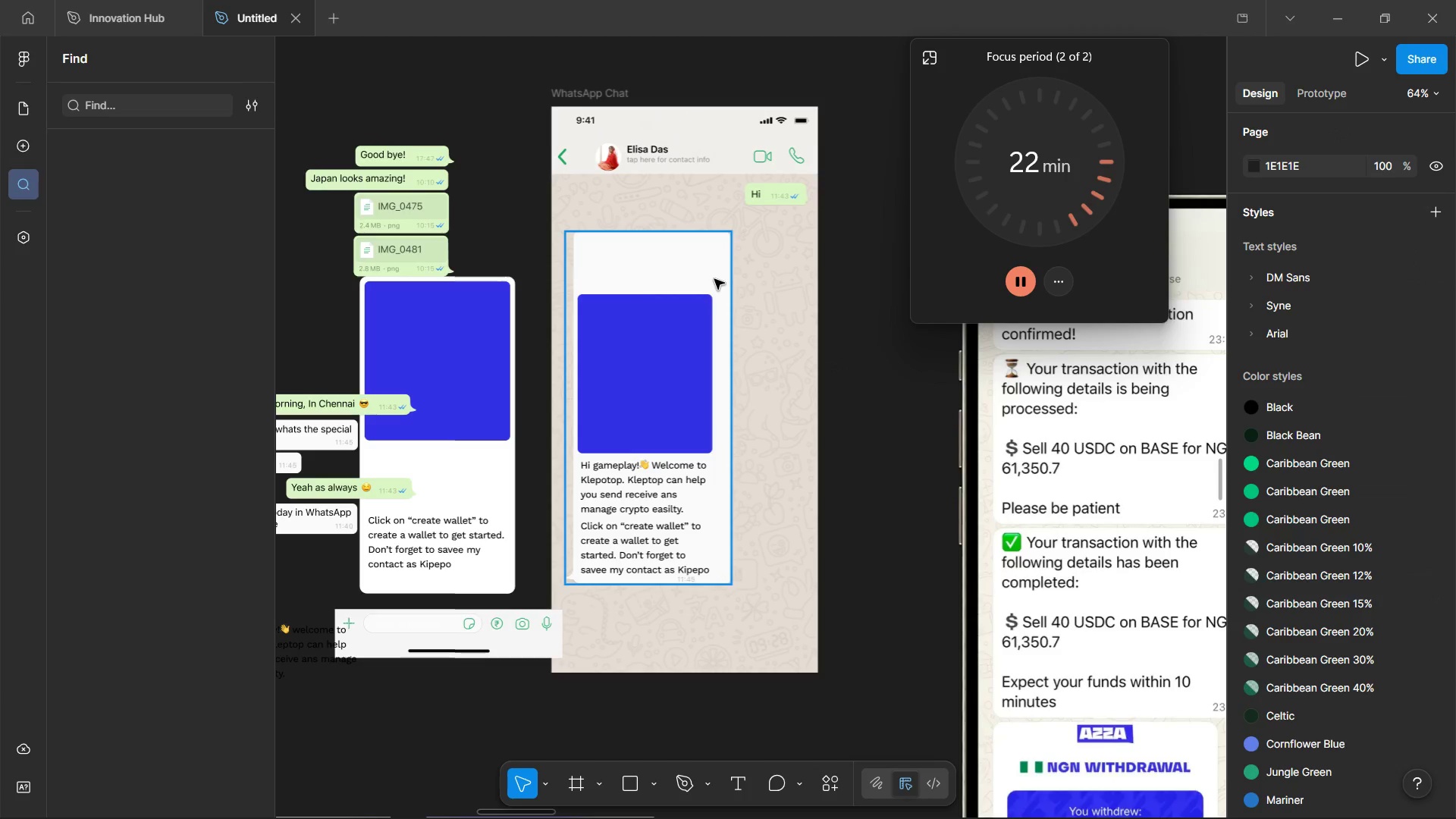 
hold_key(key=ControlLeft, duration=1.52)
left_click([711, 271])
 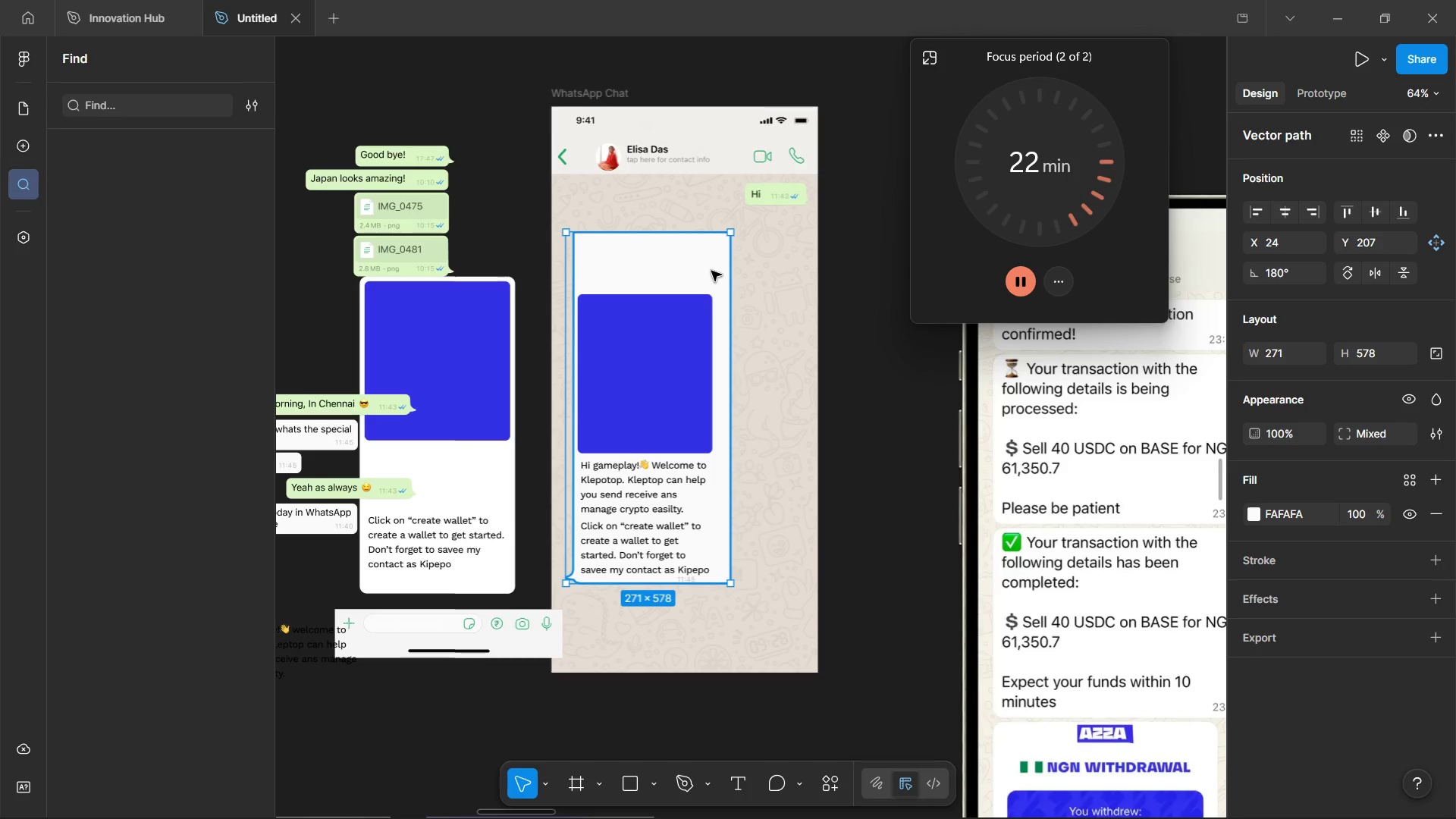 
hold_key(key=ControlLeft, duration=0.97)
 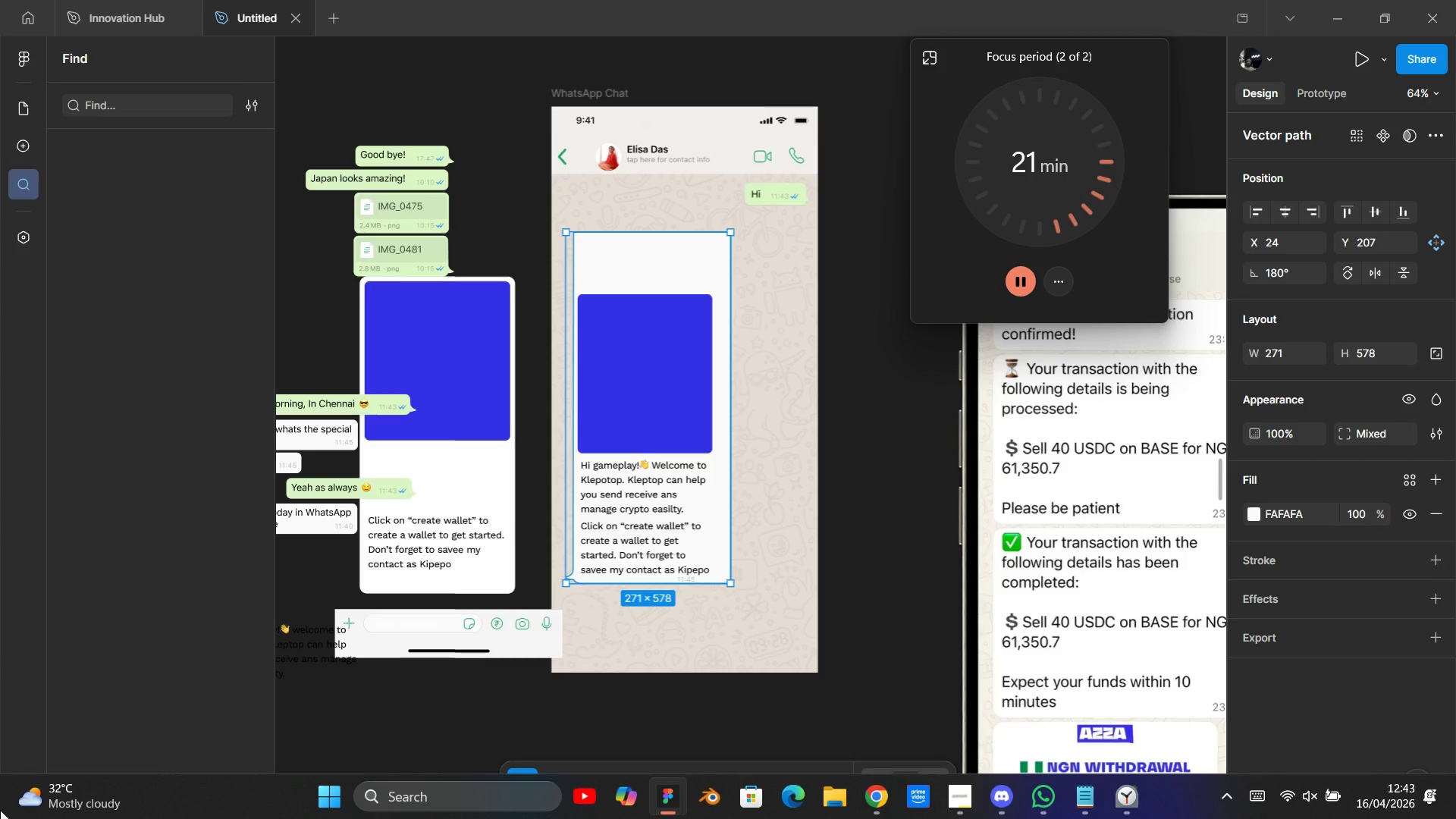 
wait(40.56)
 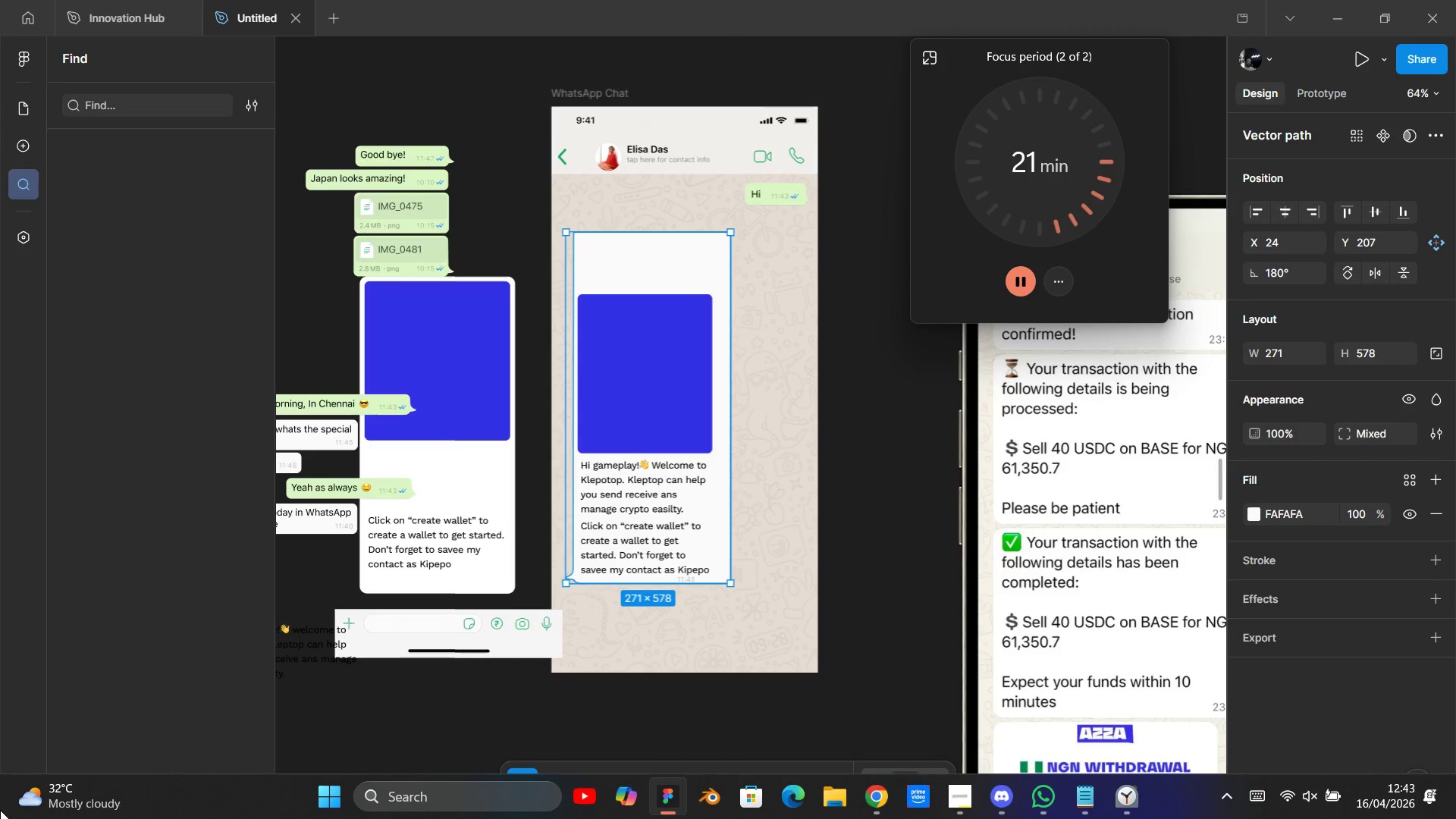 
key(Meta+MetaLeft)
 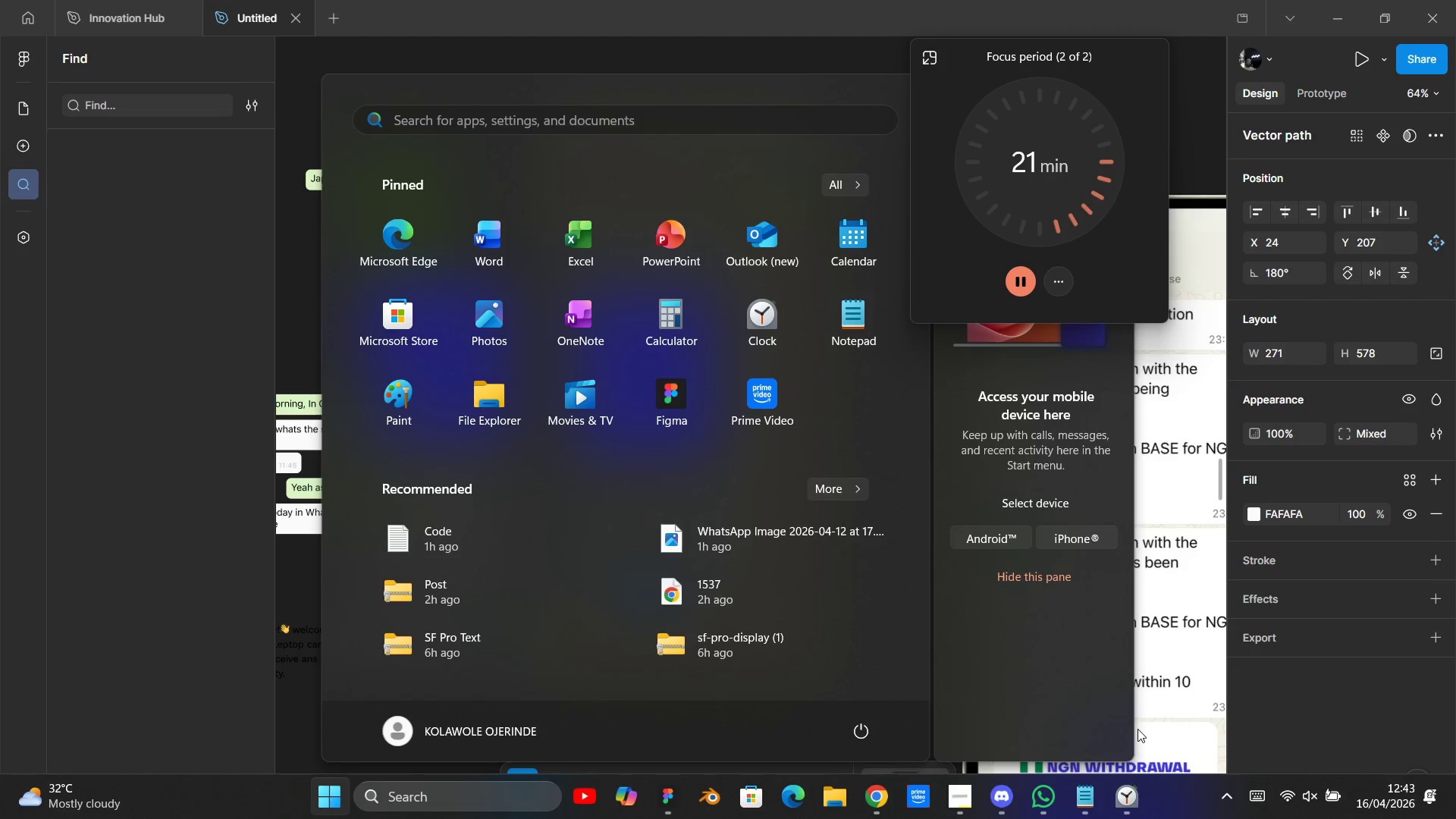 
type(spo)
 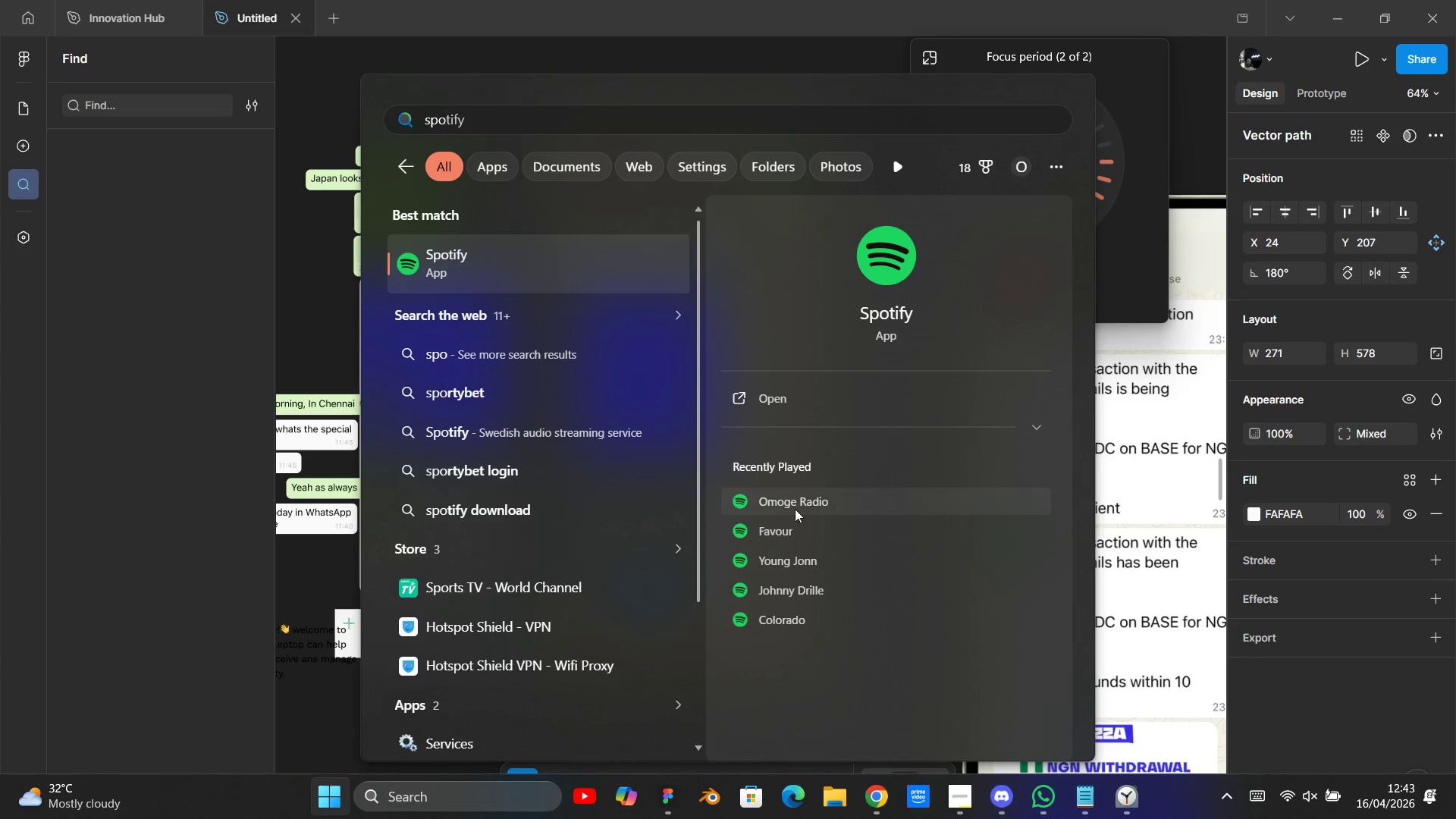 
left_click([795, 508])
 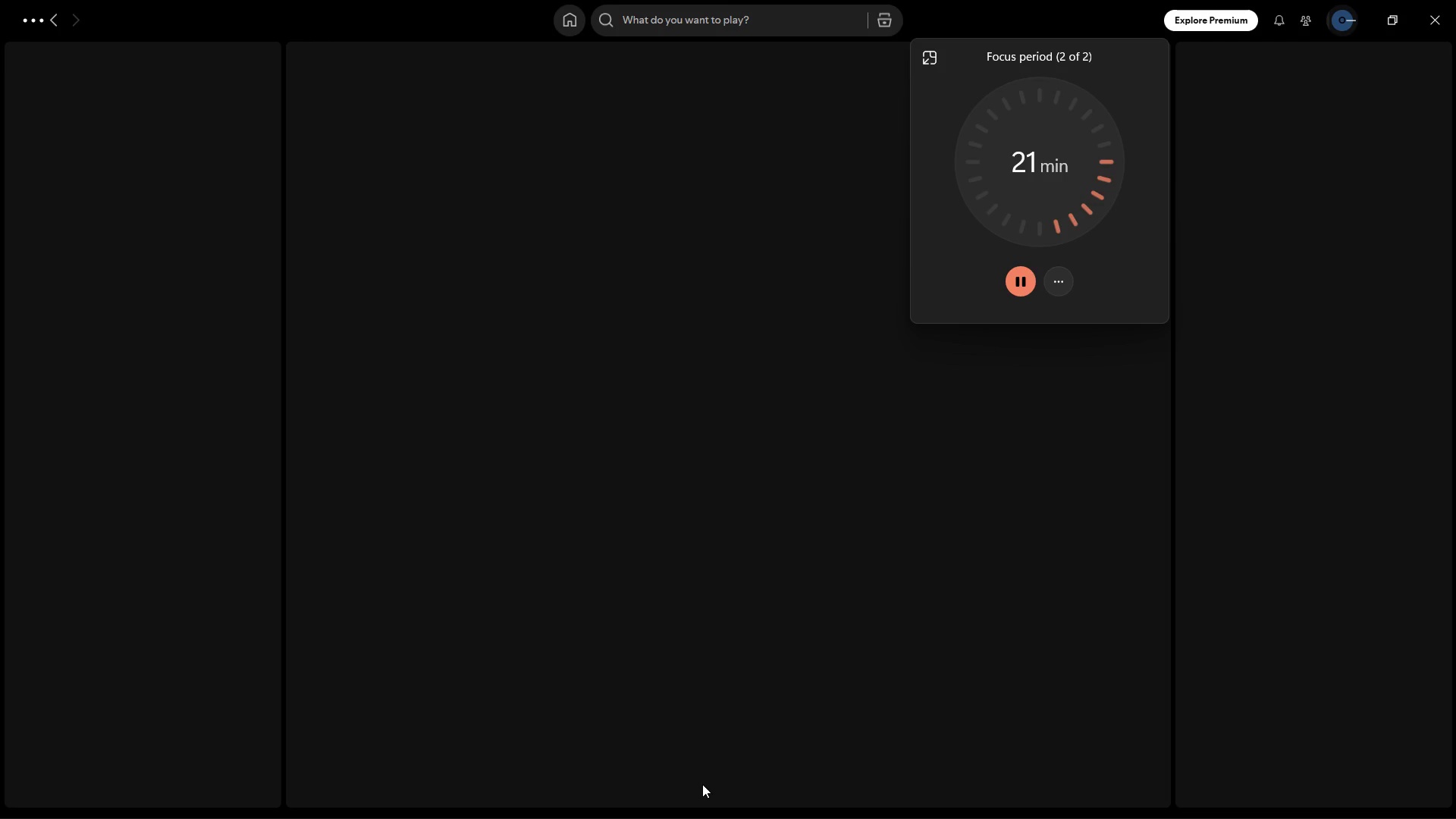 
wait(7.59)
 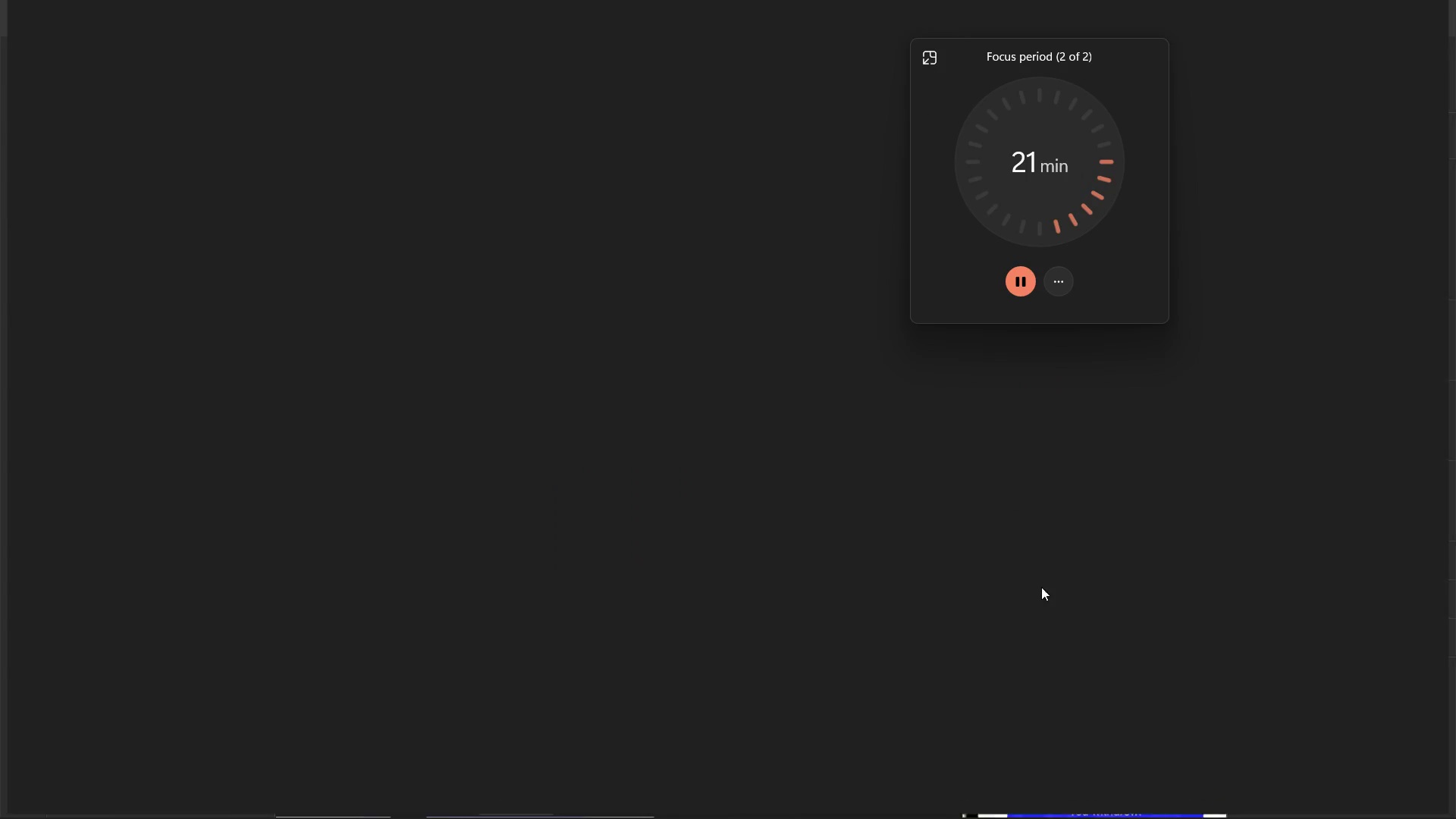 
left_click([728, 772])
 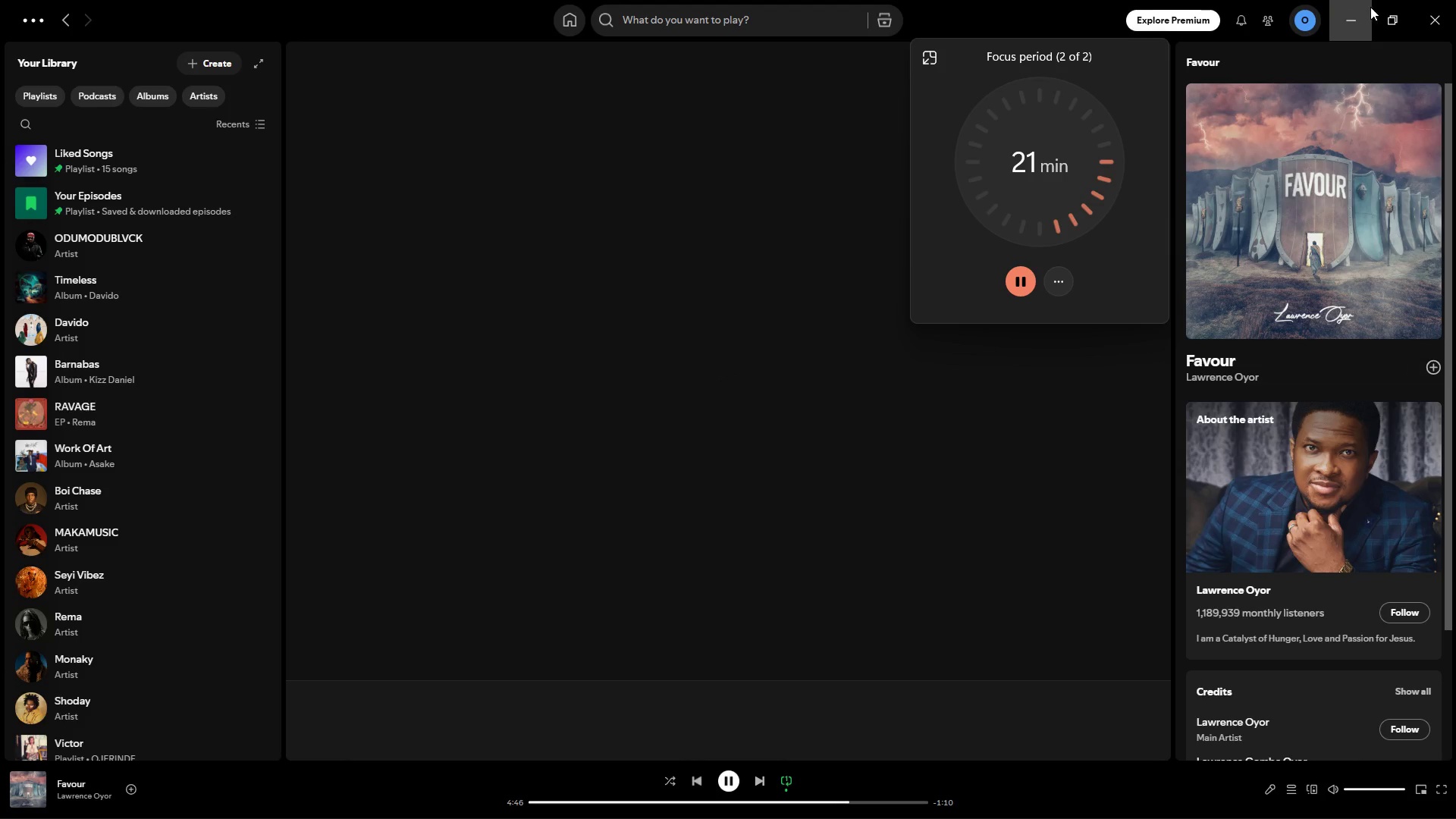 
left_click([1348, 17])
 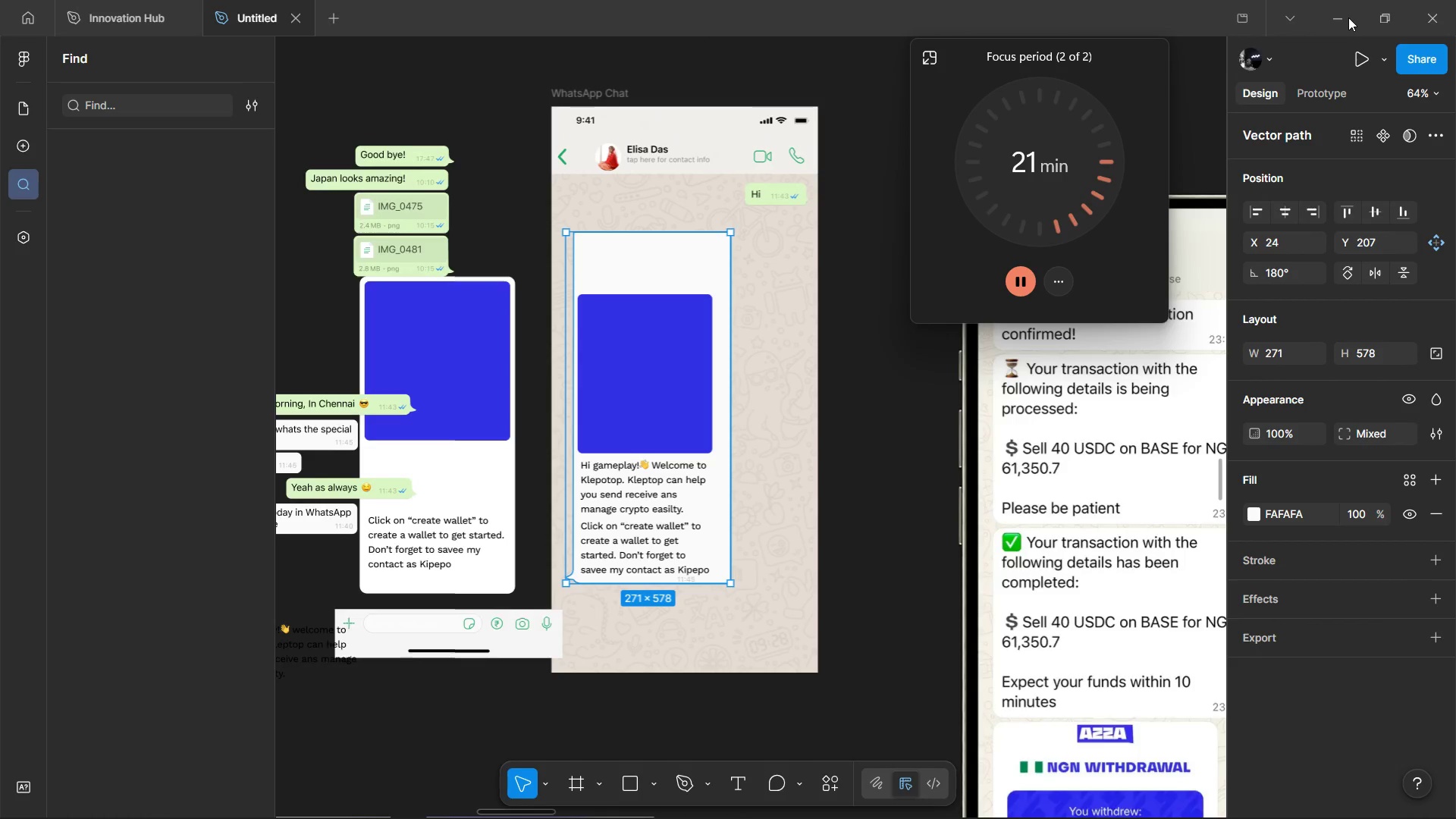 
key(Mute)
 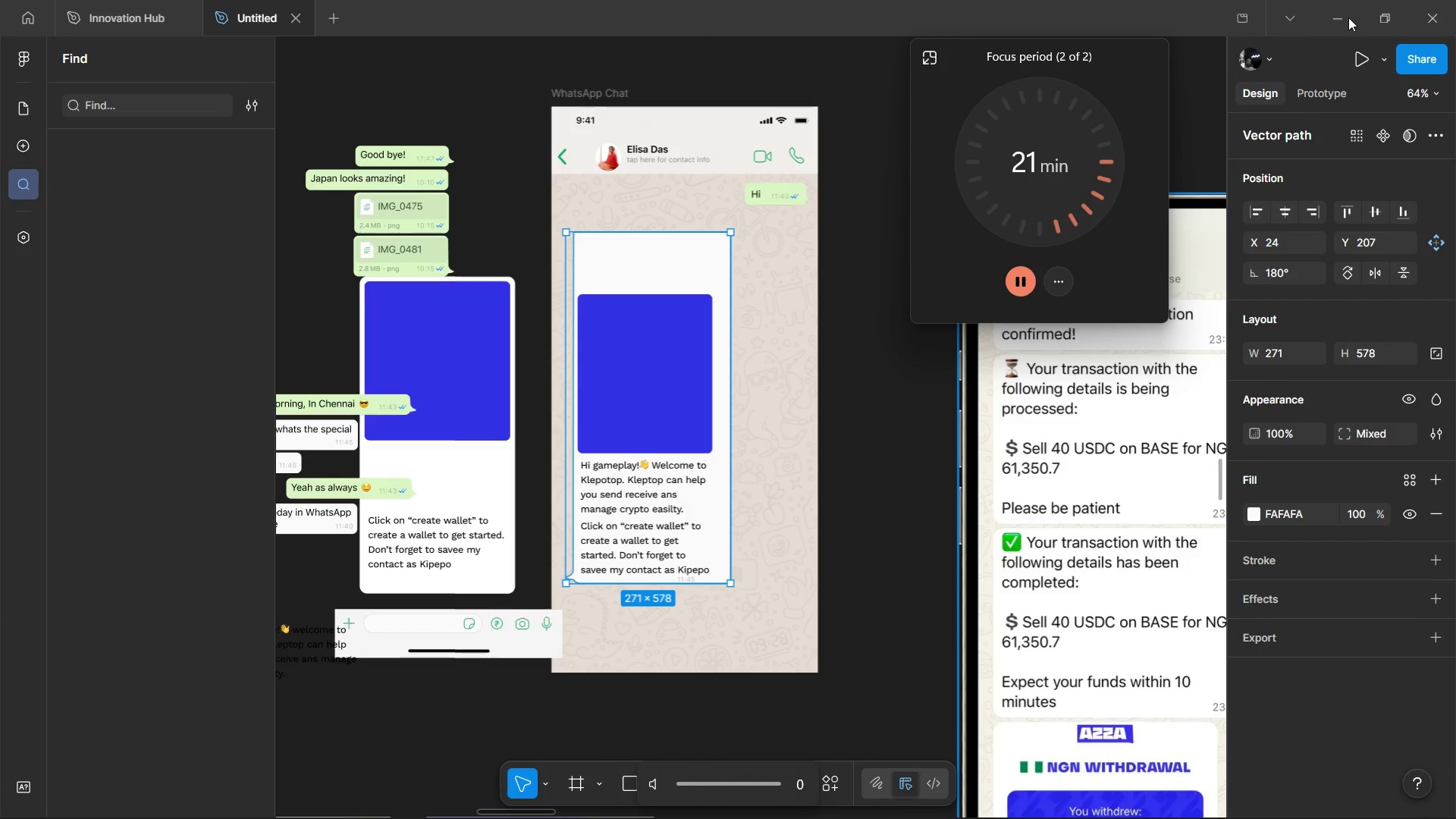 
hold_key(key=VolumeUp, duration=1.0)
 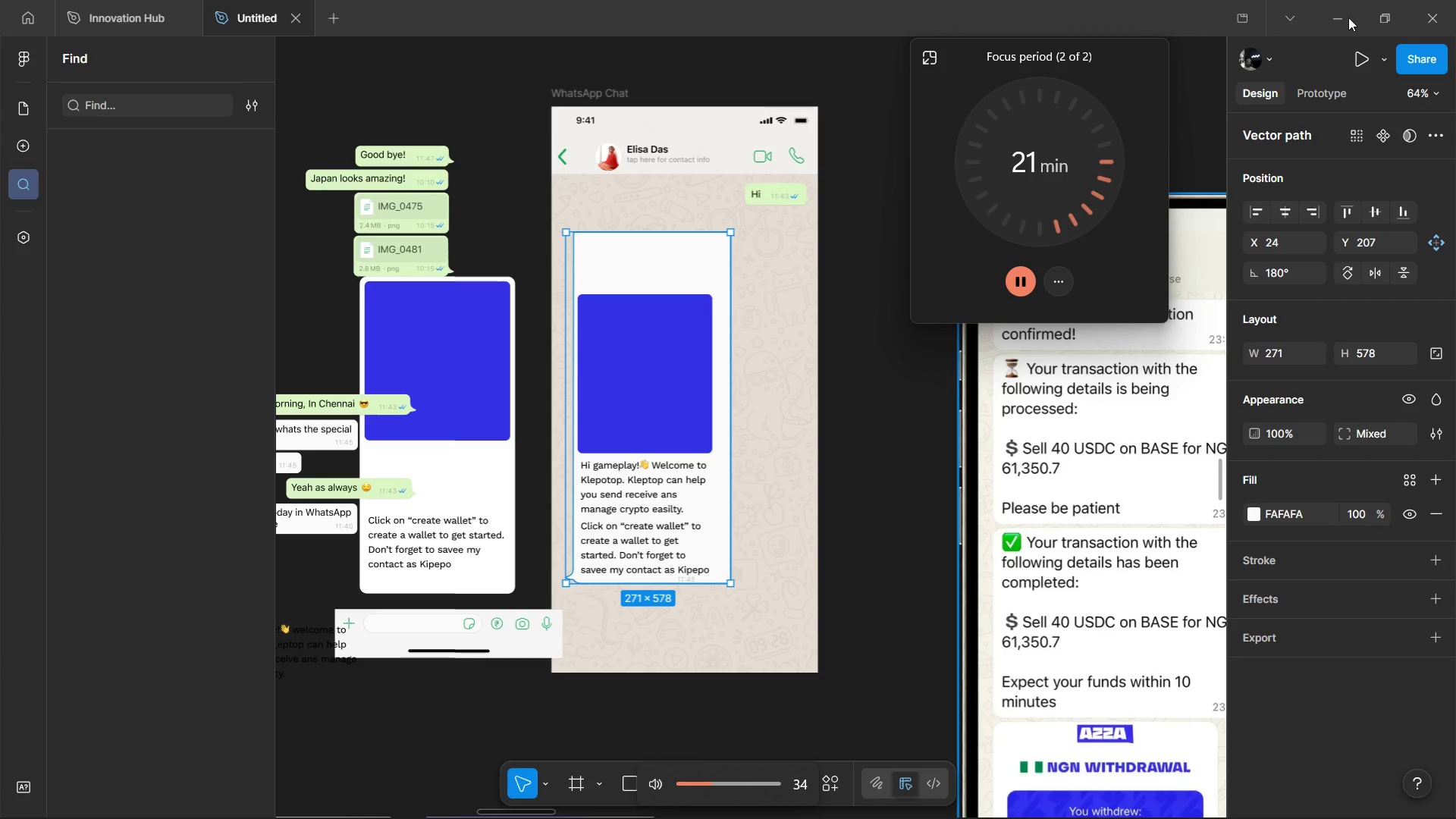 
key(Alt+AltLeft)
 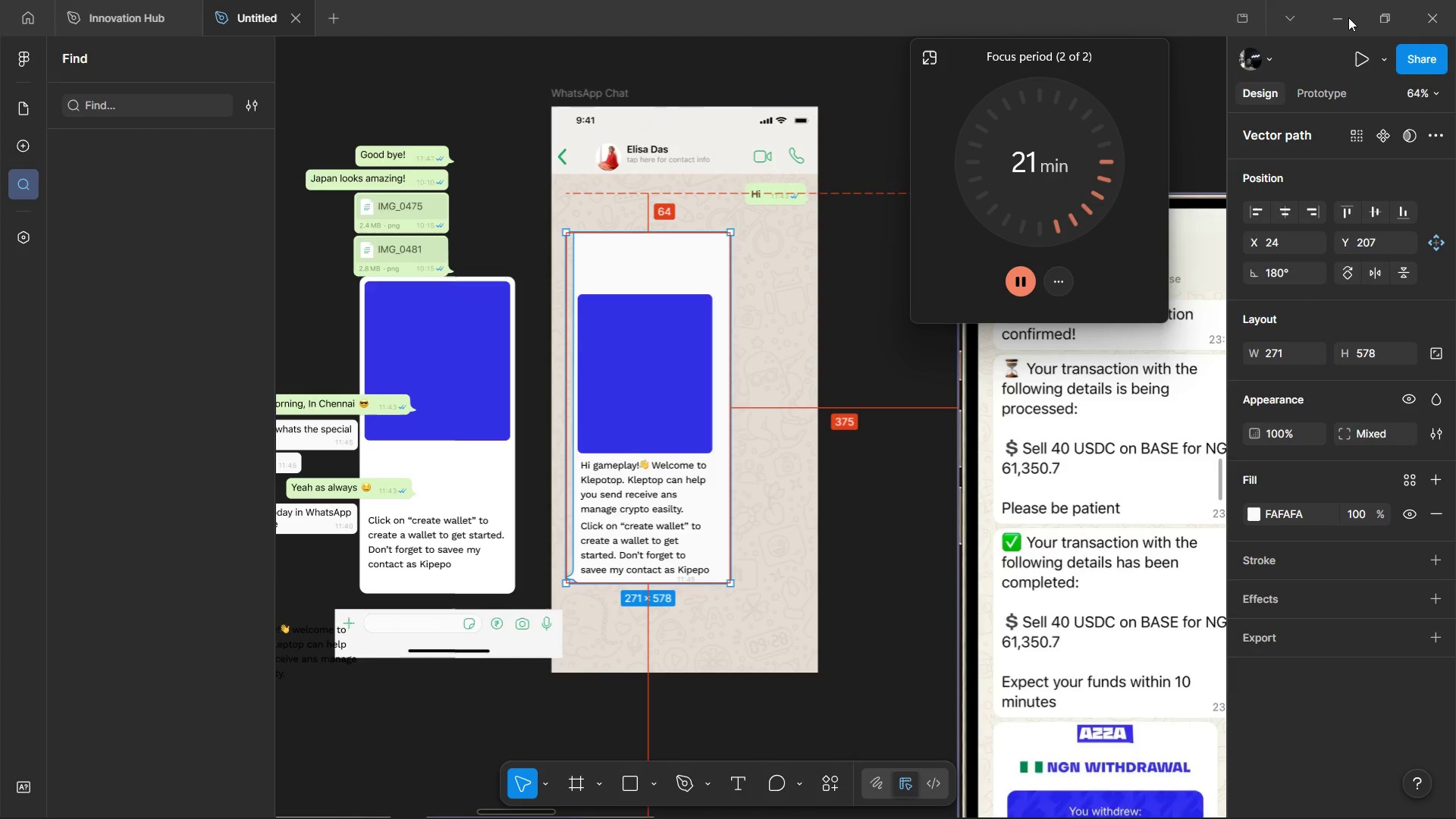 
key(Alt+Tab)
 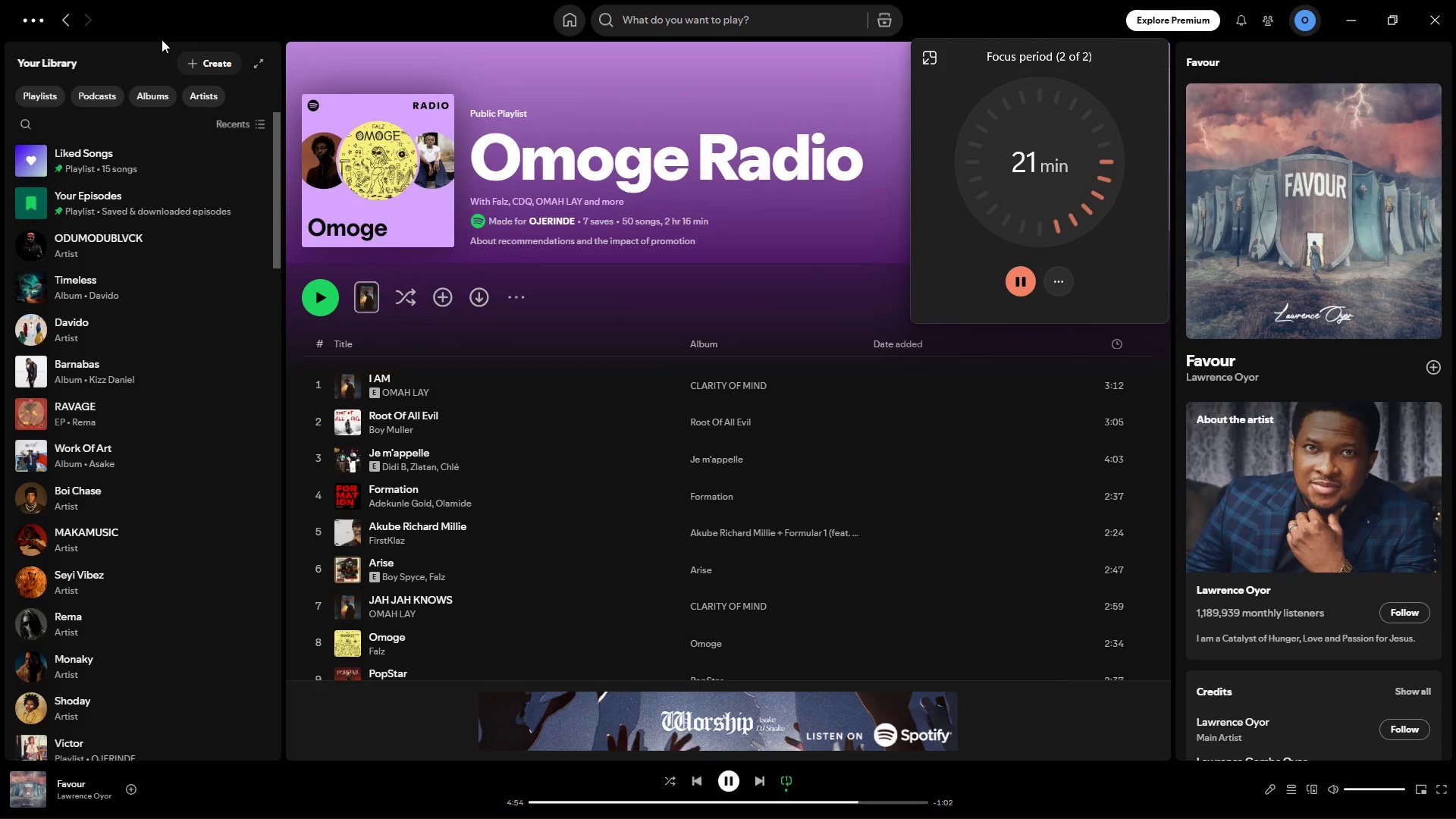 
left_click([71, 25])
 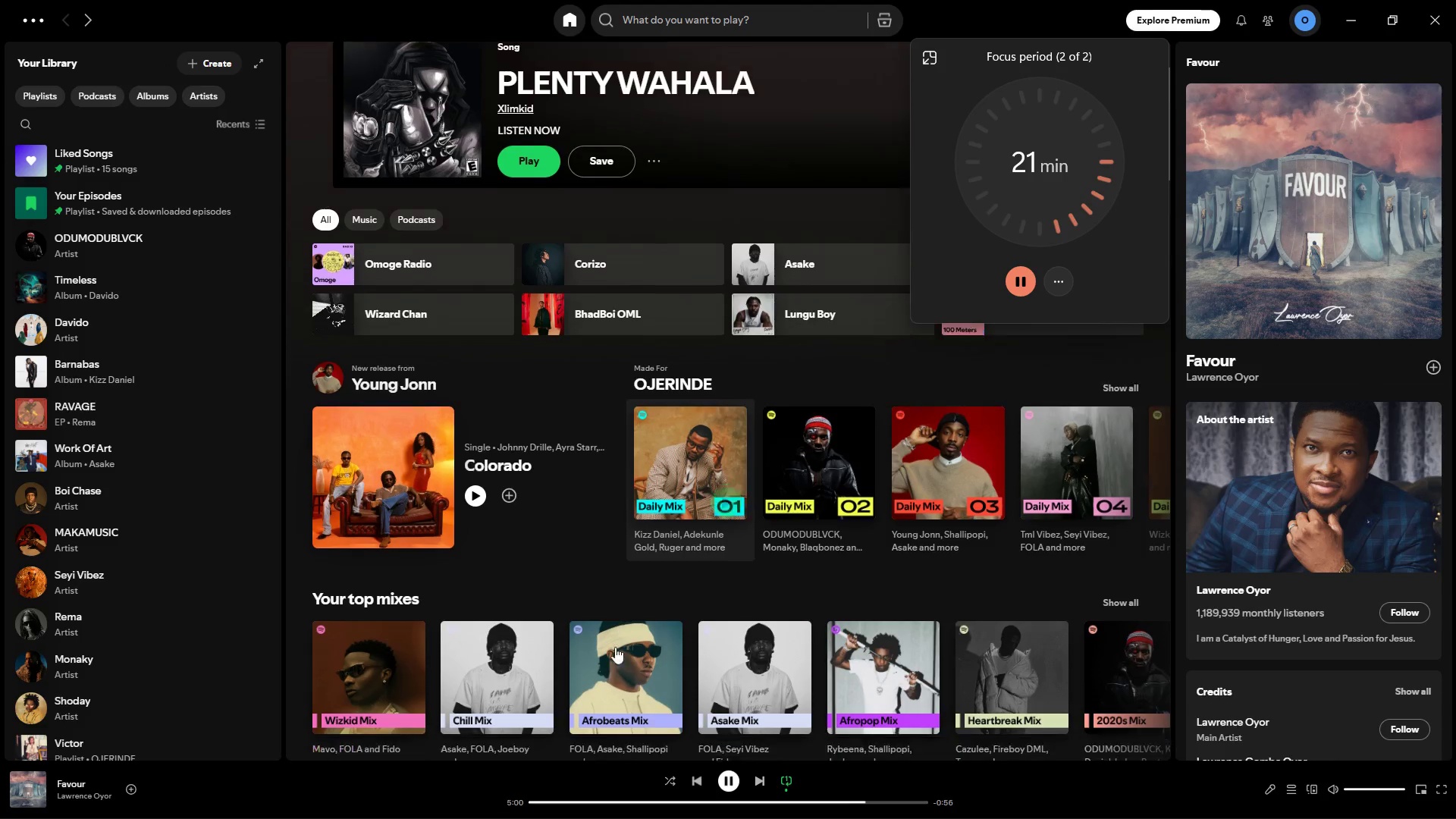 
wait(7.52)
 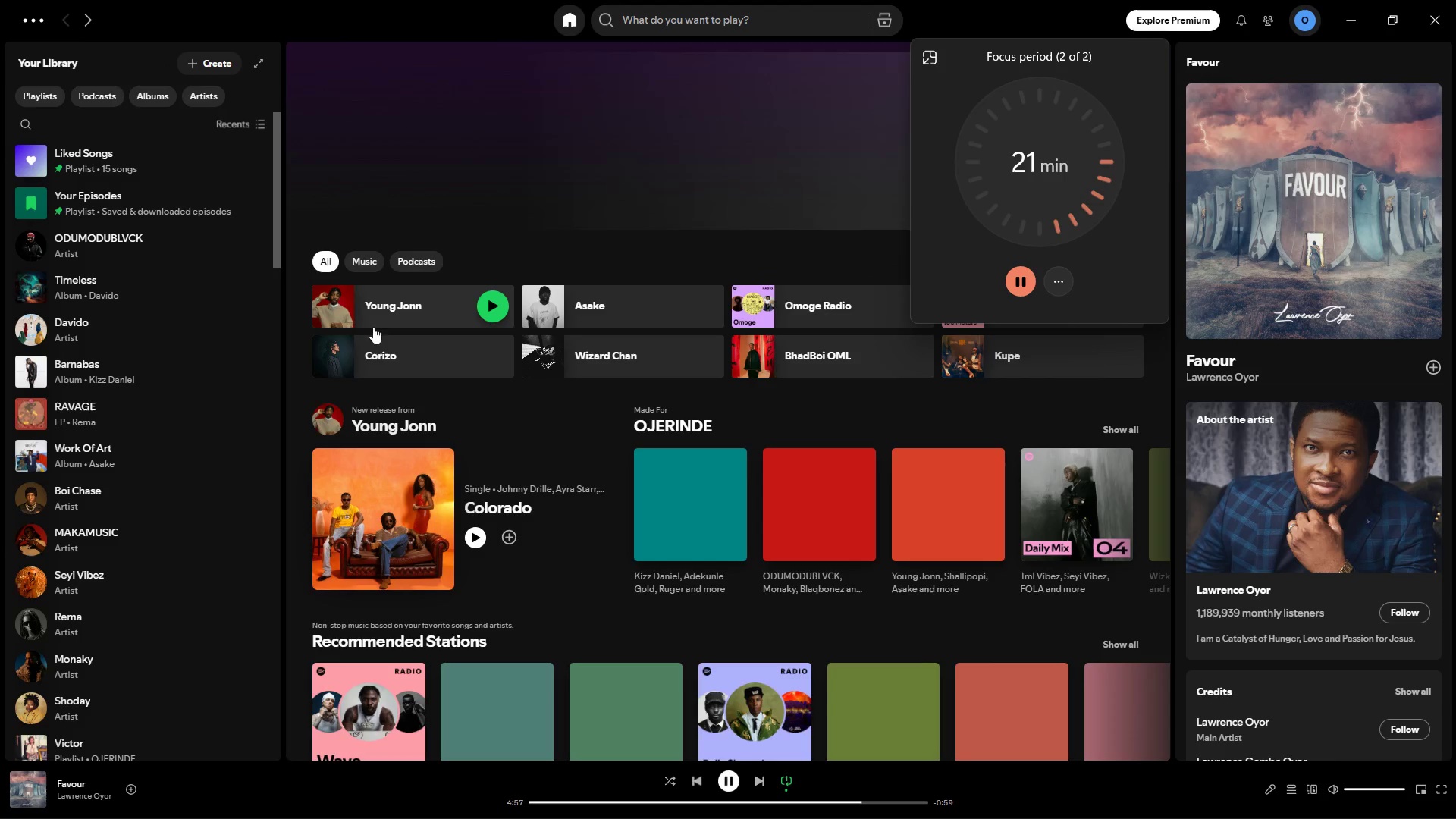 
left_click([754, 39])
 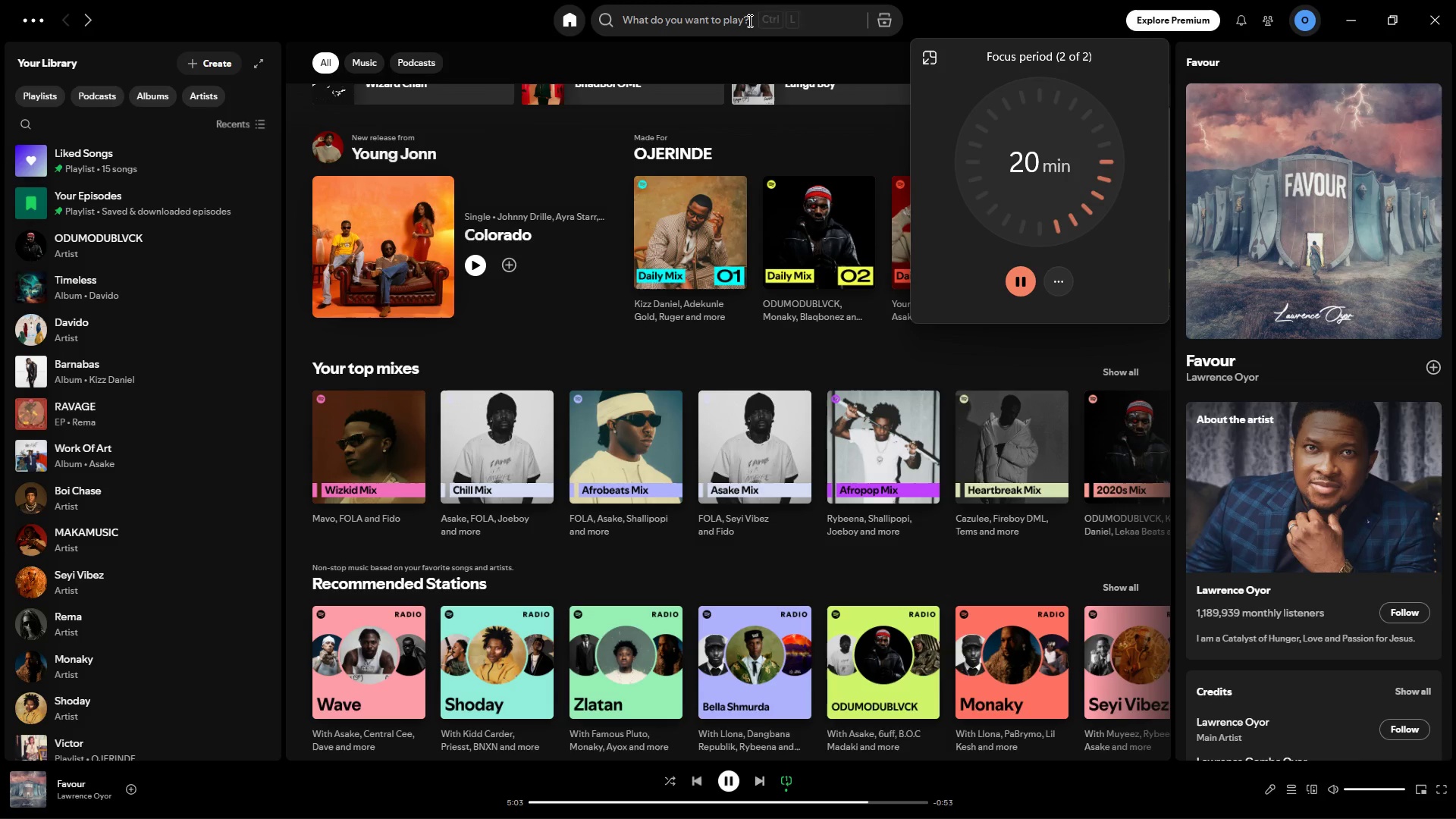 
left_click([748, 20])
 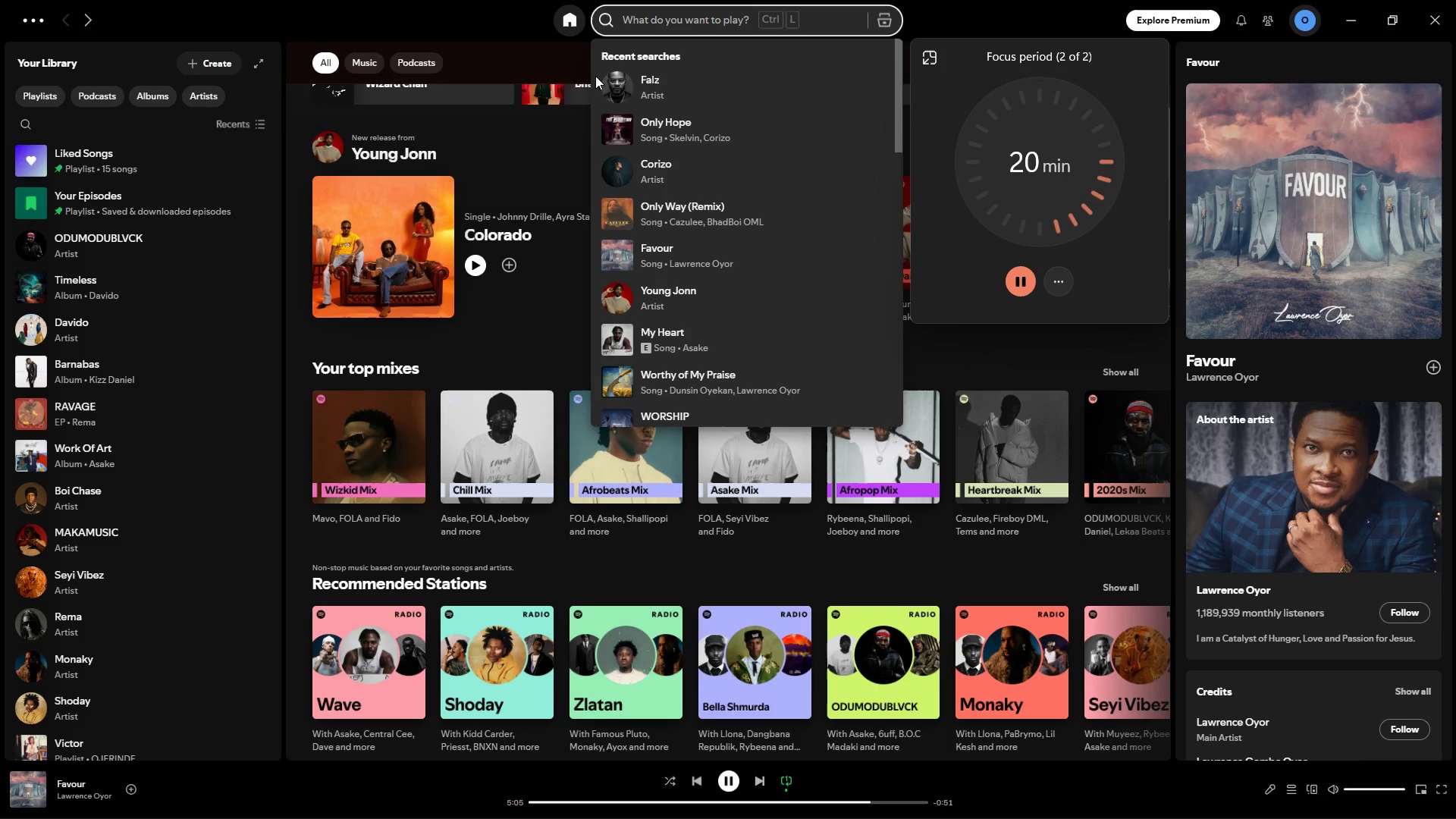 
left_click([612, 81])
 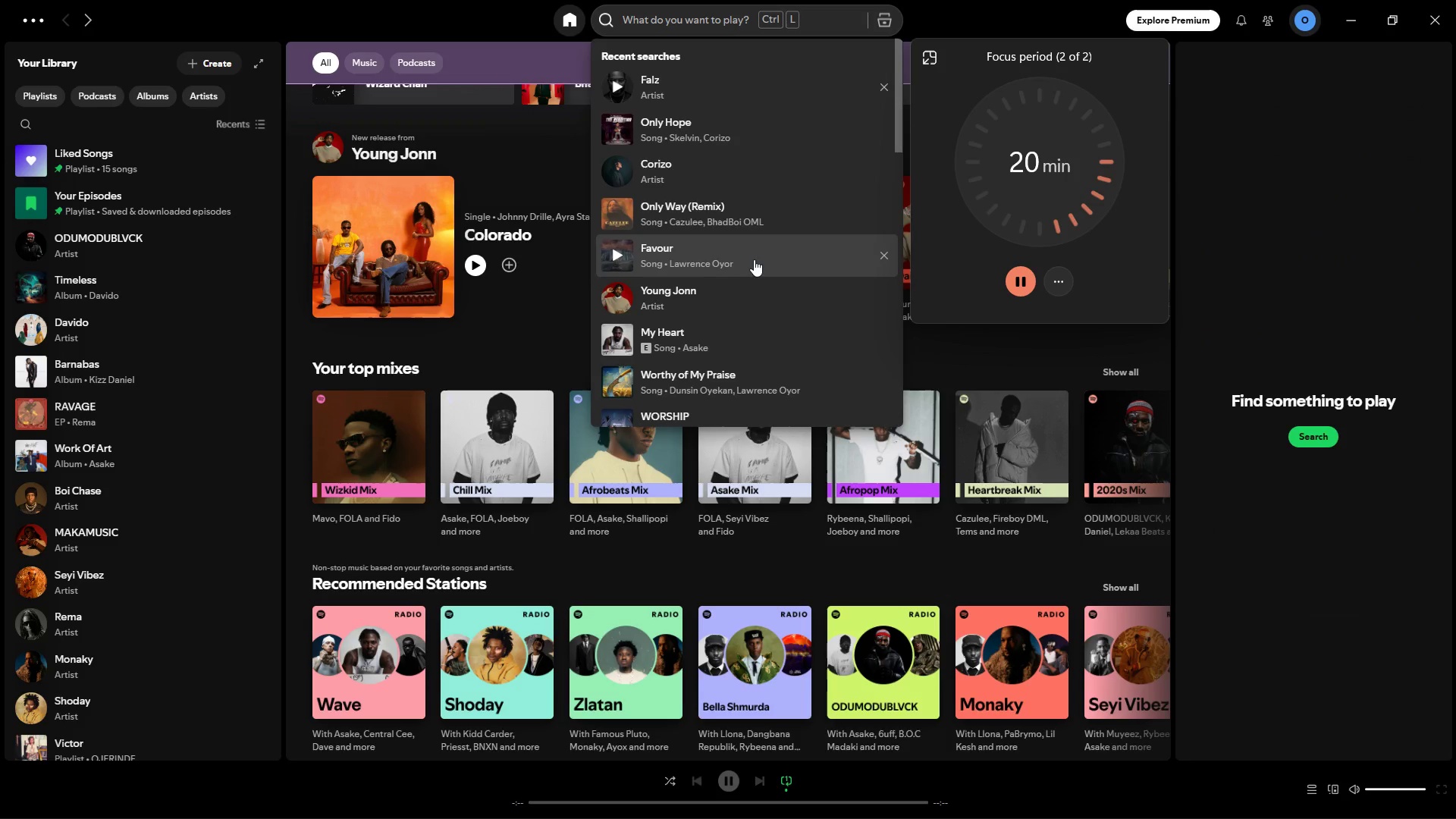 
key(Alt+AltLeft)
 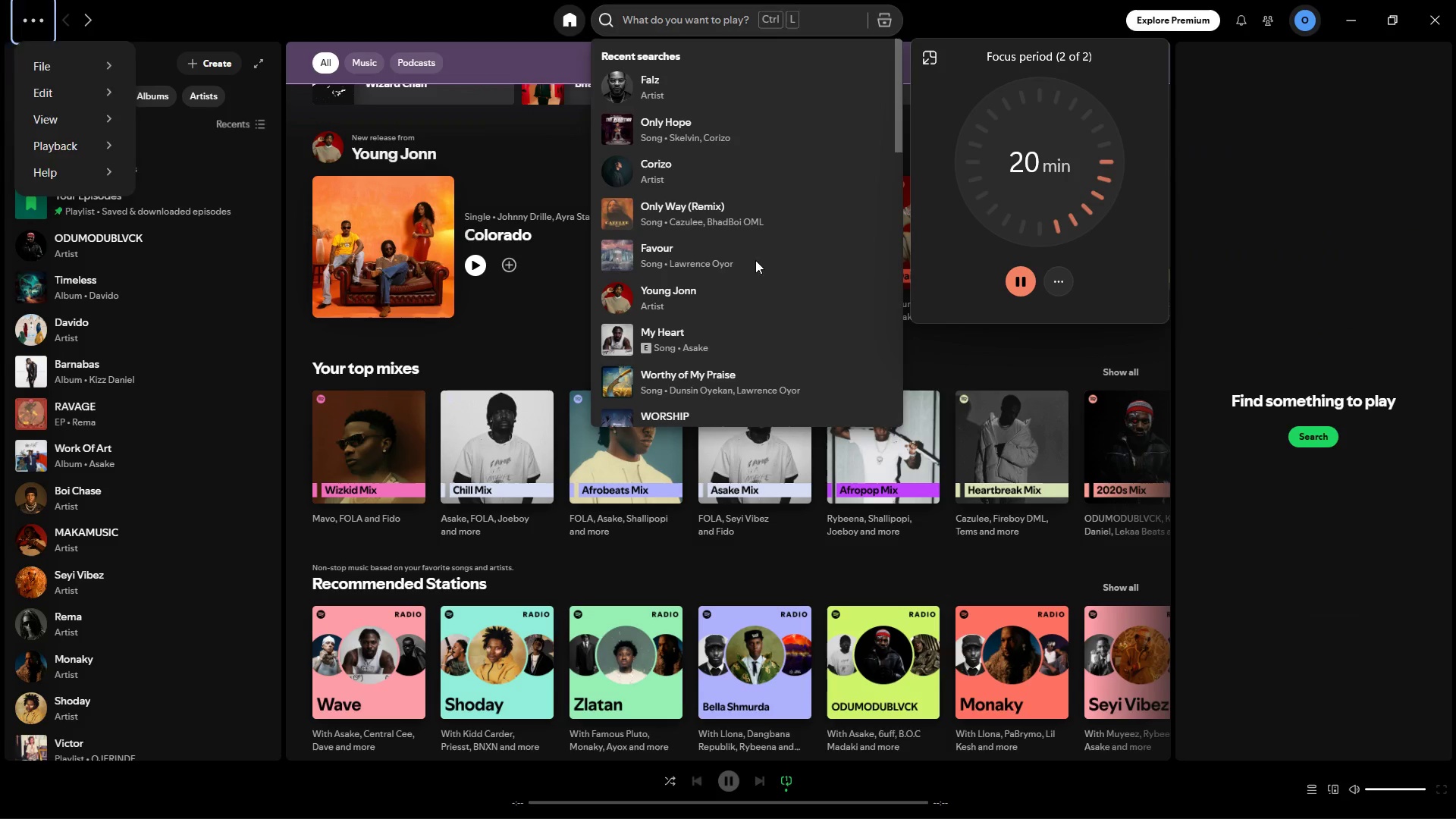 
key(Alt+Tab)
 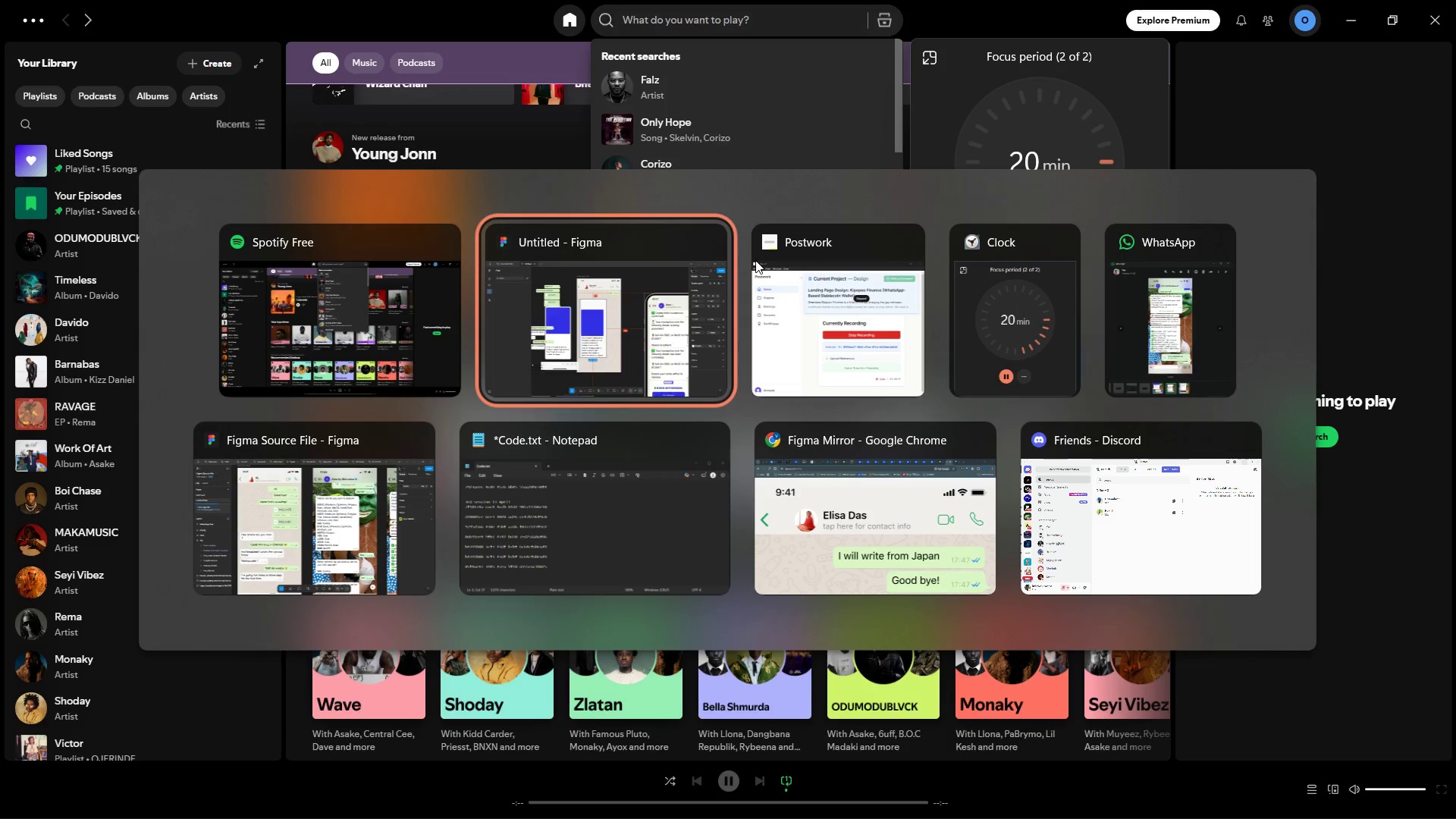 
key(Alt+Tab)
 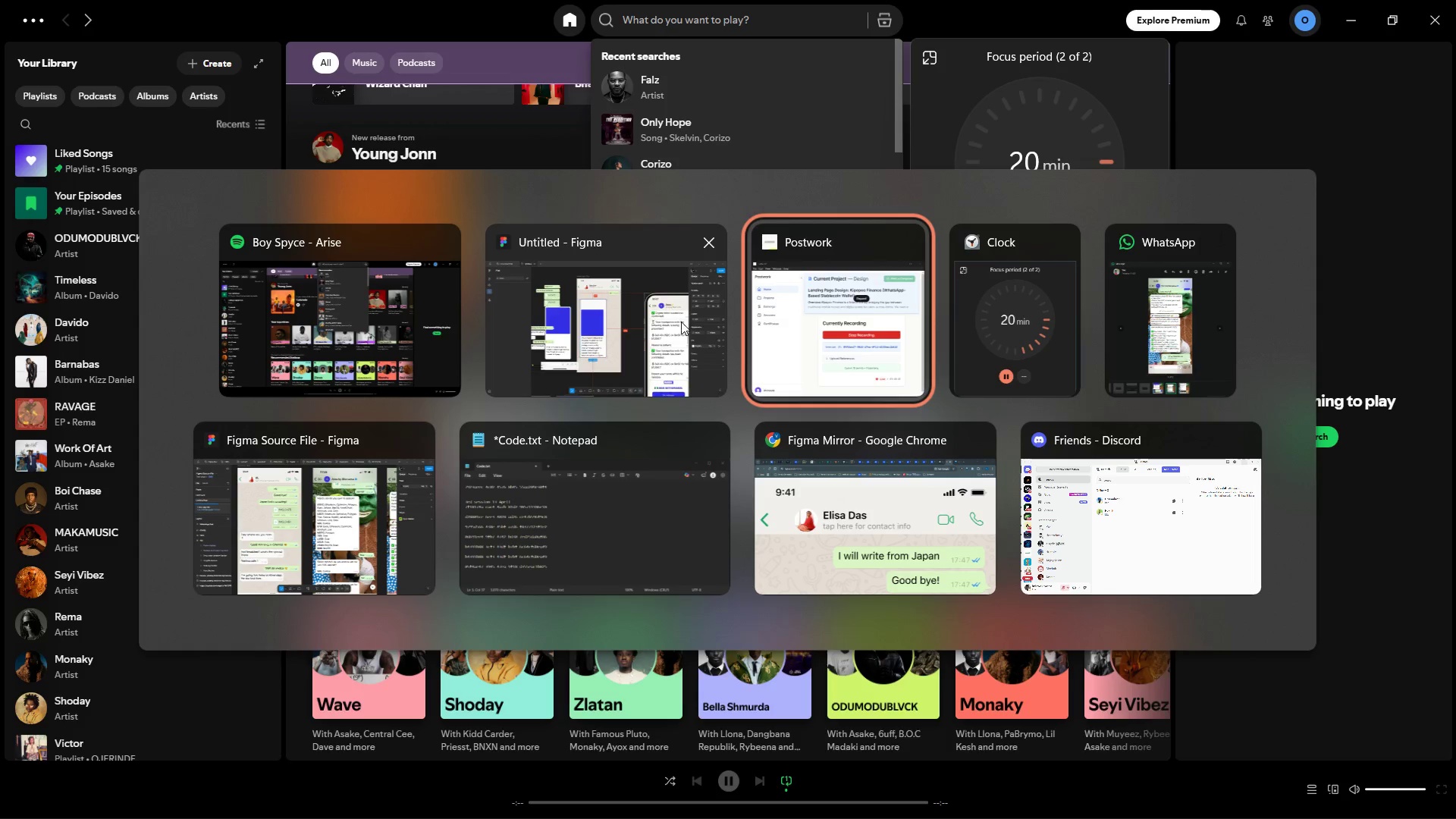 
left_click([681, 322])
 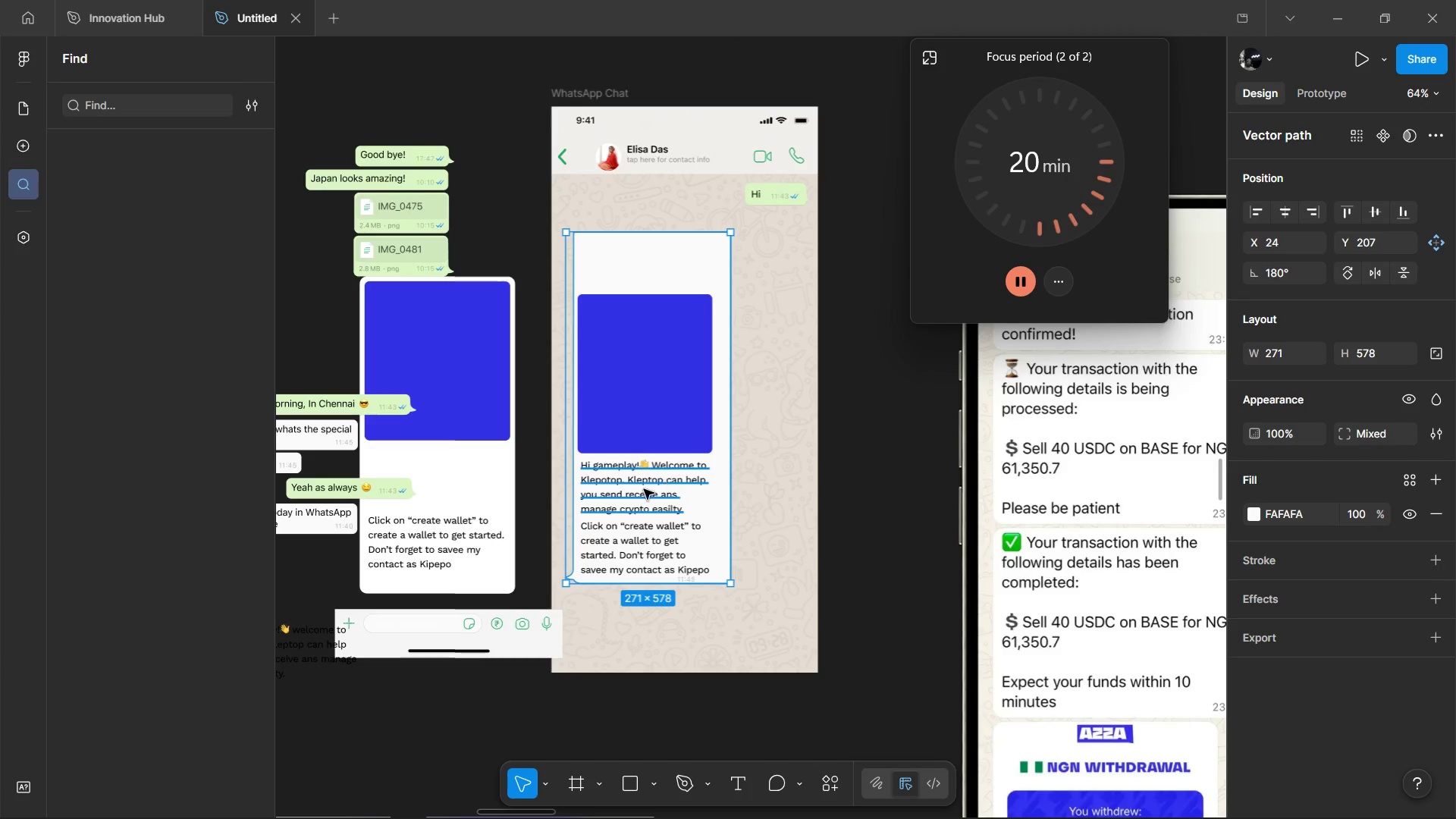 
wait(56.62)
 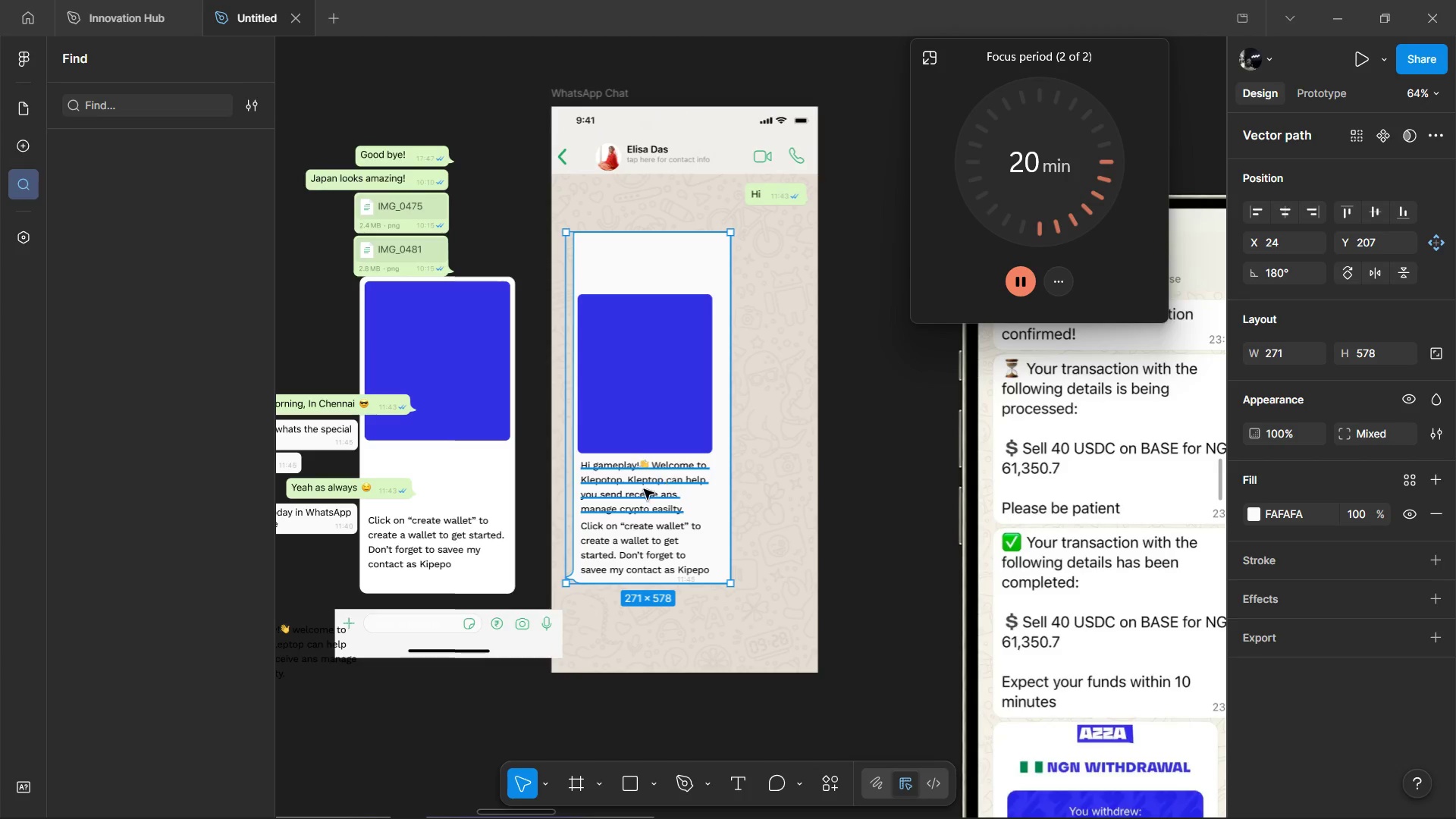 
left_click([648, 325])
 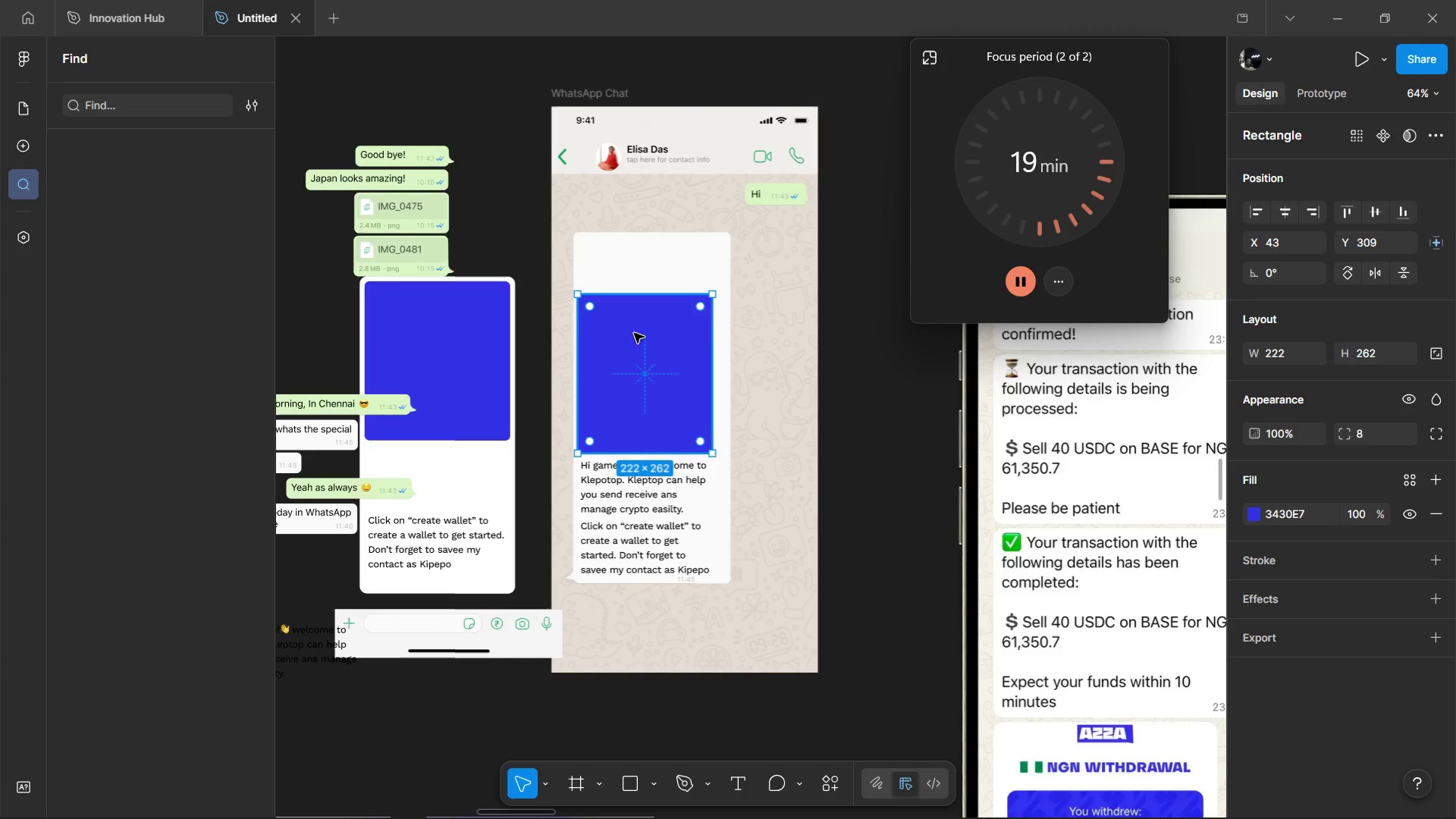 
hold_key(key=ControlLeft, duration=0.31)
scroll: coordinate [645, 323], scroll_direction: up, amount: 2.0
 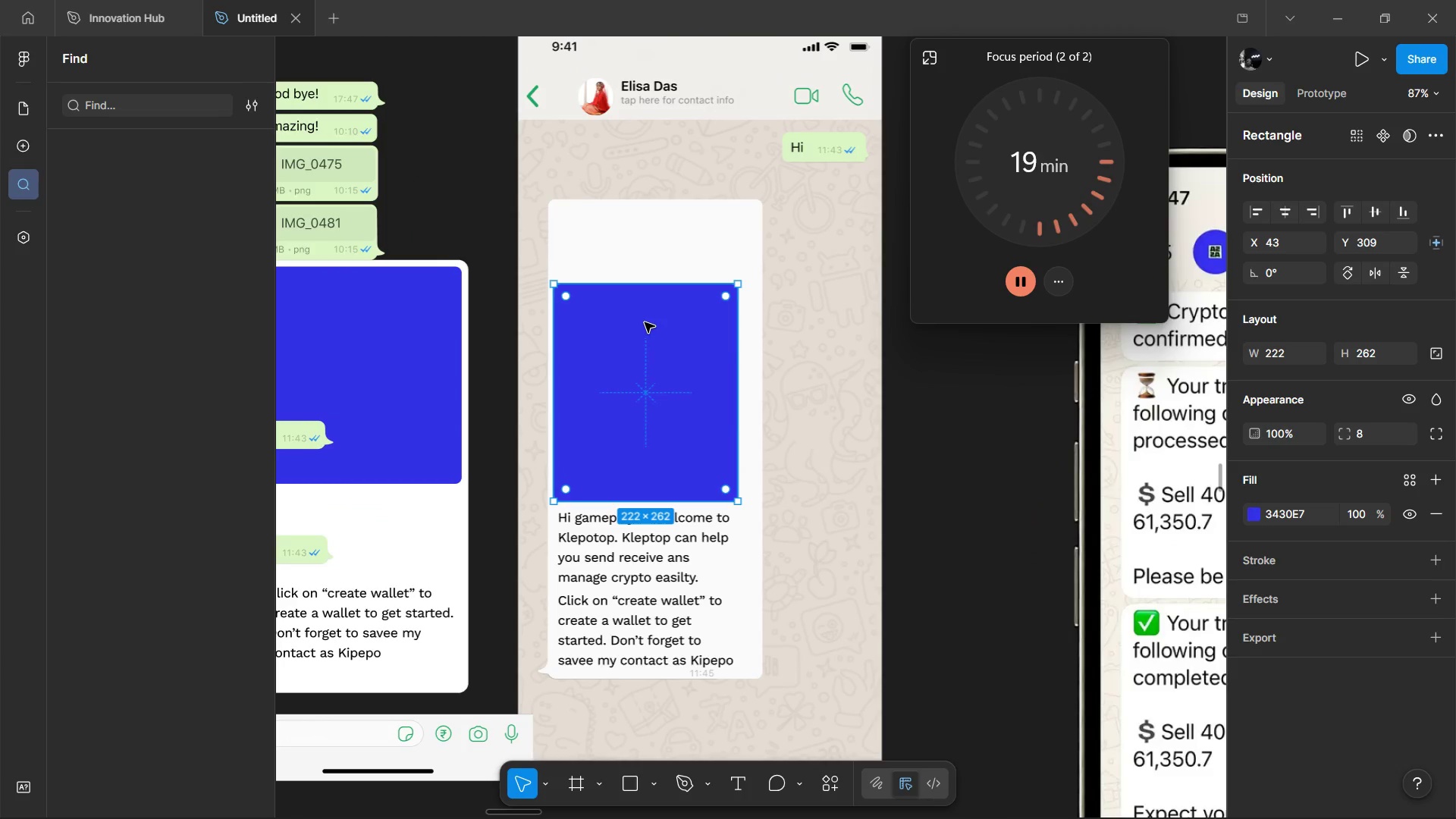 
hold_key(key=ControlLeft, duration=0.53)
left_click([864, 299])
 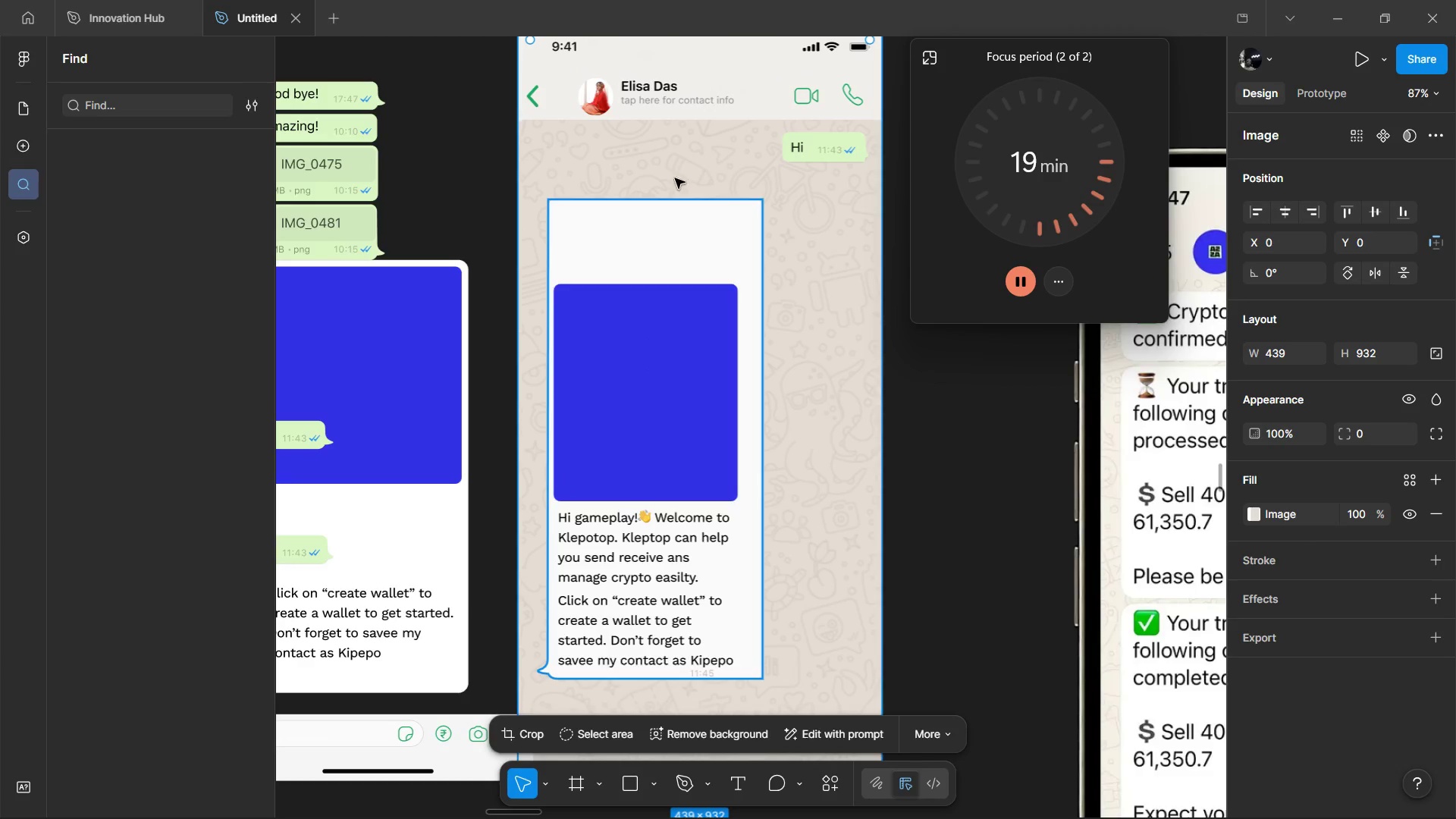 
hold_key(key=ControlLeft, duration=3.08)
scroll: coordinate [717, 265], scroll_direction: up, amount: 4.0
 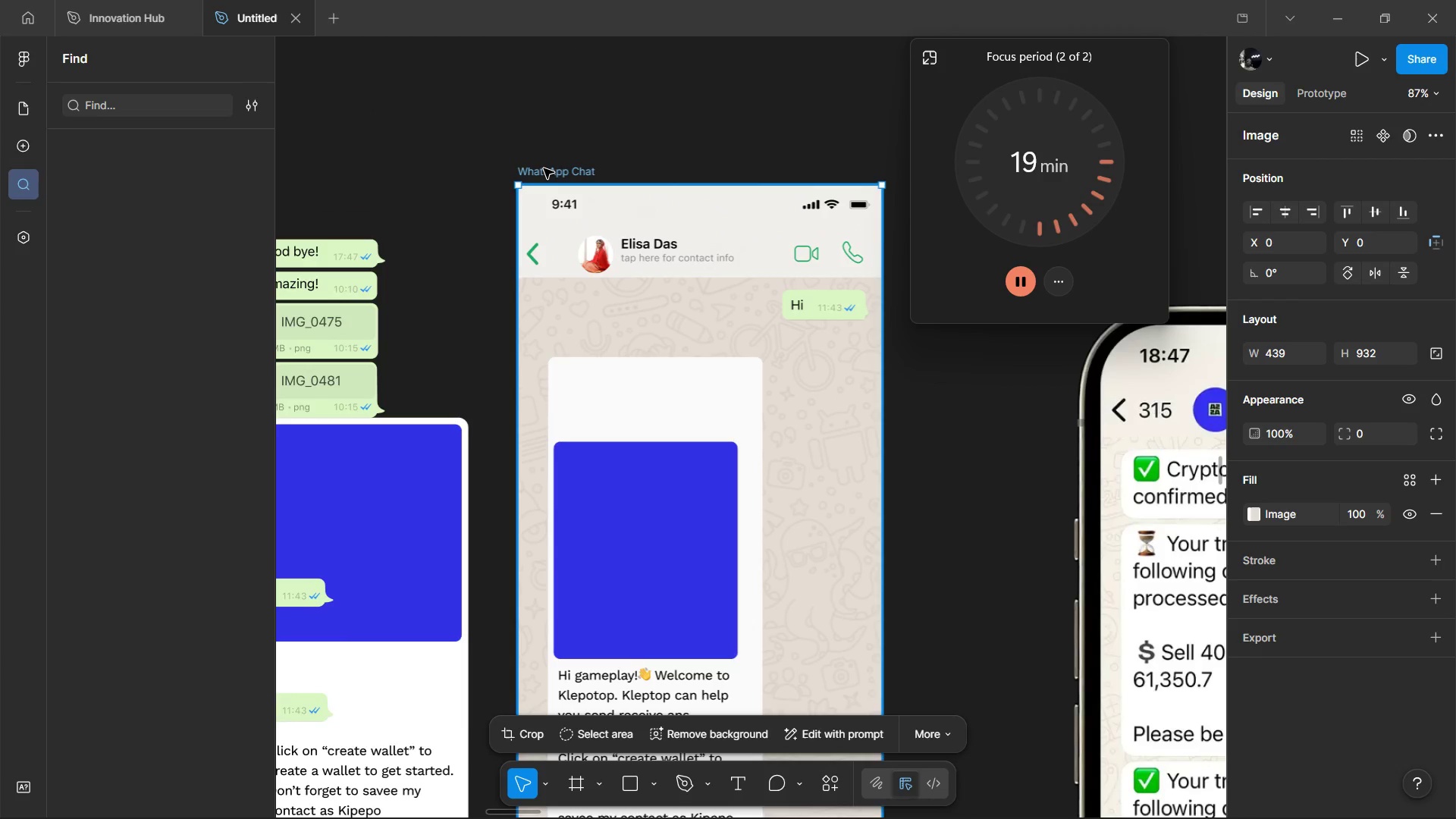 
left_click([544, 168])
 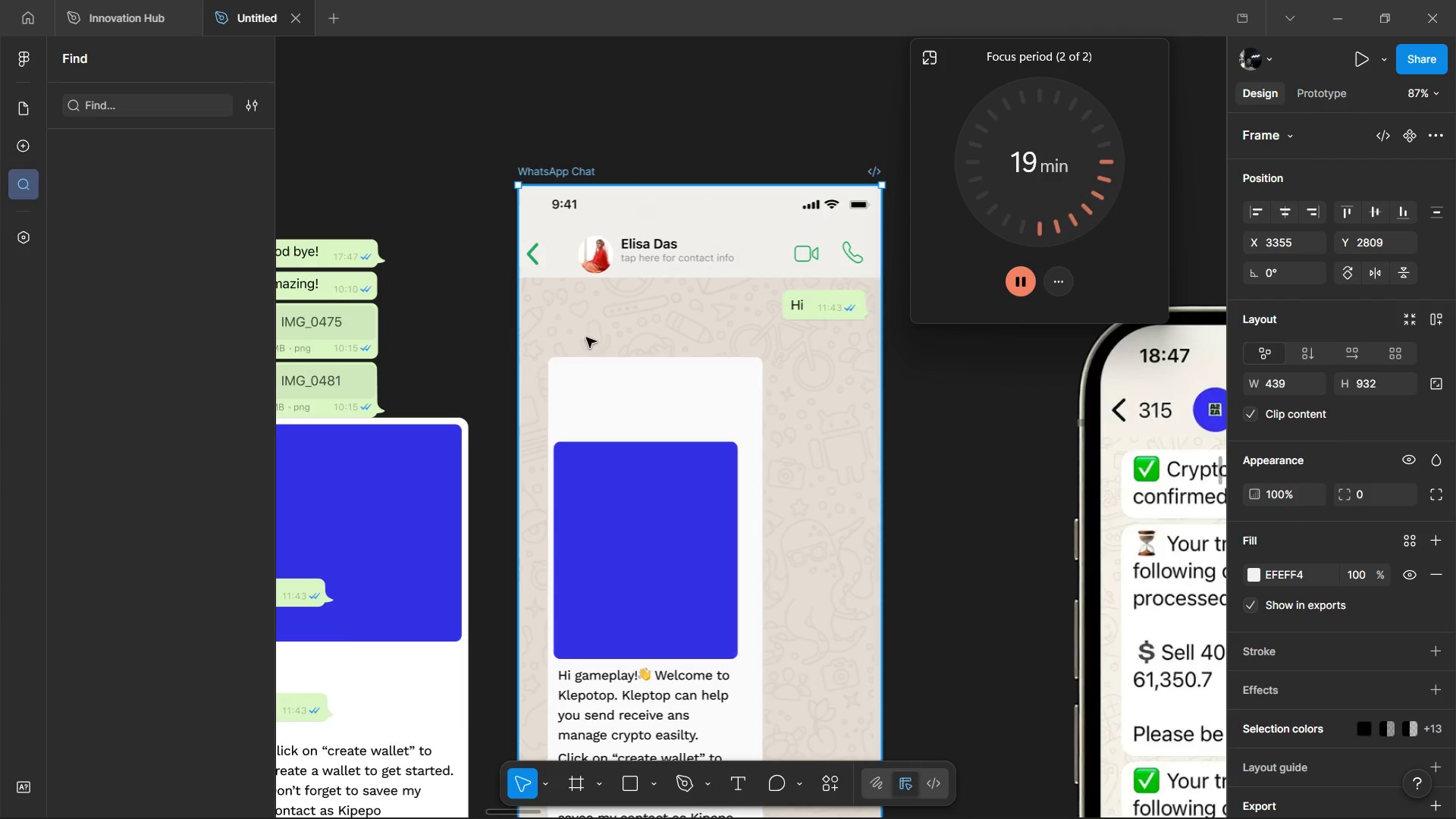 
left_click([599, 490])
 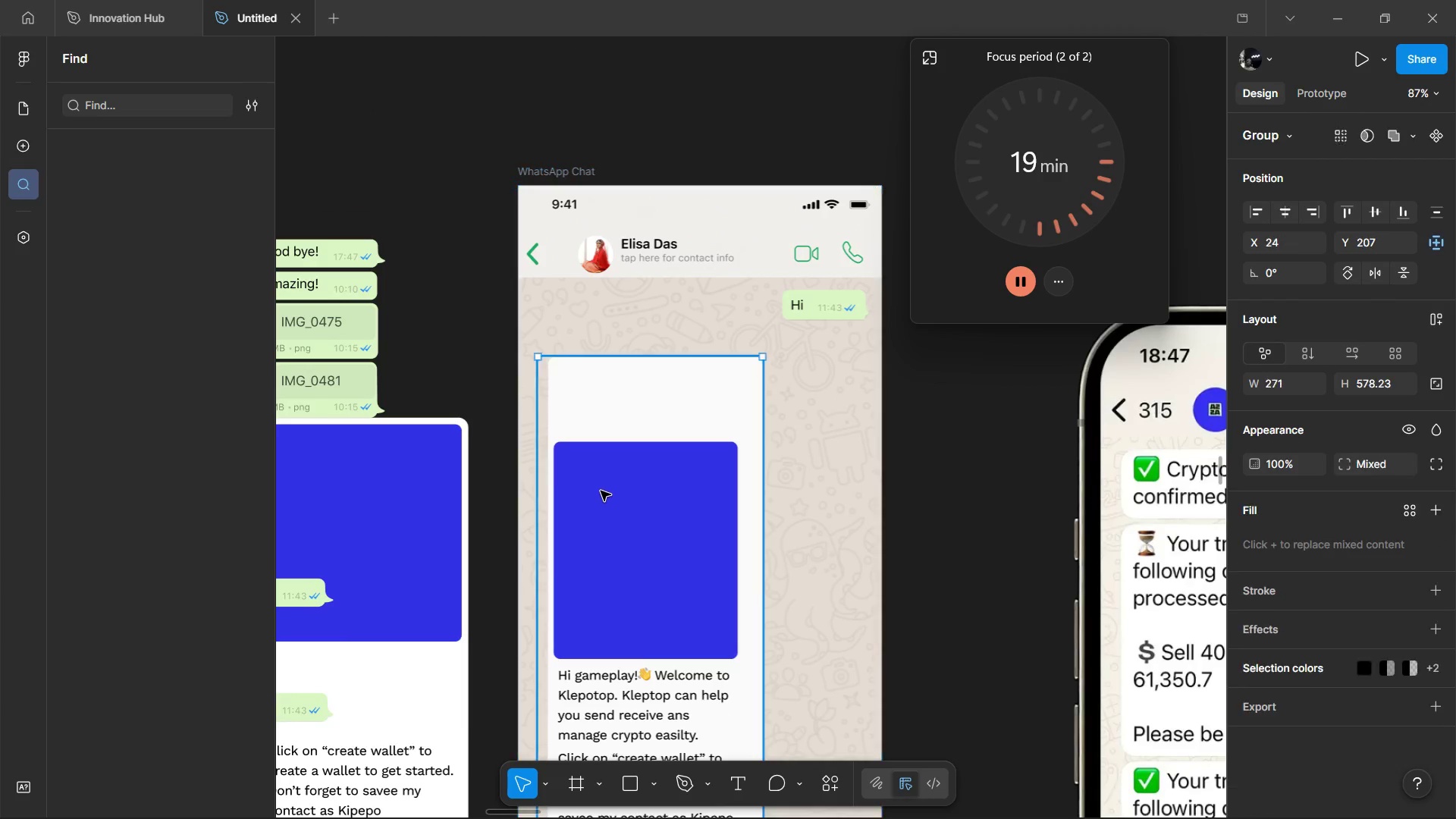 
hold_key(key=ControlLeft, duration=0.72)
left_click([616, 491])
 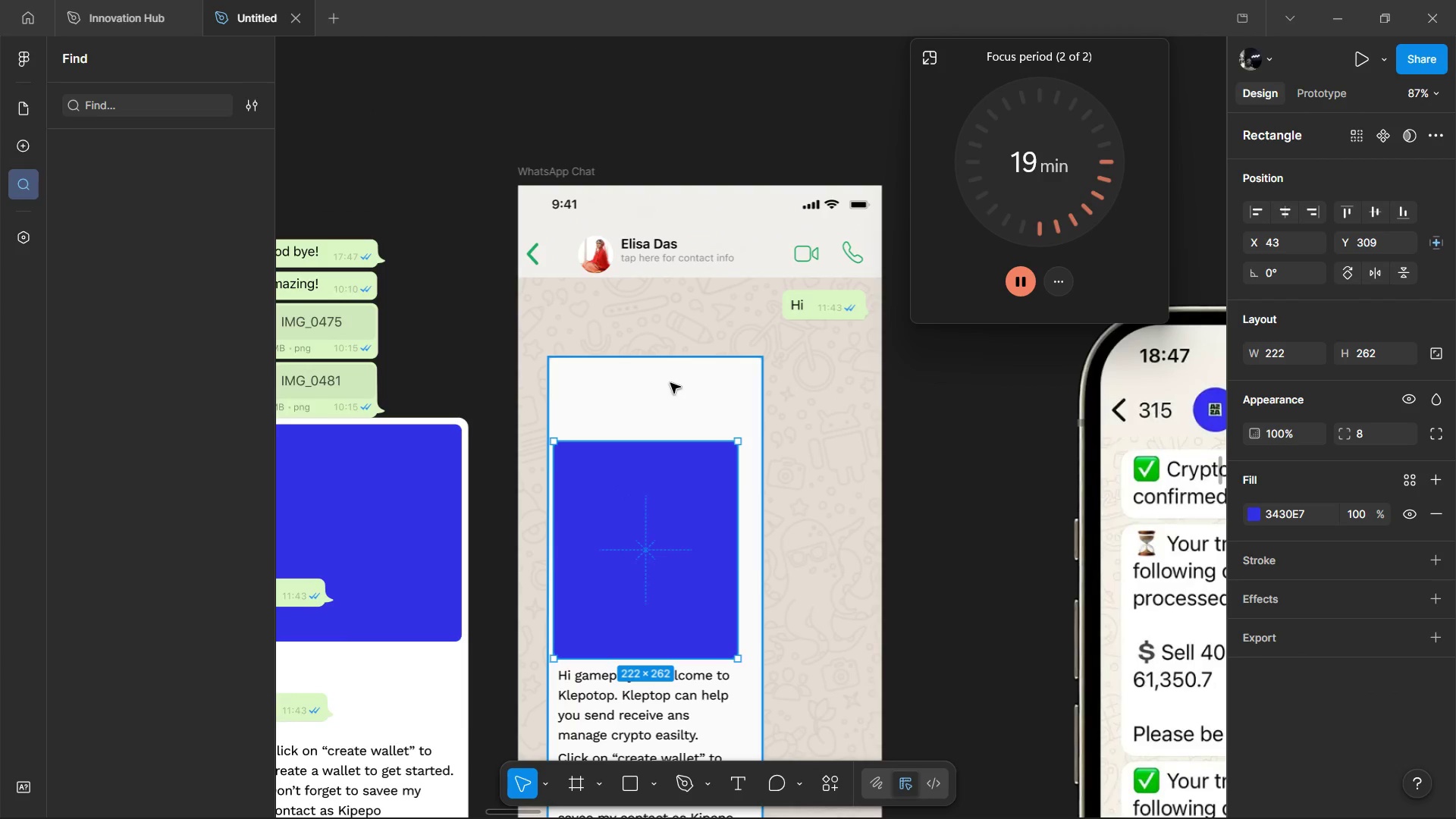 
key(Alt+Shift+ArrowUp)
 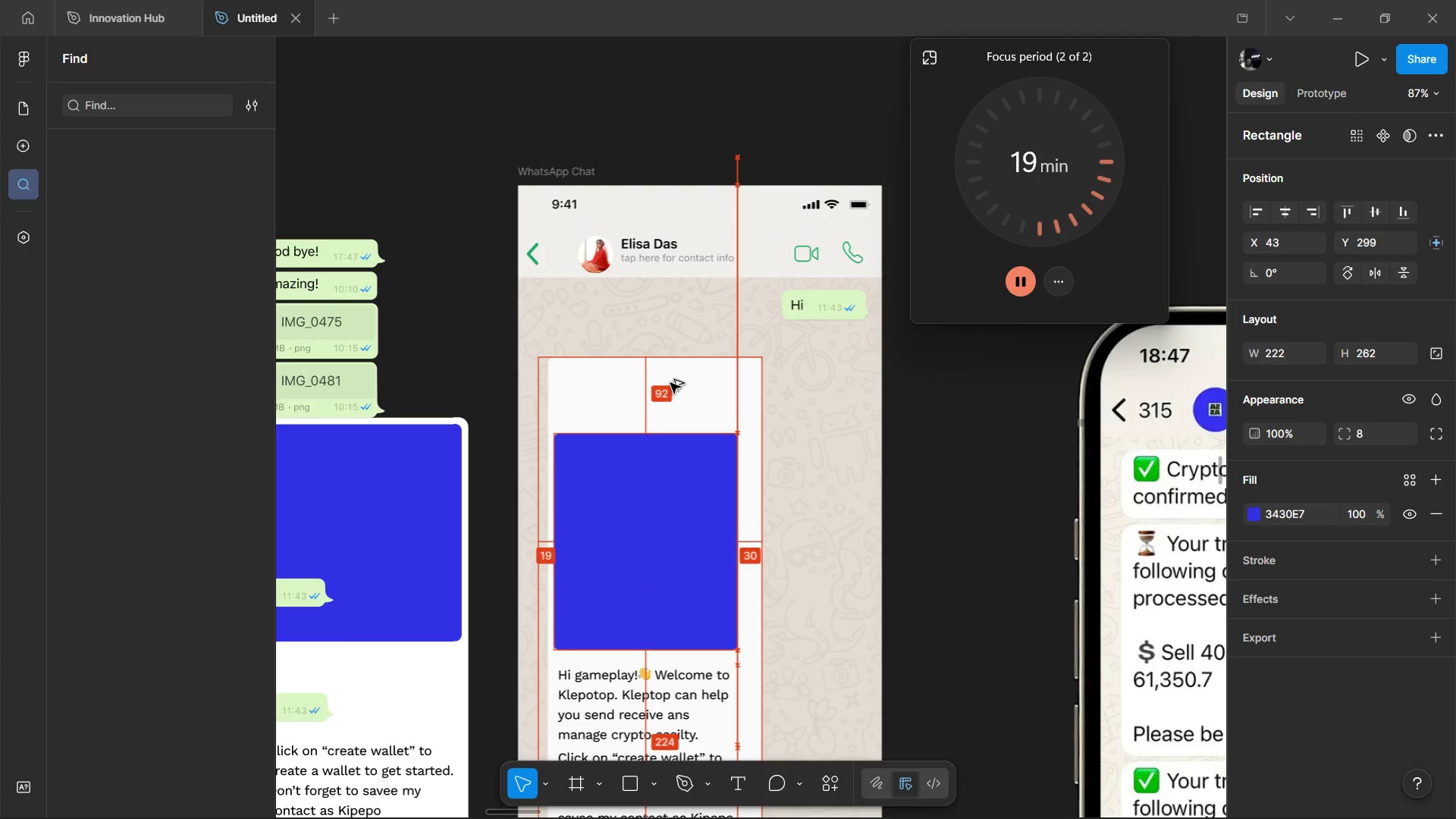 
key(Alt+Shift+ArrowUp)
 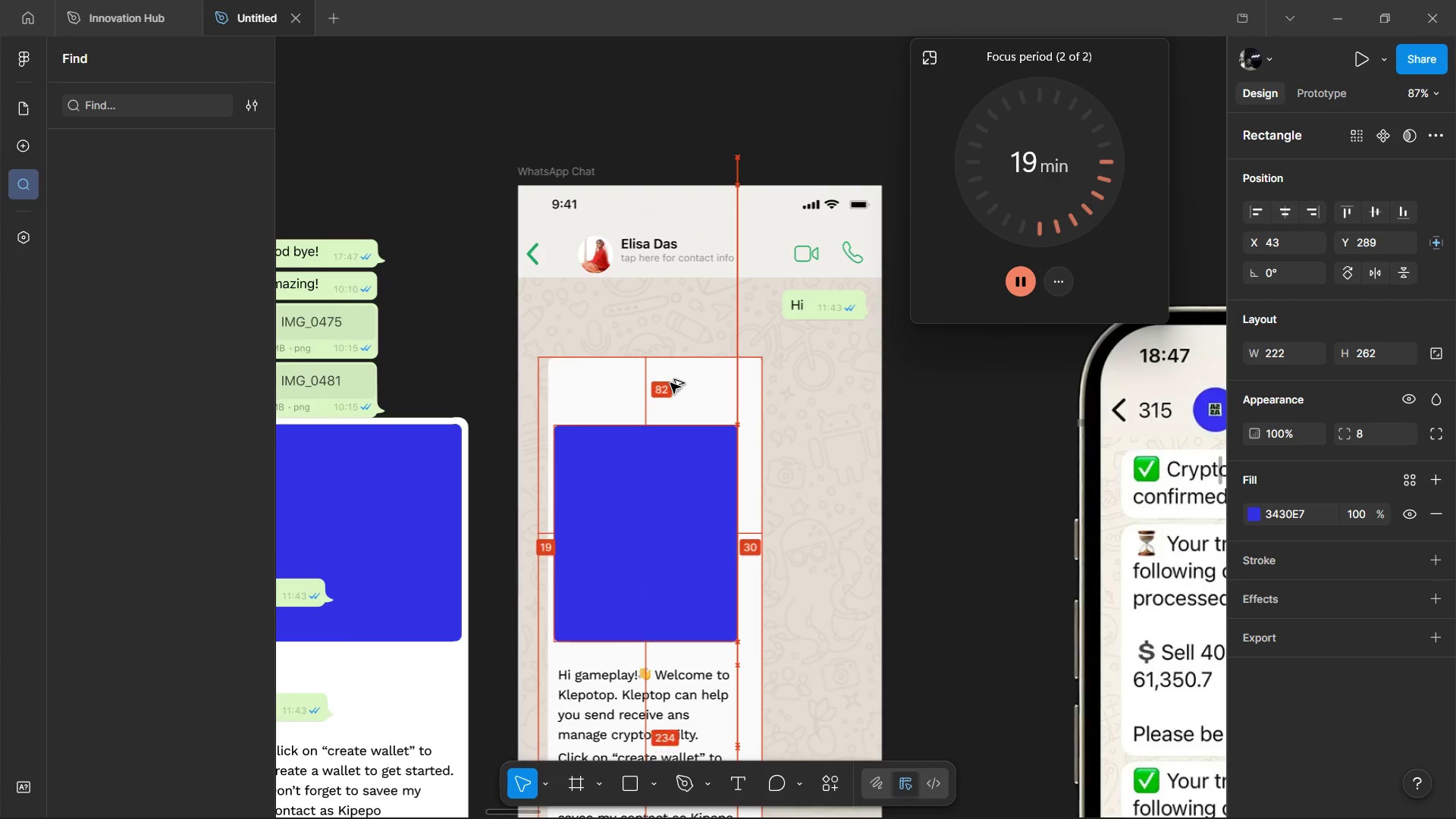 
key(Alt+Shift+ArrowUp)
 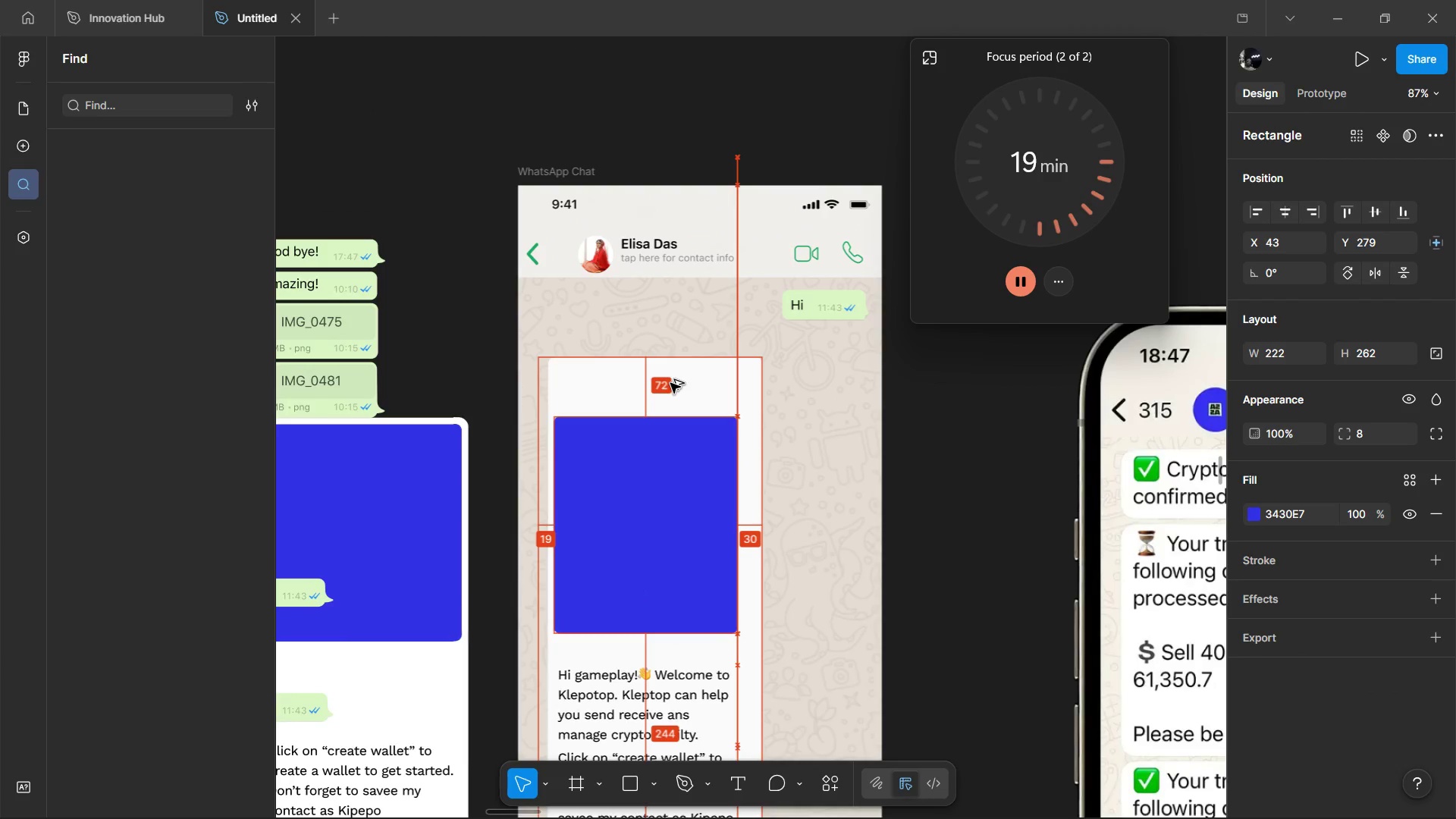 
key(Alt+Shift+ArrowUp)
 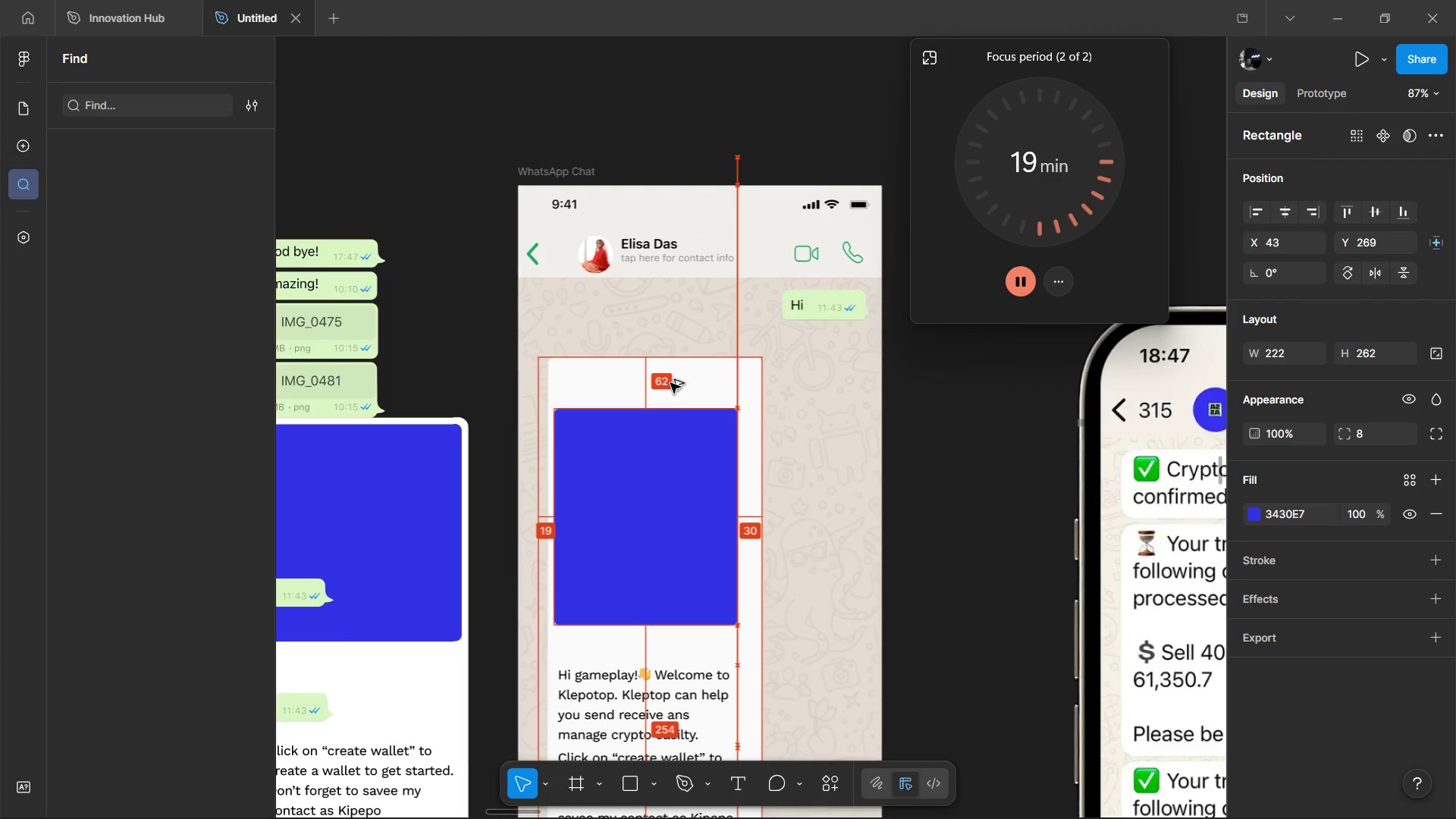 
key(Alt+Shift+ArrowUp)
 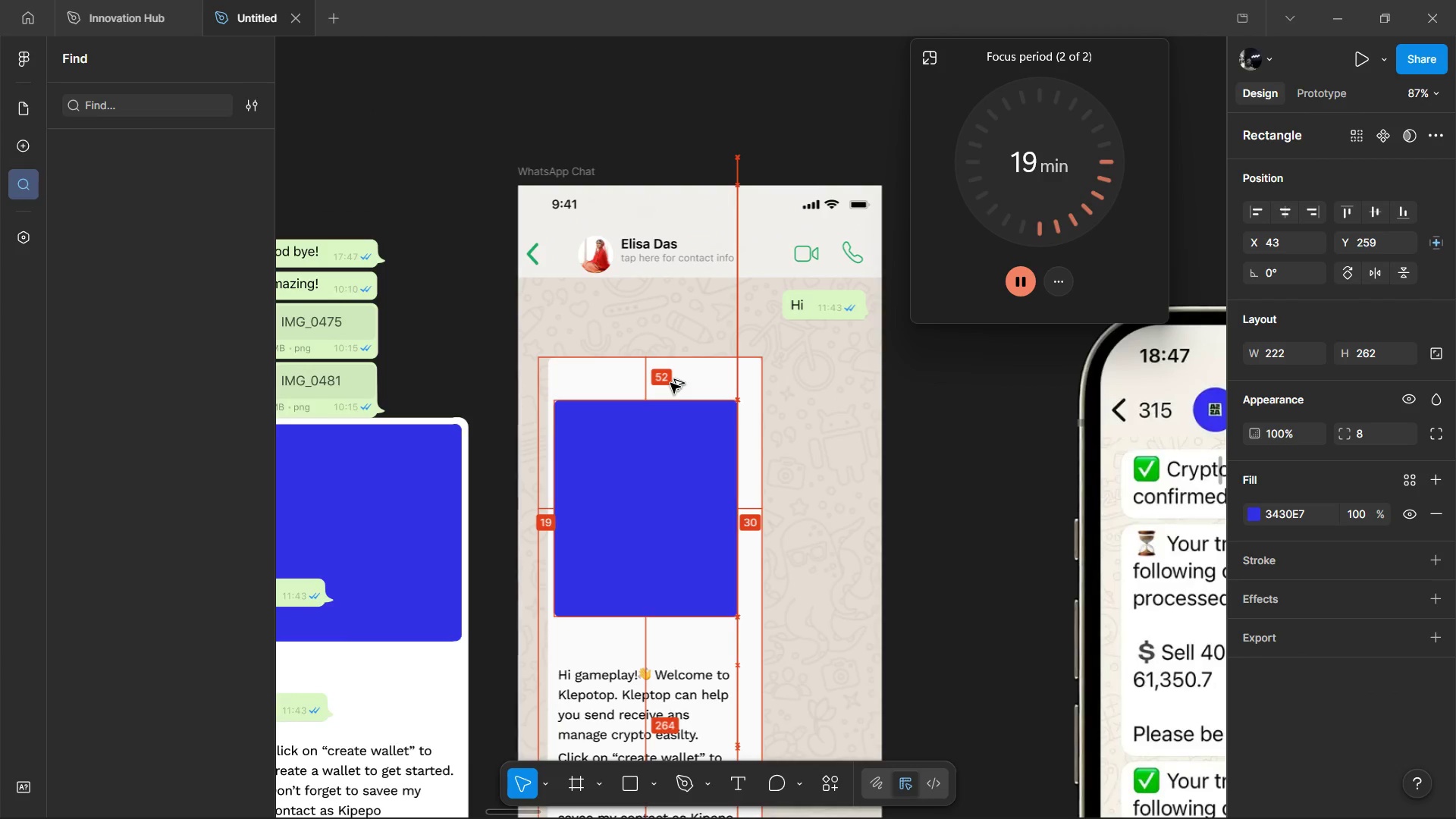 
key(Alt+Shift+ArrowUp)
 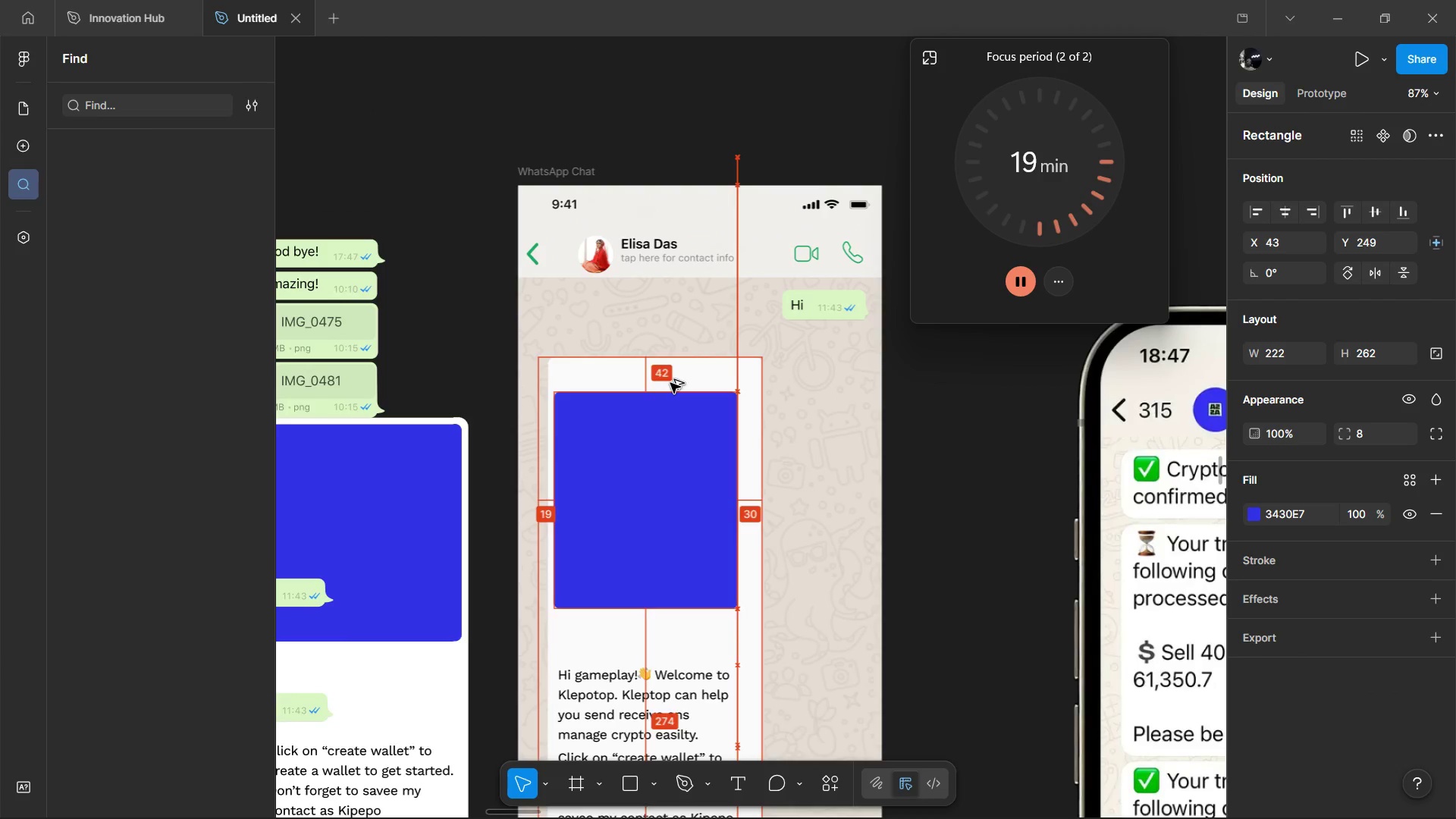 
key(Alt+Shift+ArrowUp)
 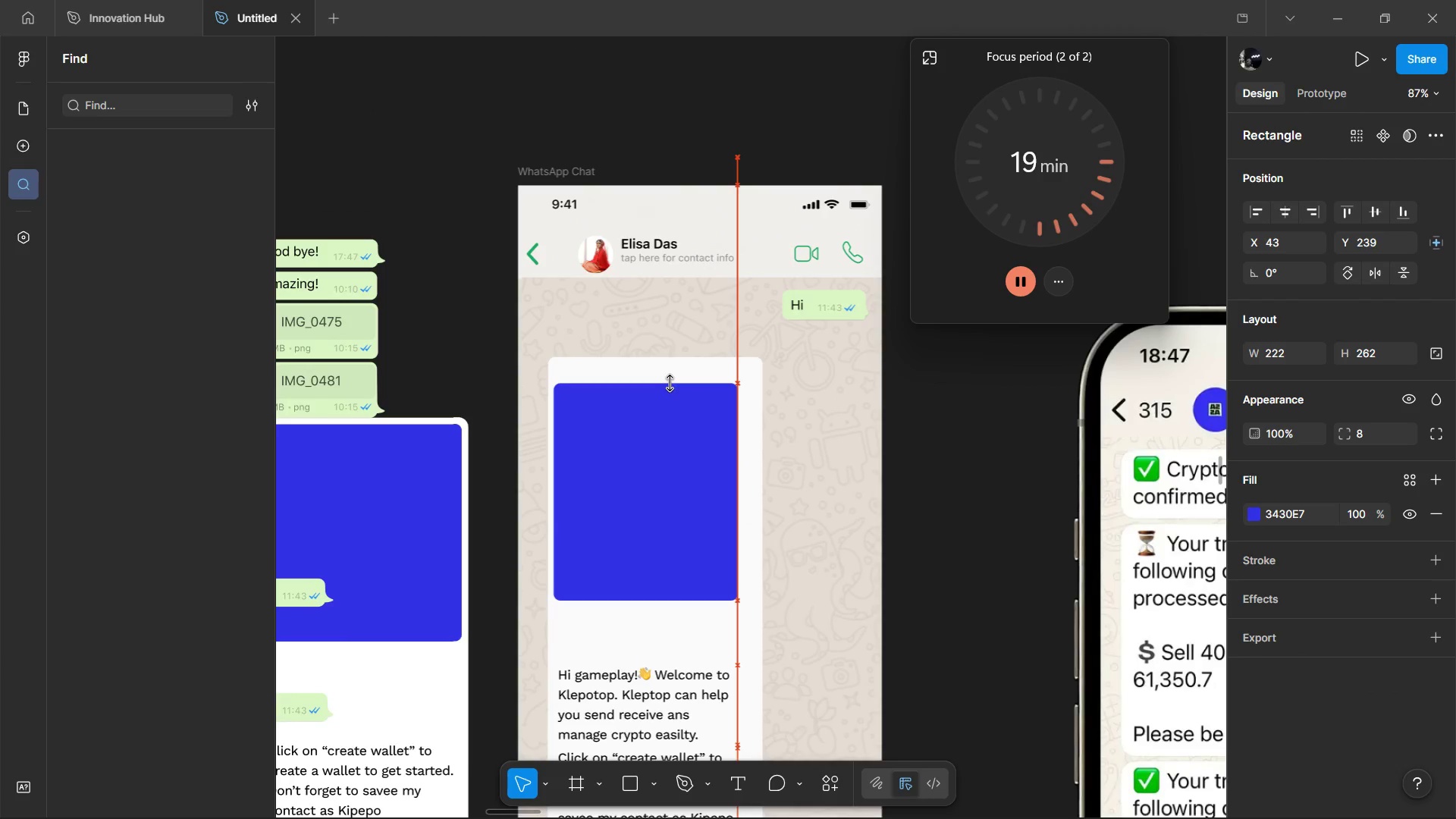 
key(Alt+Shift+ArrowUp)
 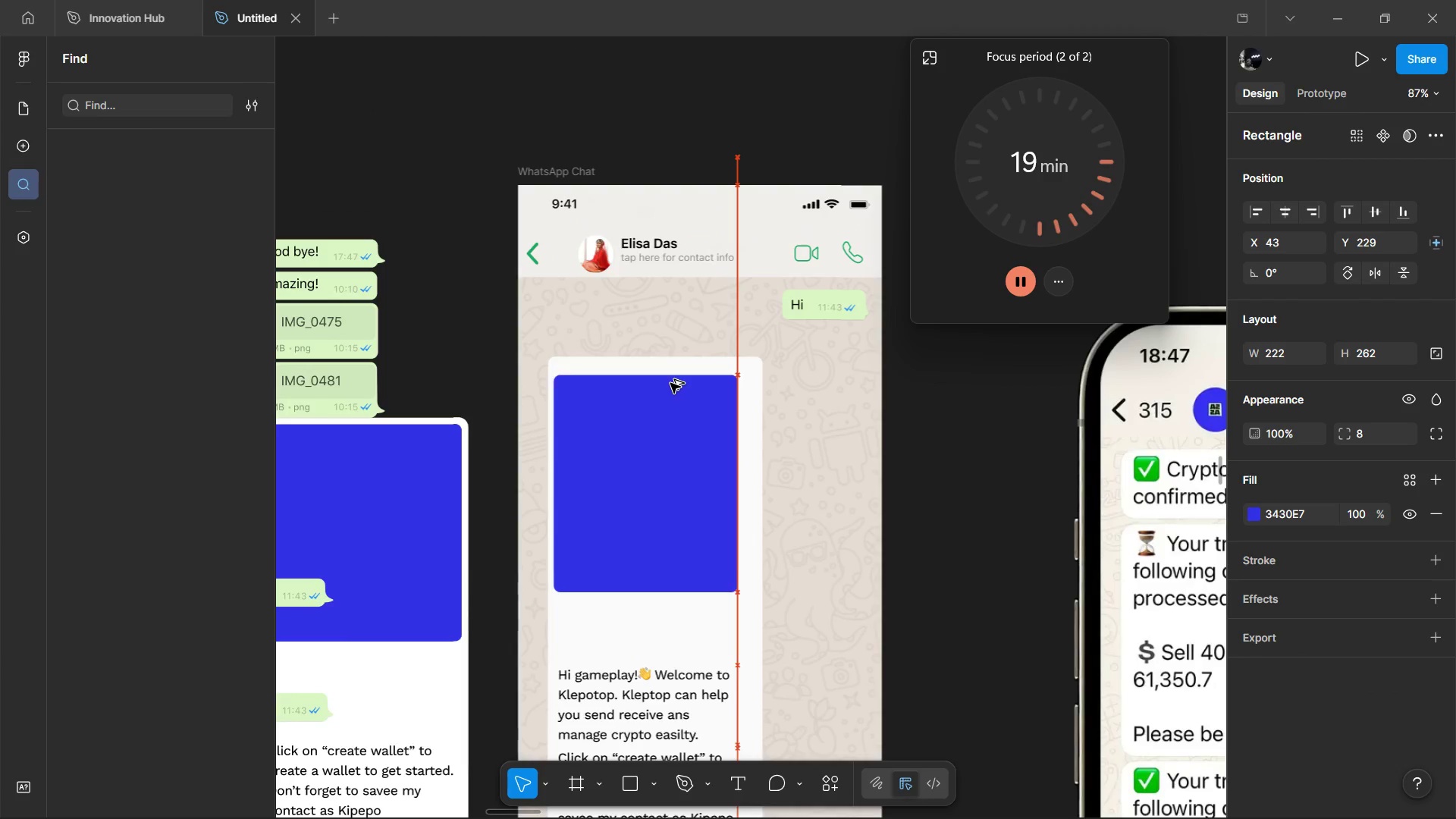 
key(Alt+Shift+ArrowUp)
 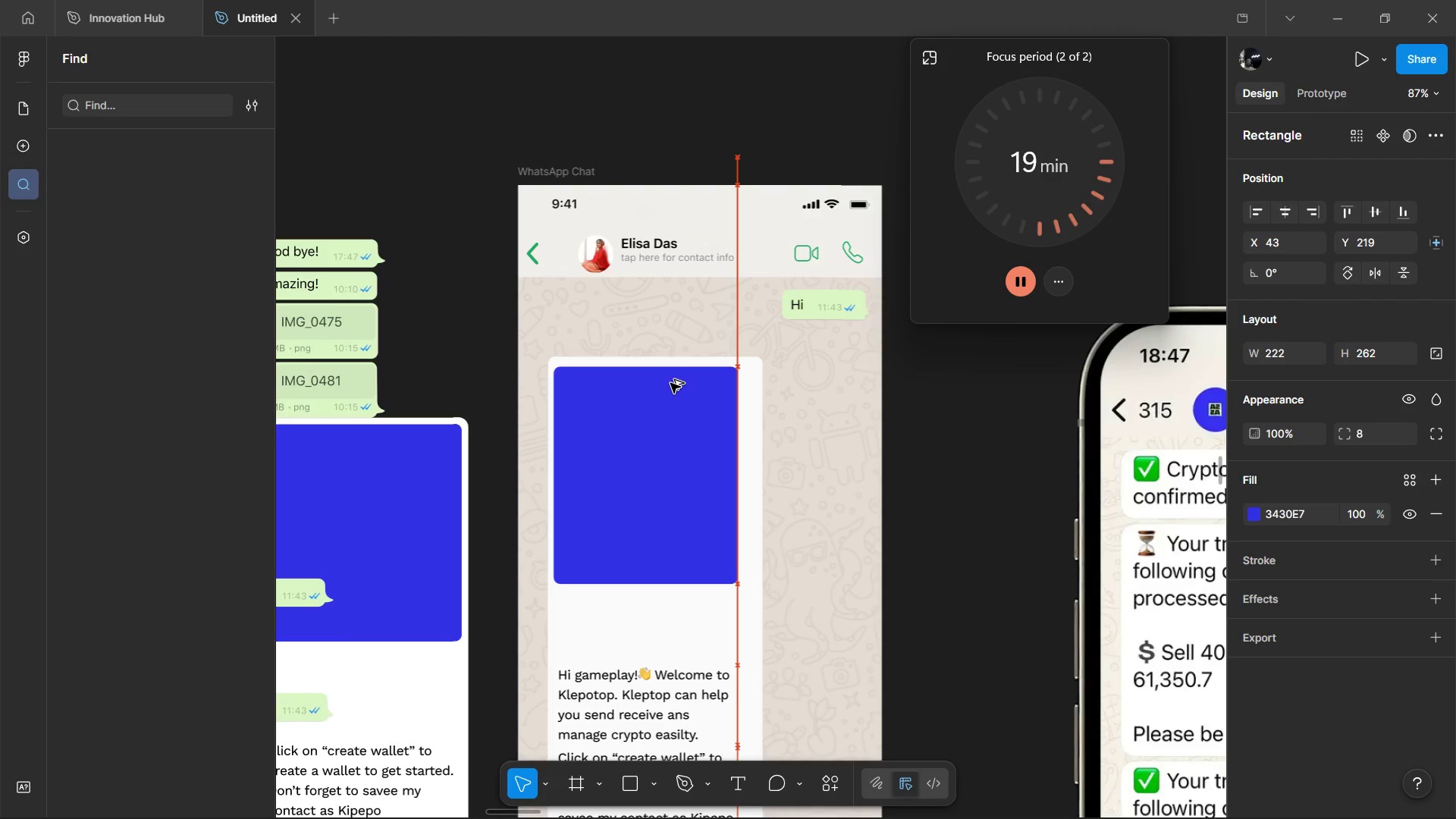 
key(Alt+Shift+ArrowUp)
 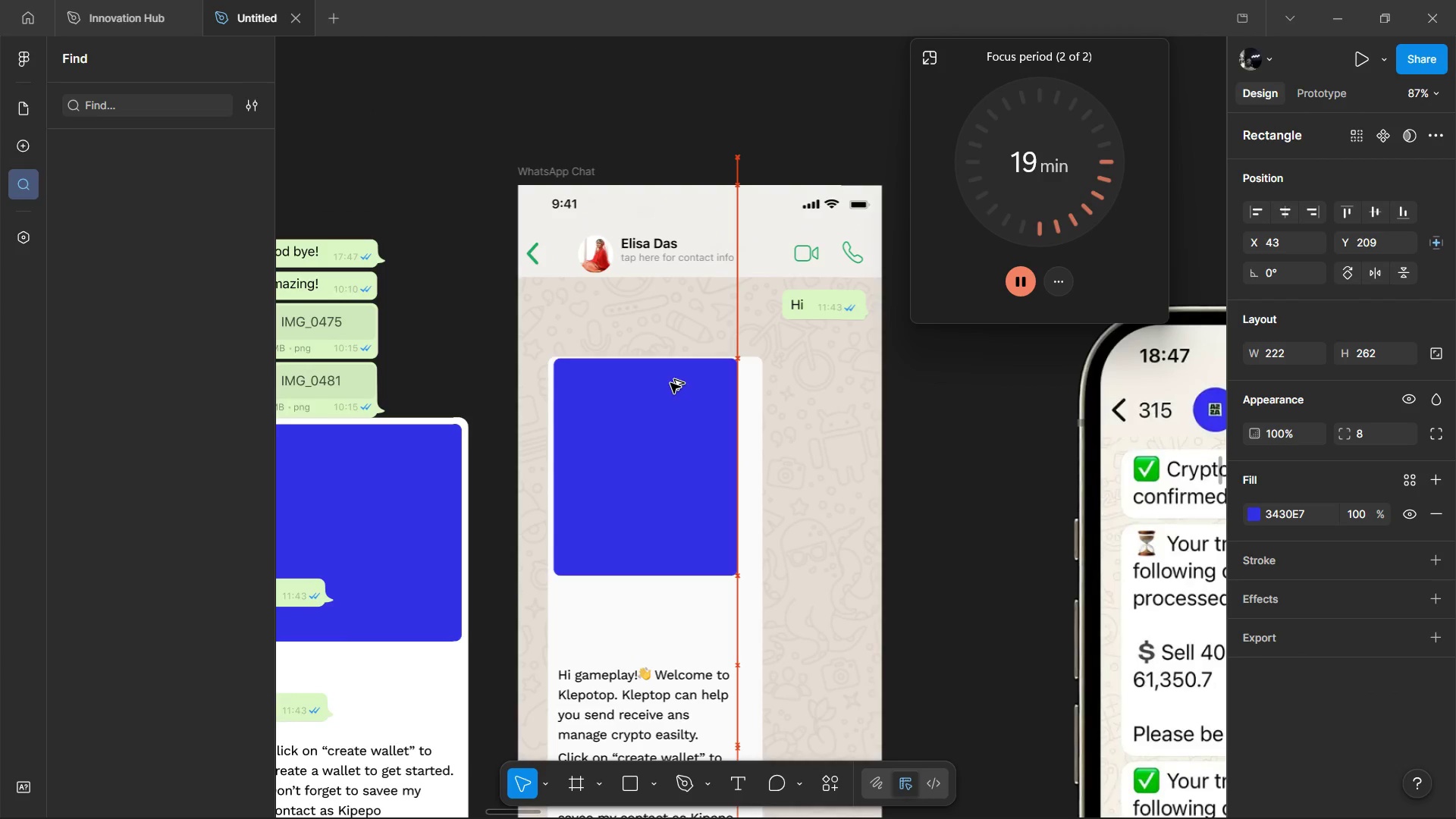 
key(Alt+Shift+ArrowDown)
 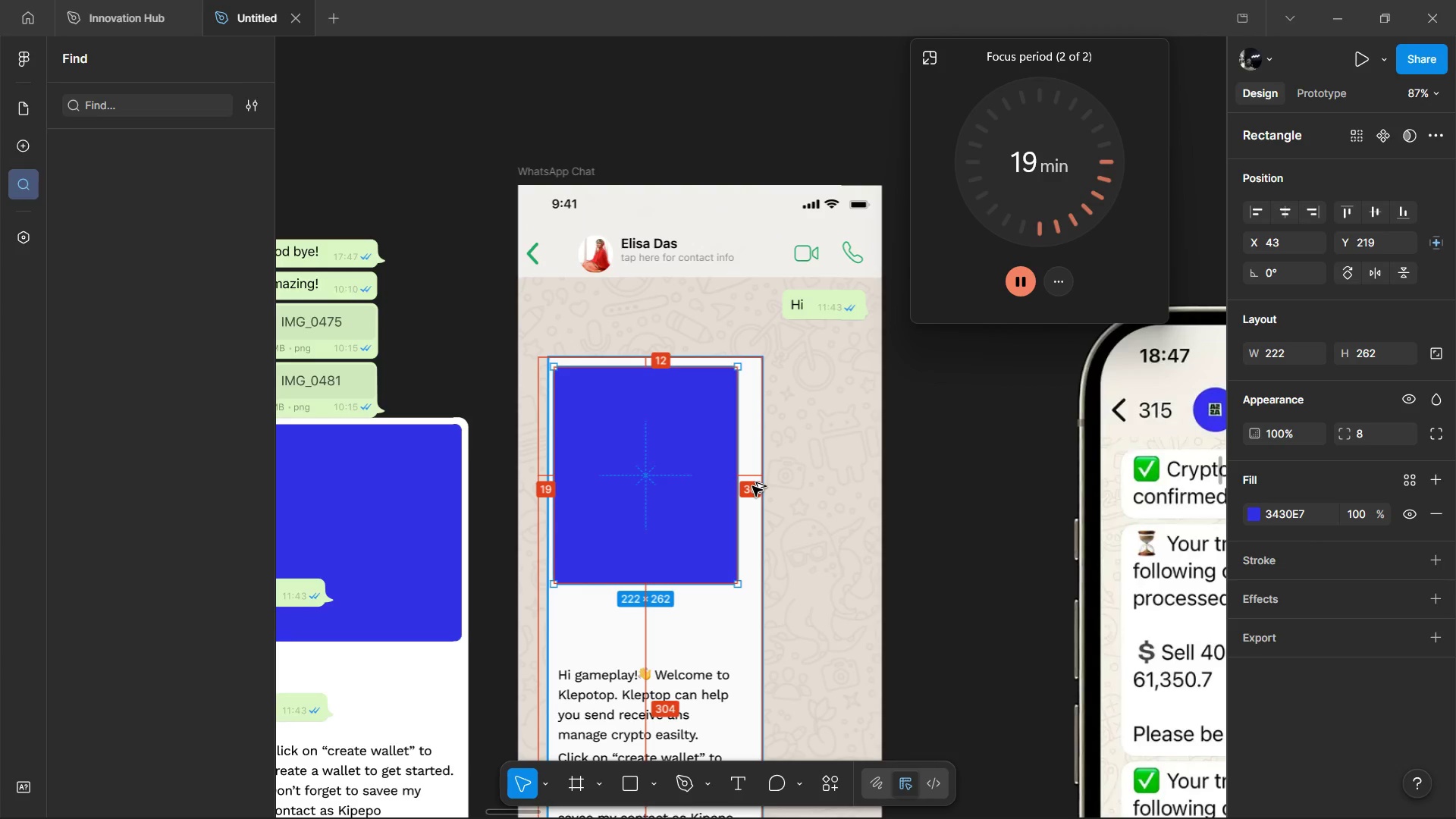 
key(Alt+ArrowUp)
 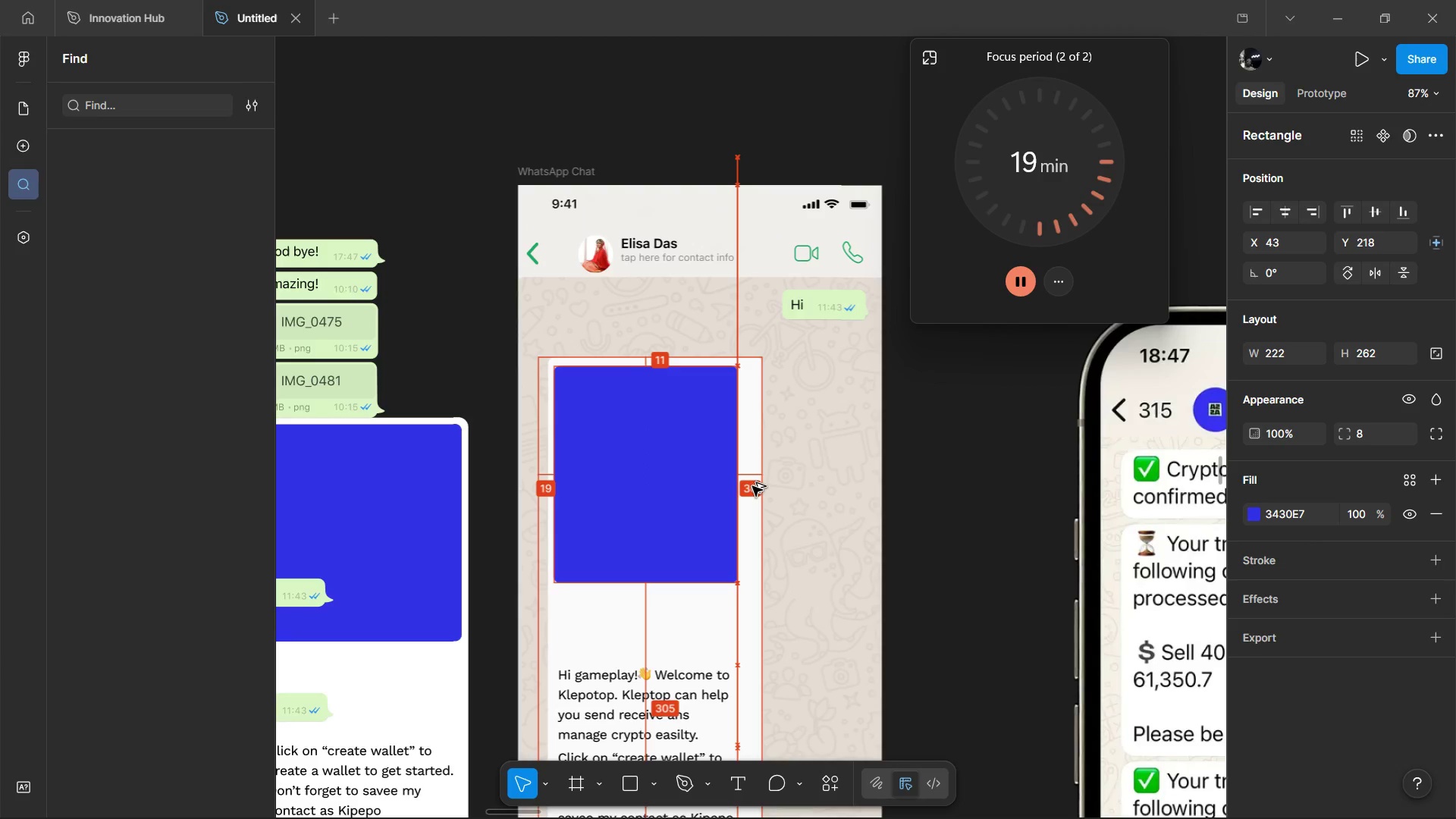 
key(Alt+ArrowUp)
 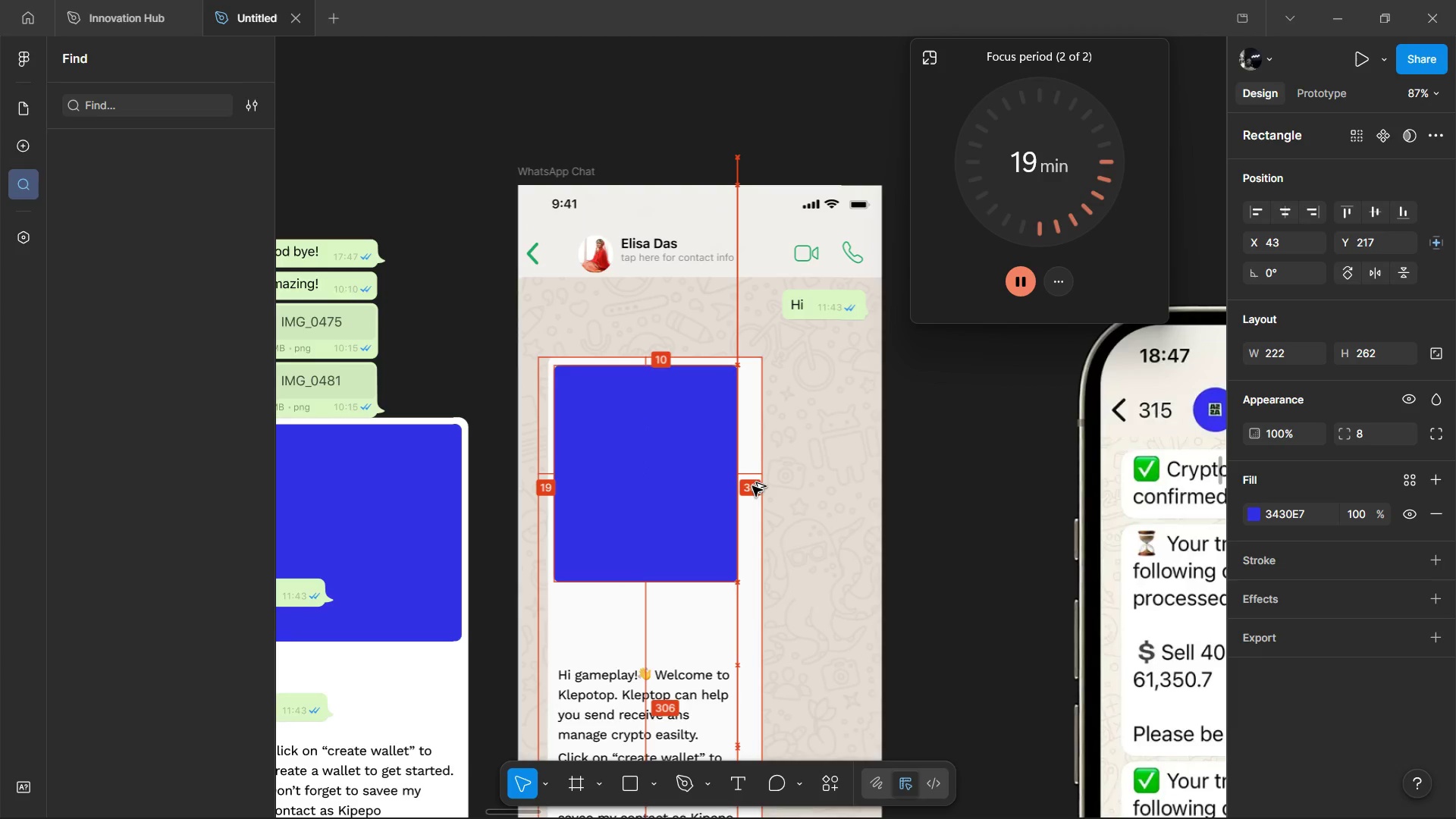 
key(Alt+ArrowUp)
 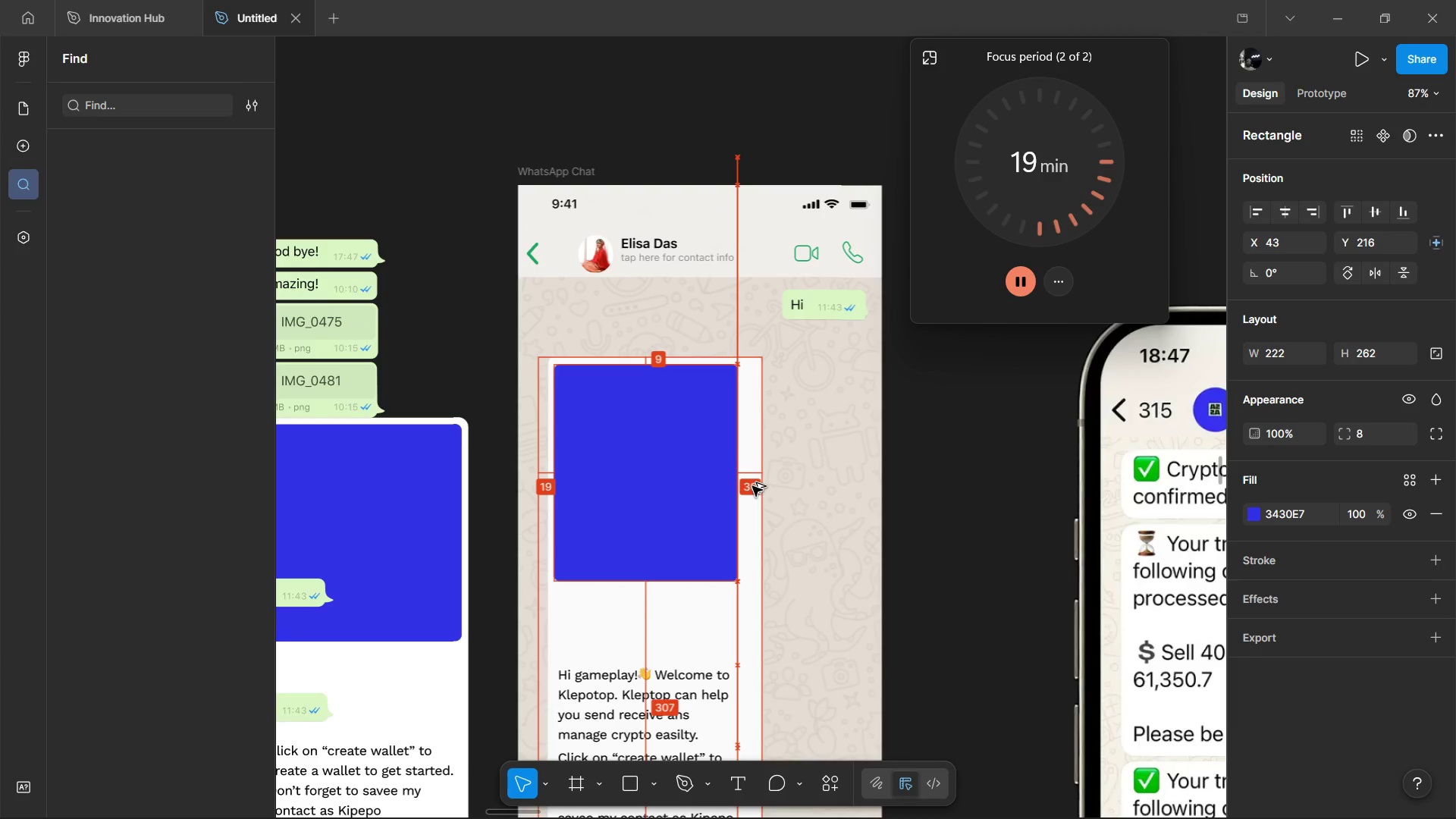 
key(Alt+ArrowUp)
 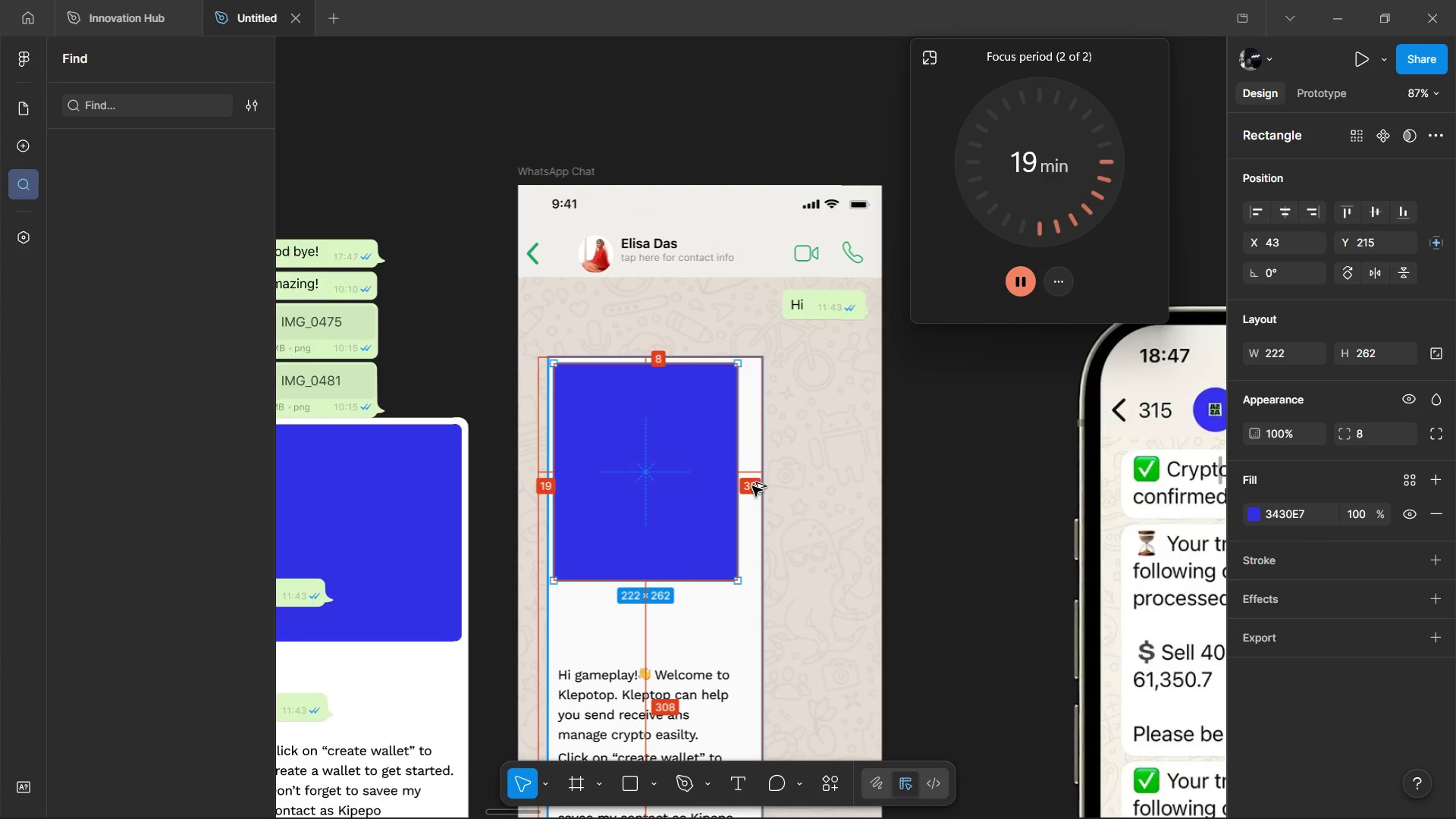 
key(Control+Z)
 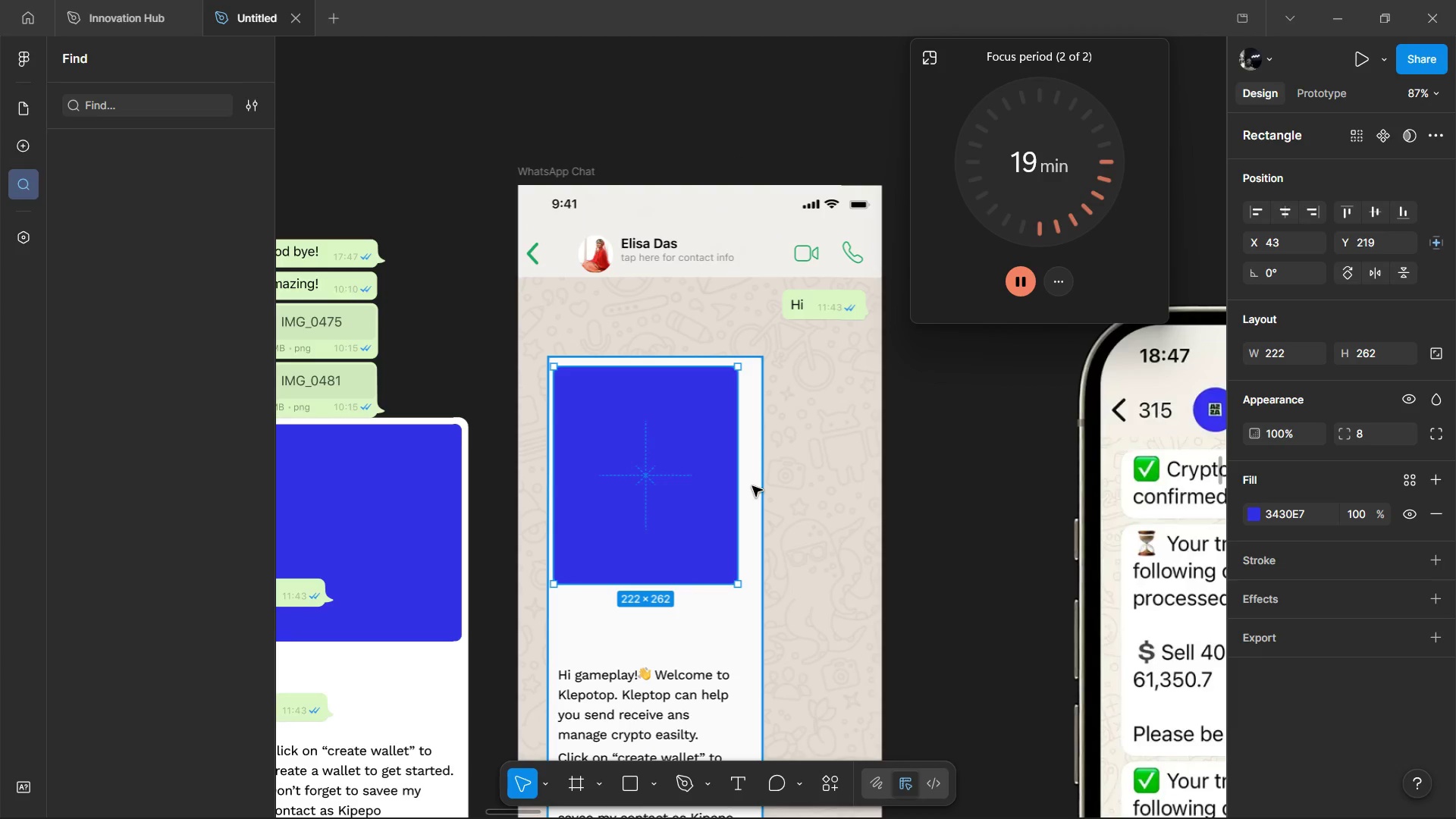 
key(Control+Z)
 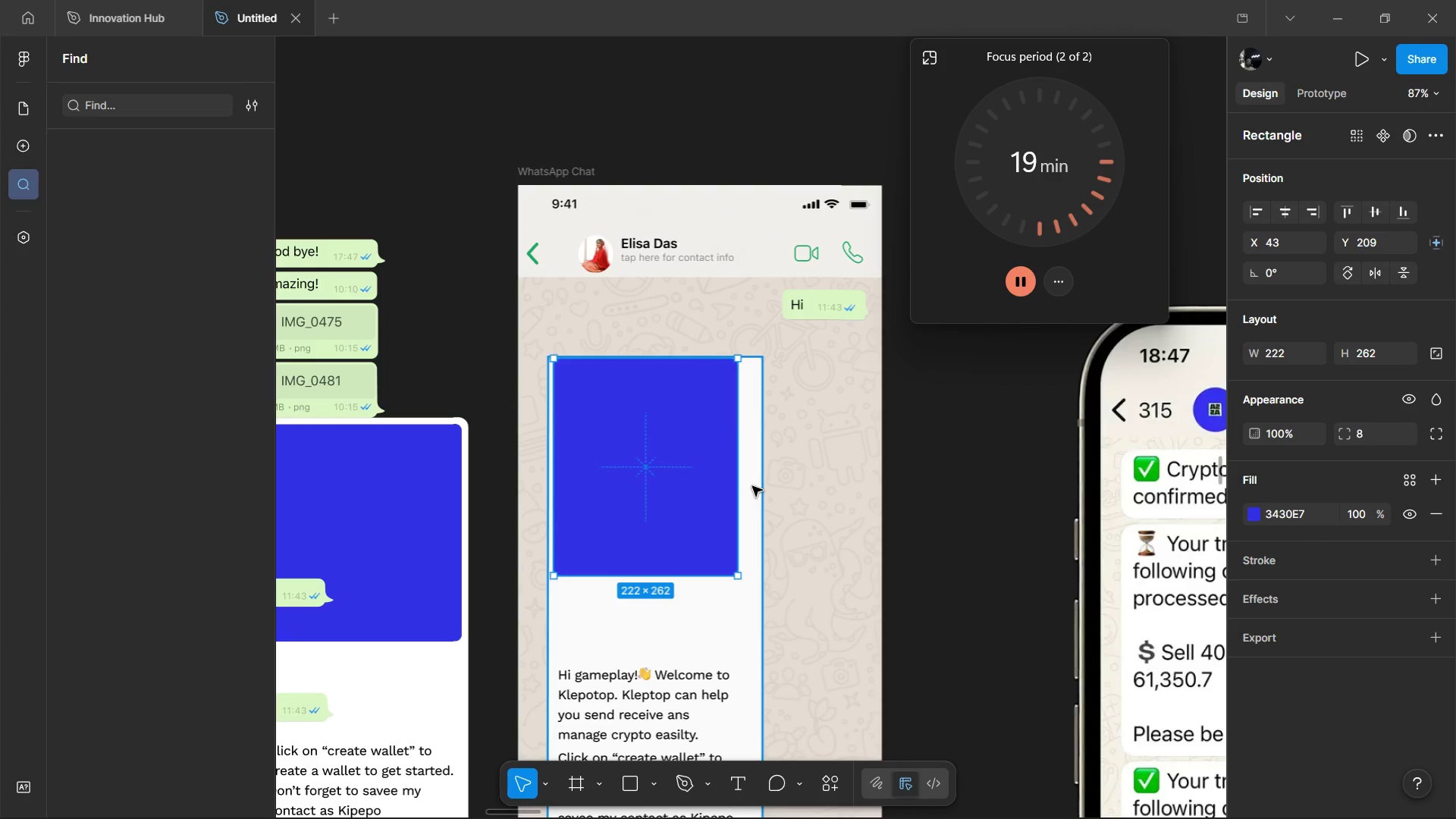 
key(Control+Z)
 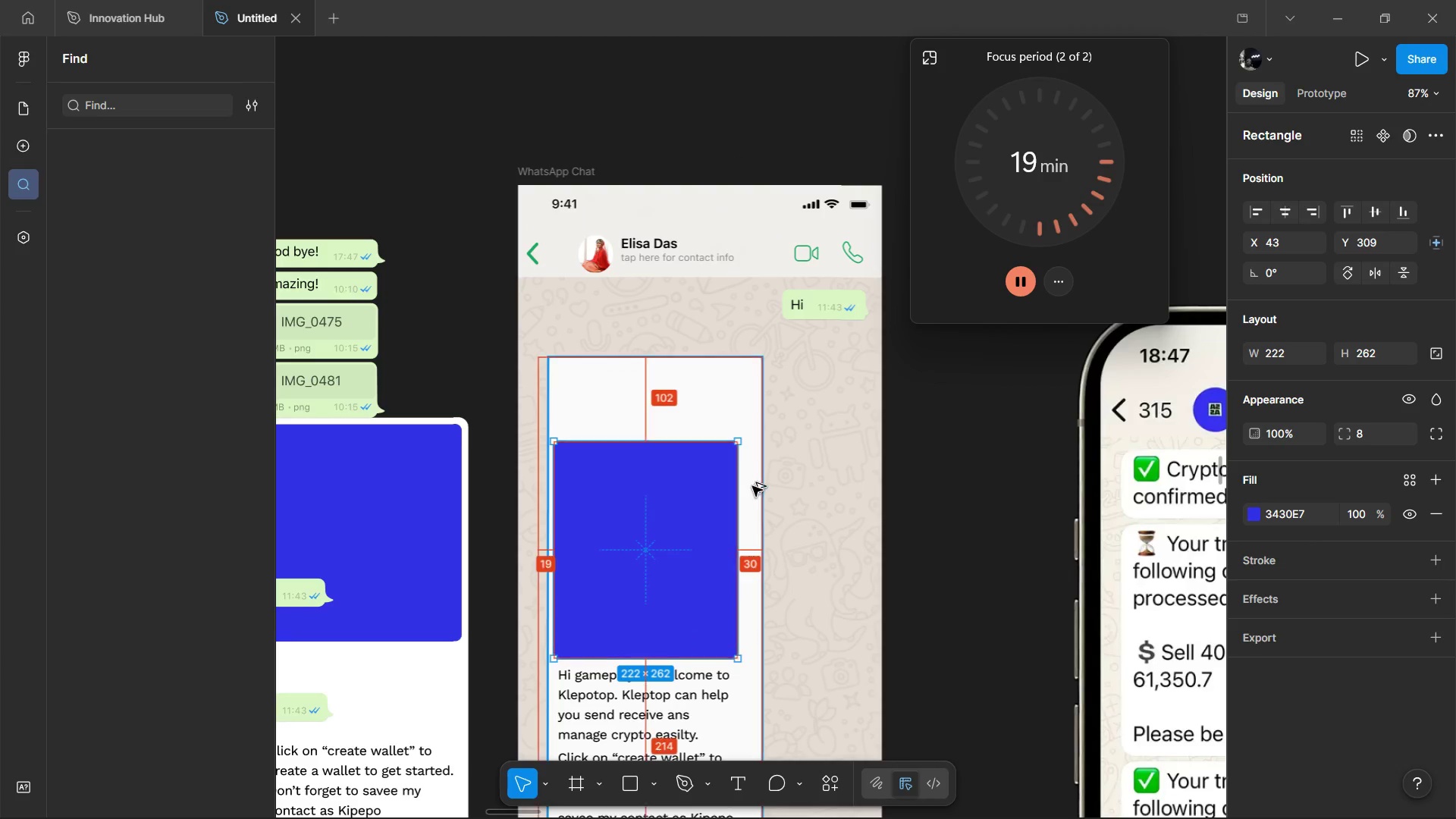 
hold_key(key=AltLeft, duration=1.16)
 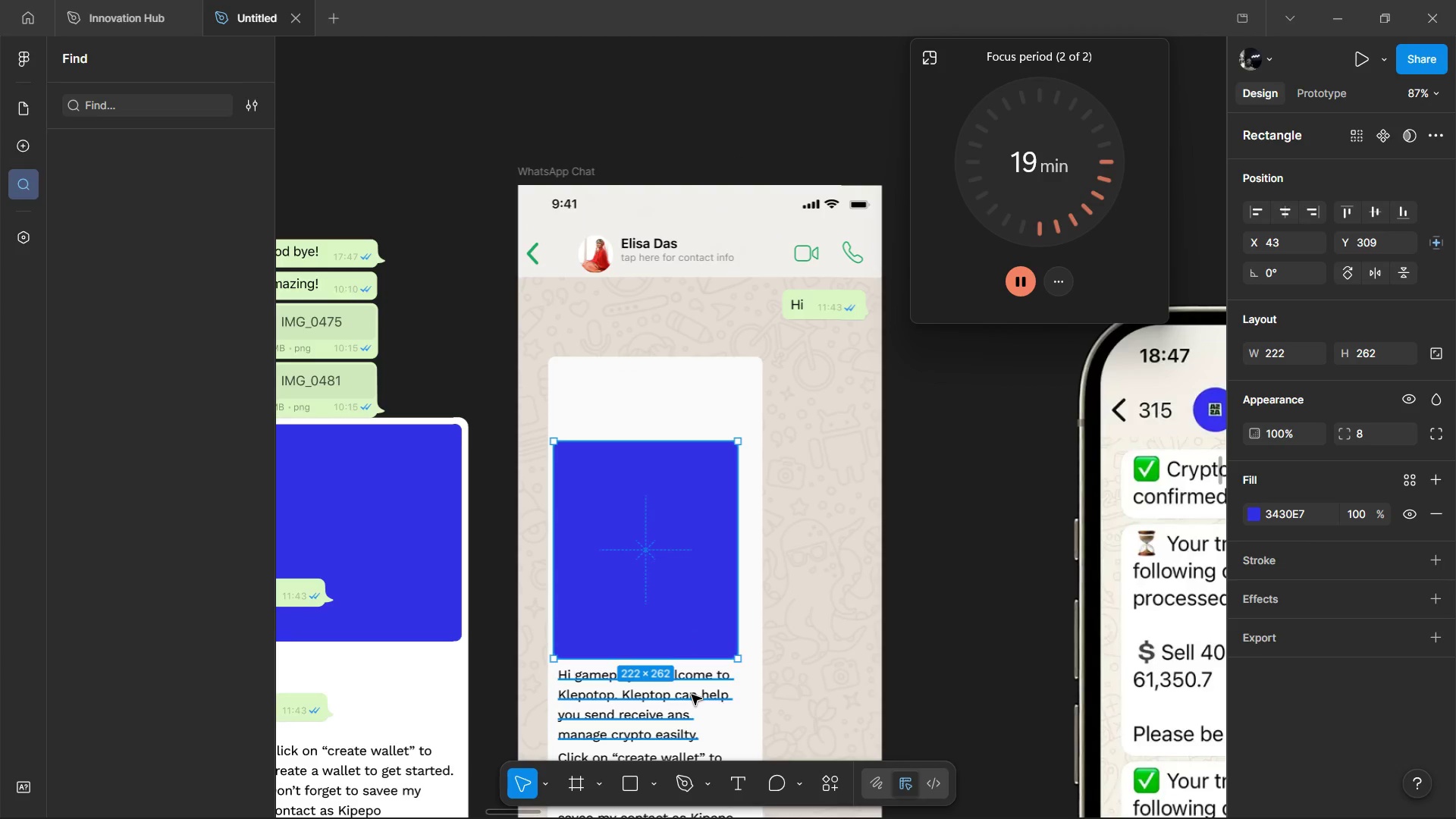 
hold_key(key=AltLeft, duration=1.67)
 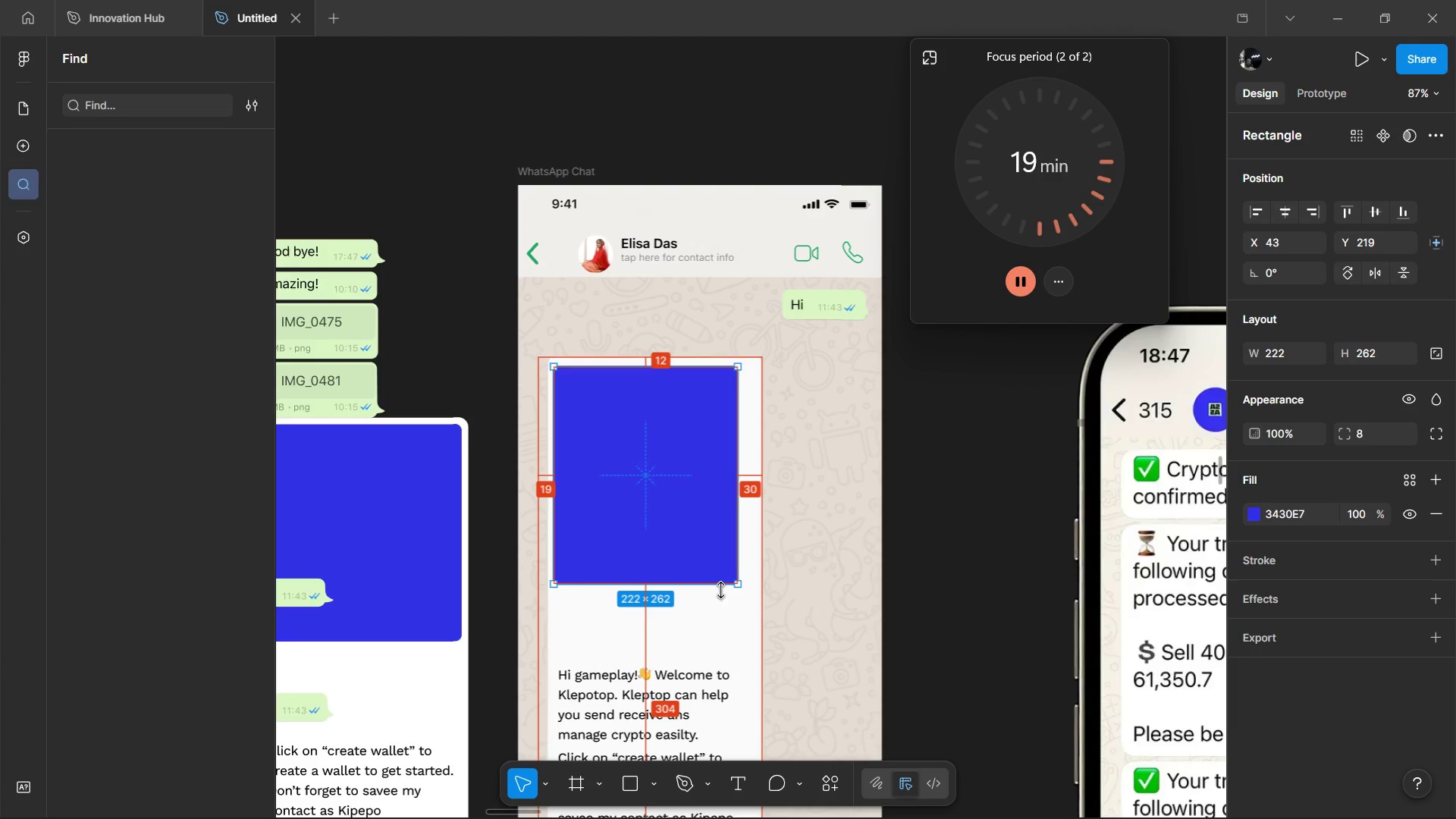 
key(Control+Y)
 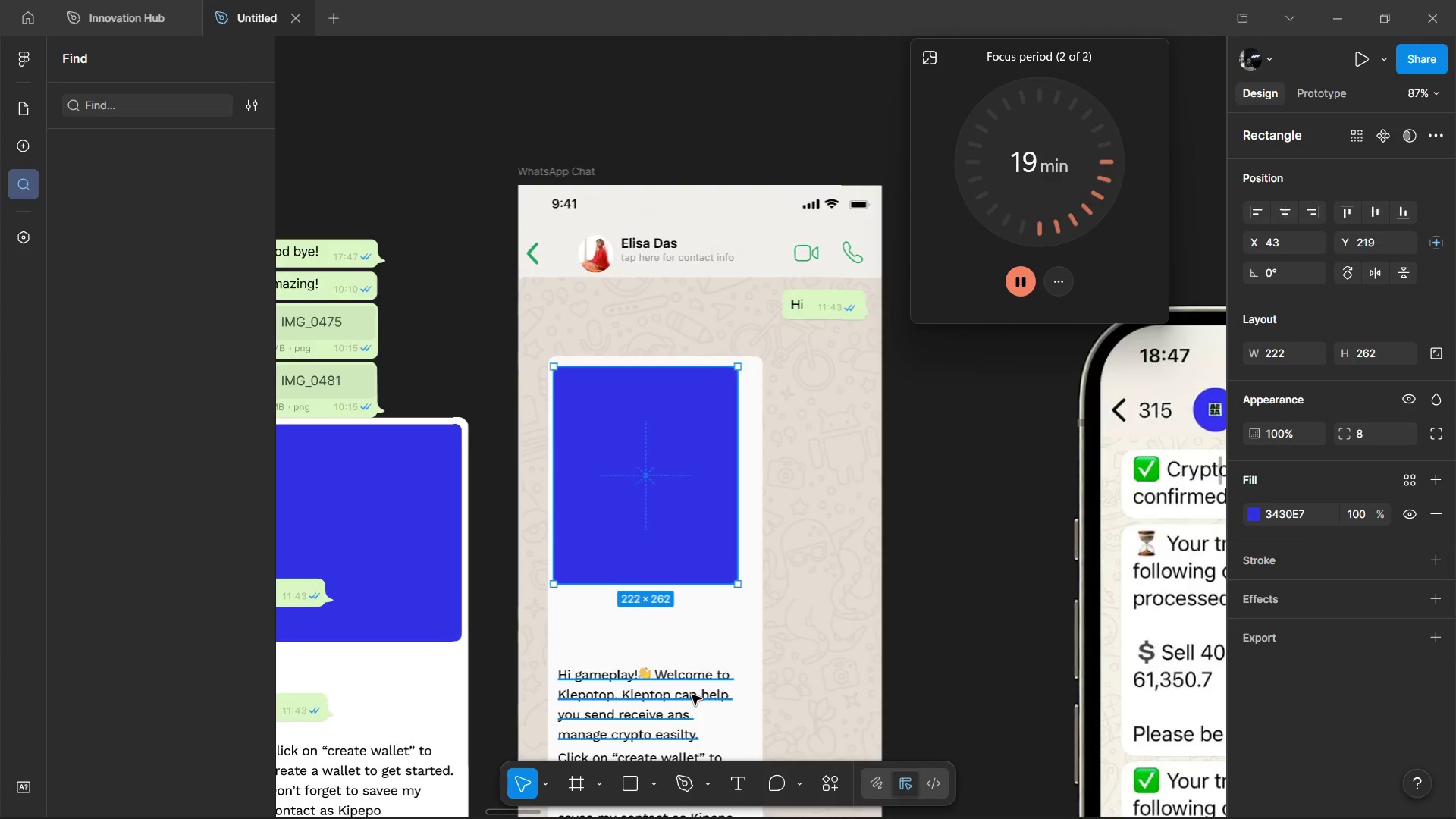 
key(Control+Y)
 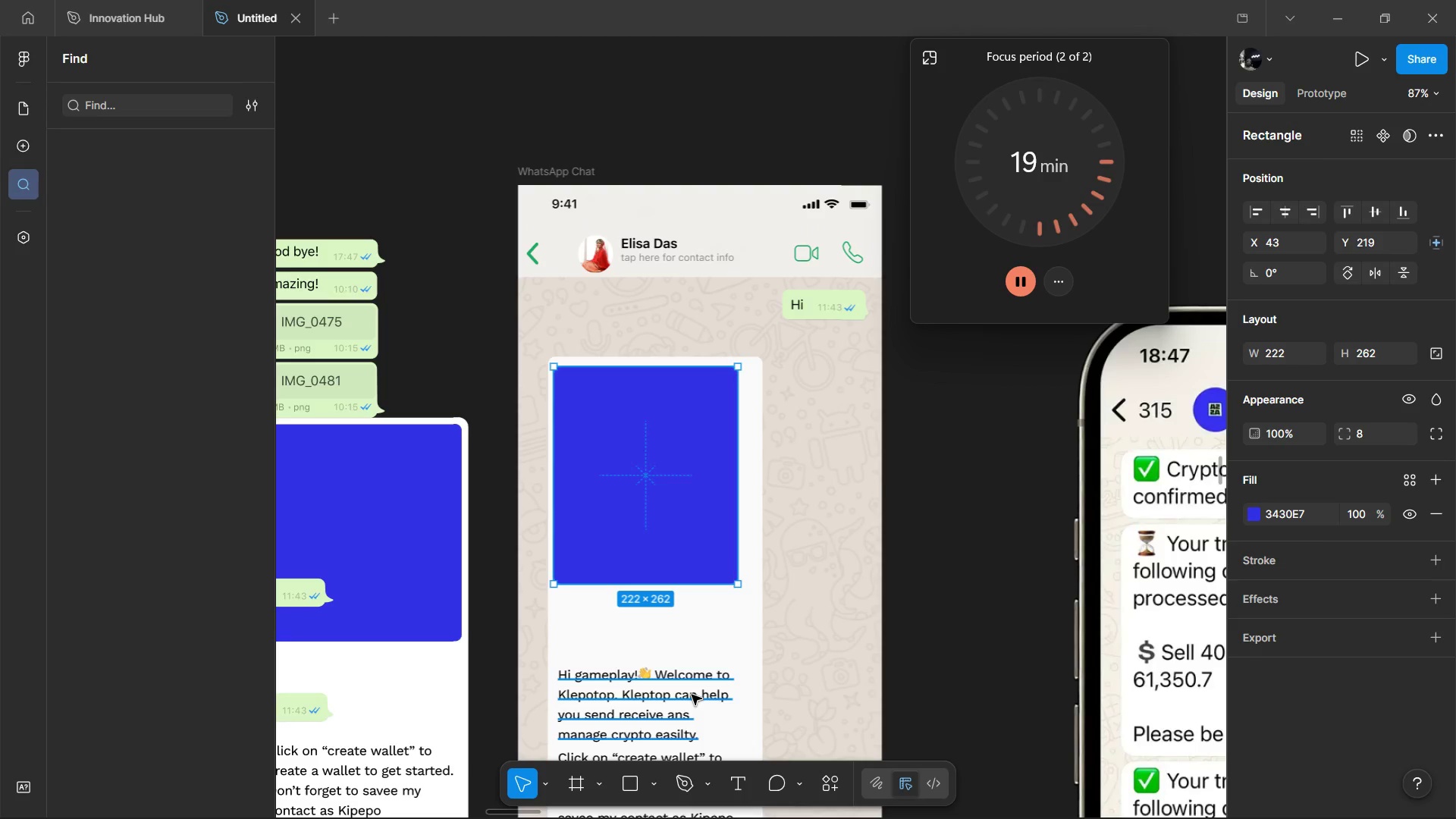 
key(Alt+ArrowUp)
 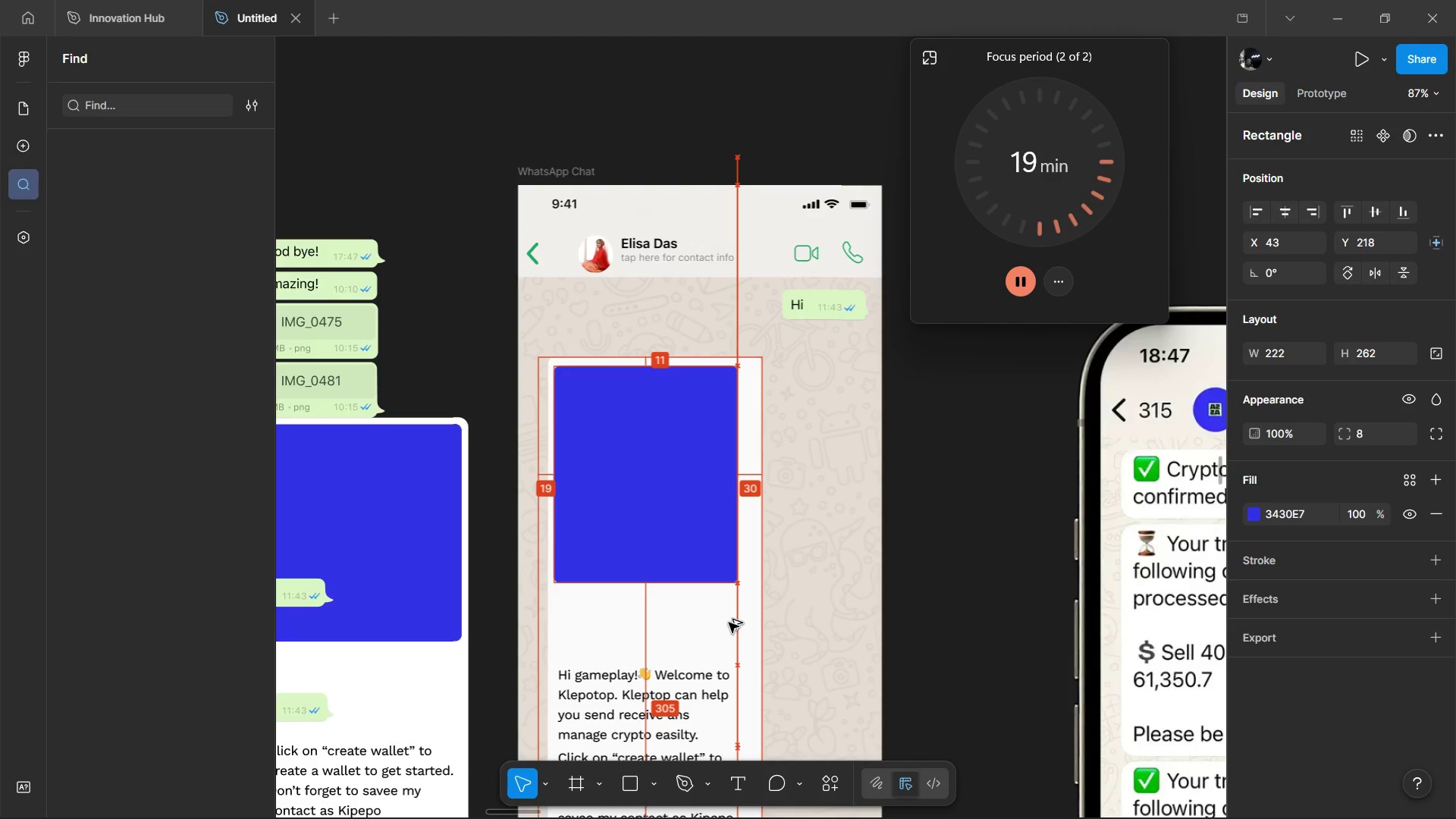 
key(Alt+ArrowUp)
 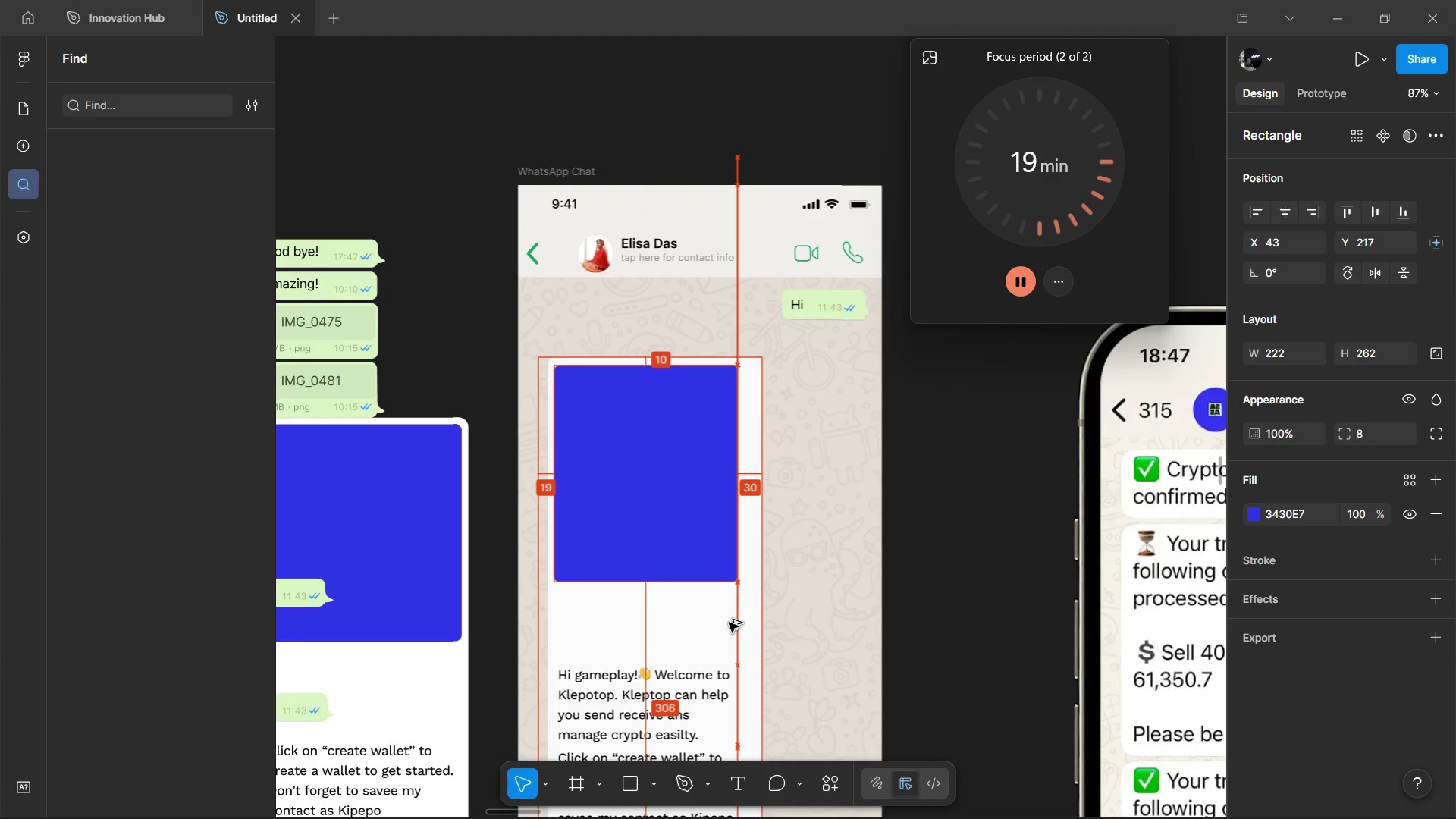 
key(Alt+ArrowUp)
 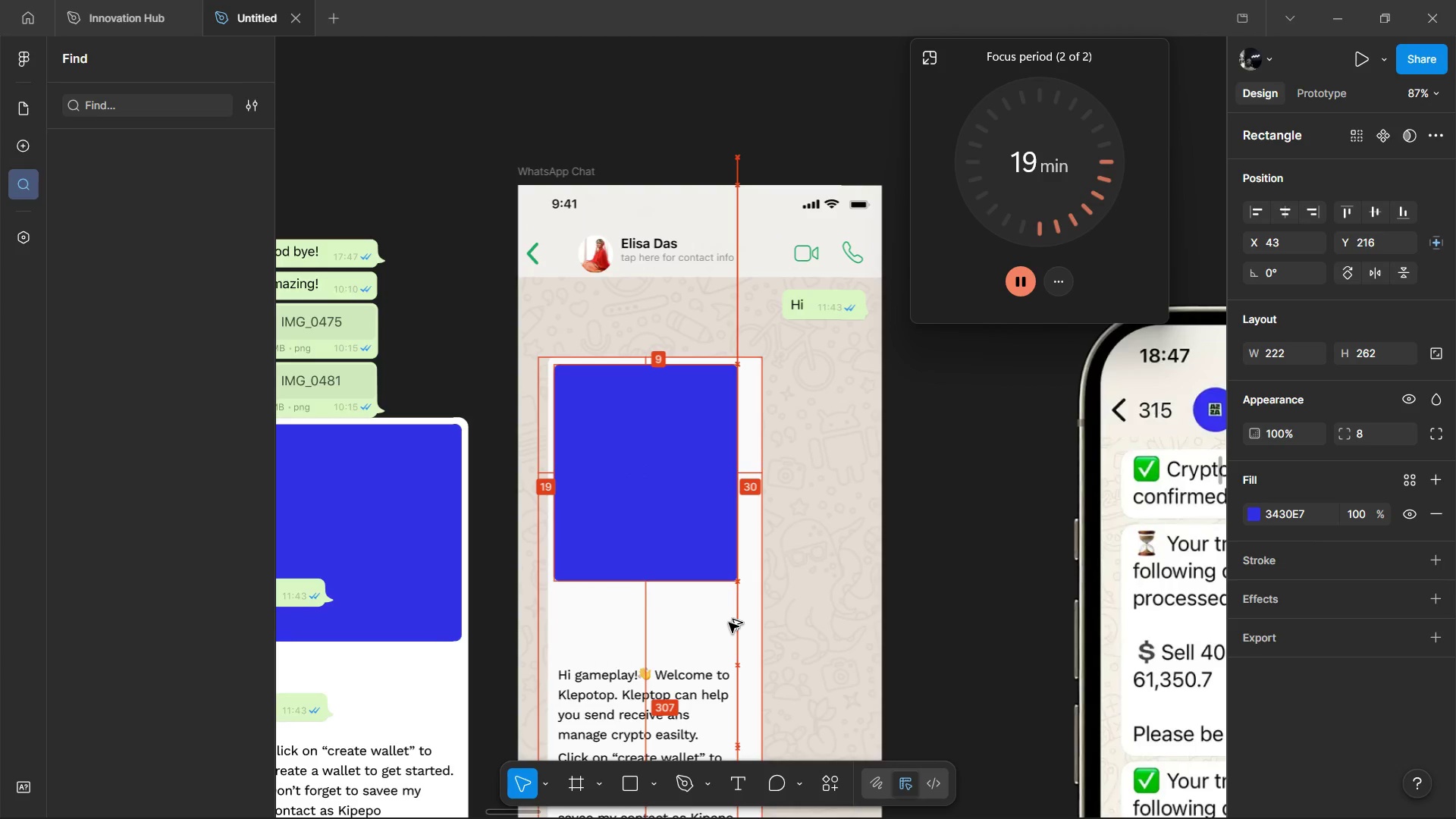 
key(Alt+ArrowUp)
 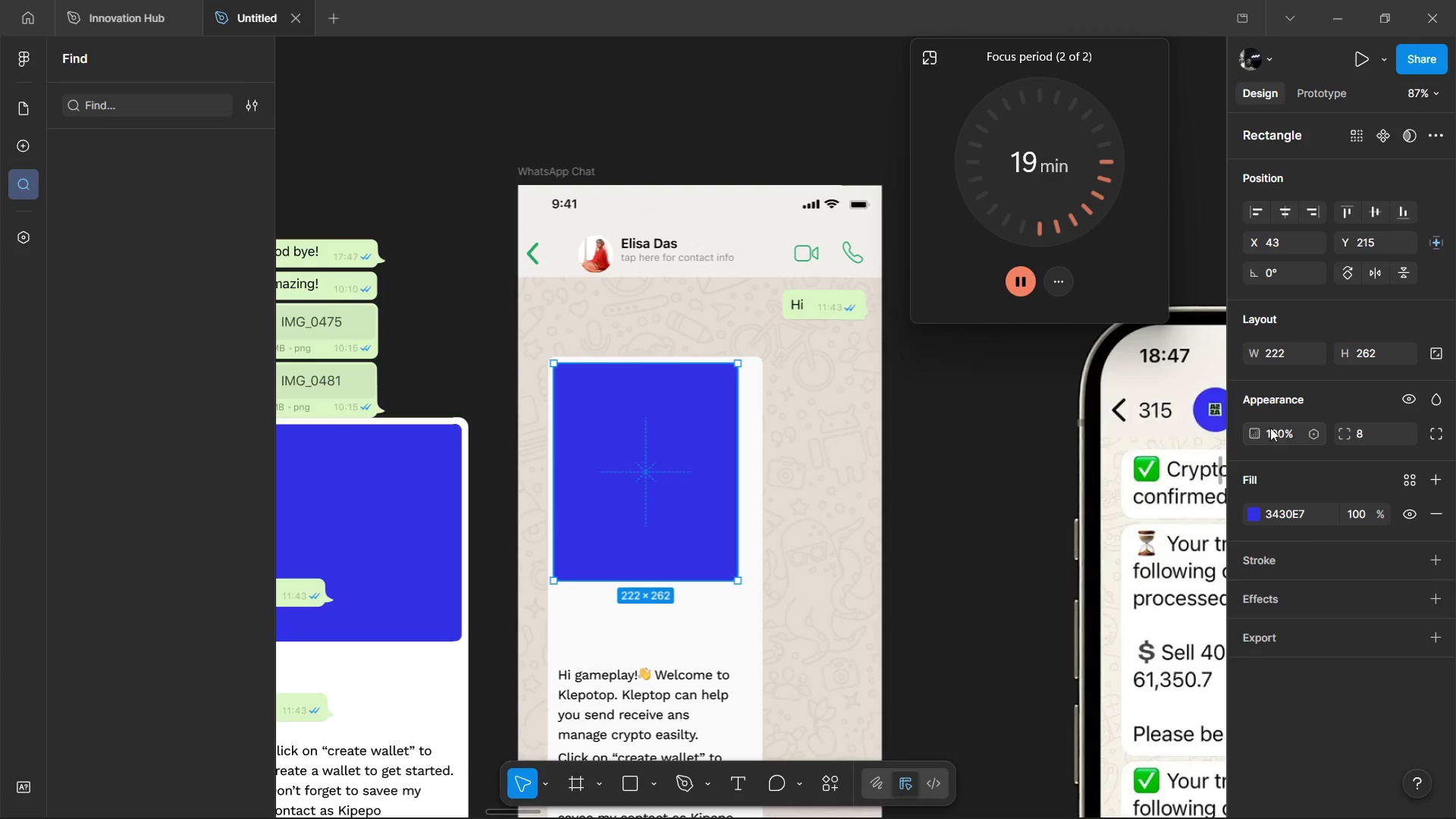 
left_click([1291, 350])
 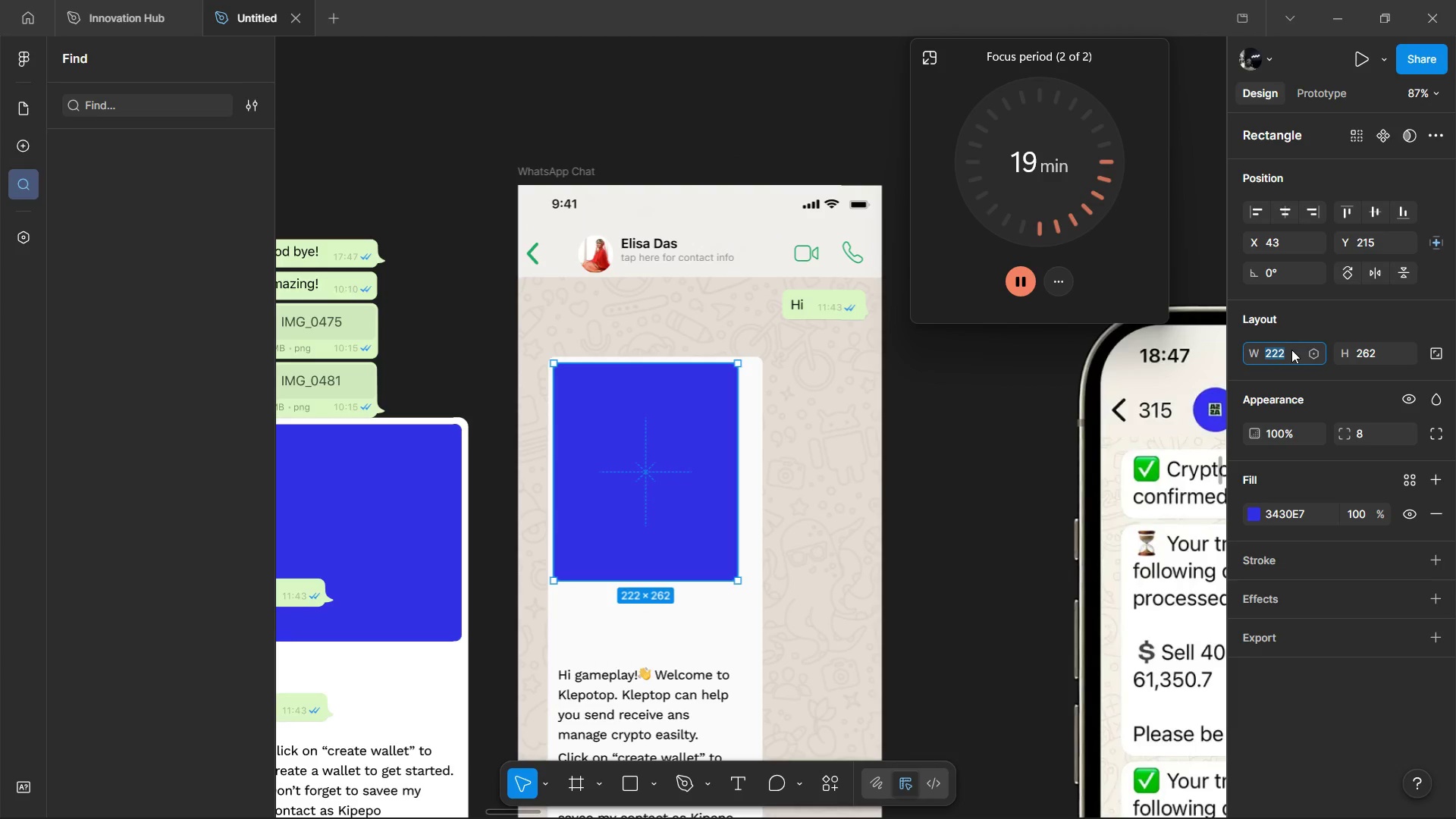 
key(ArrowRight)
 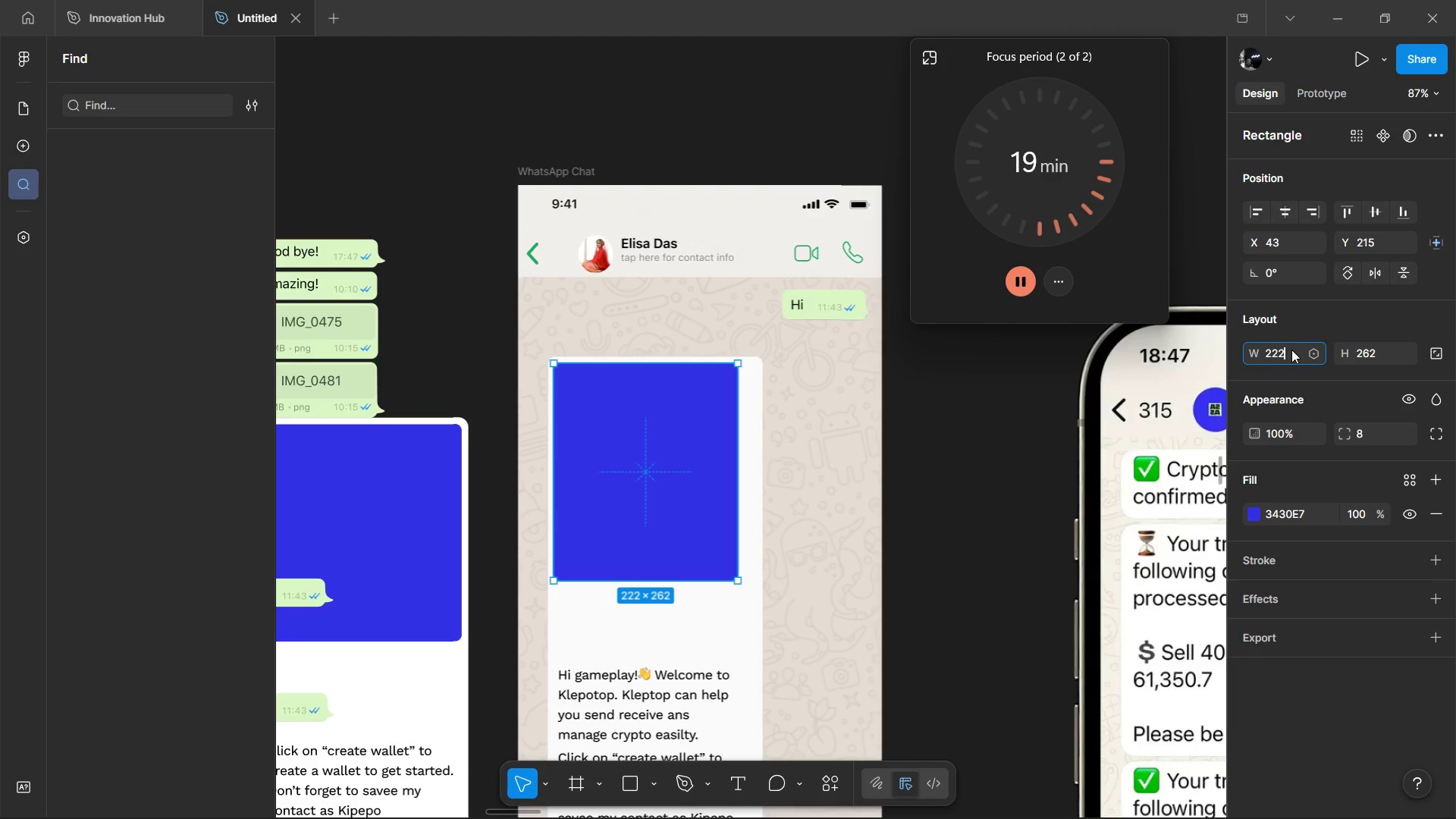 
type(+22)
 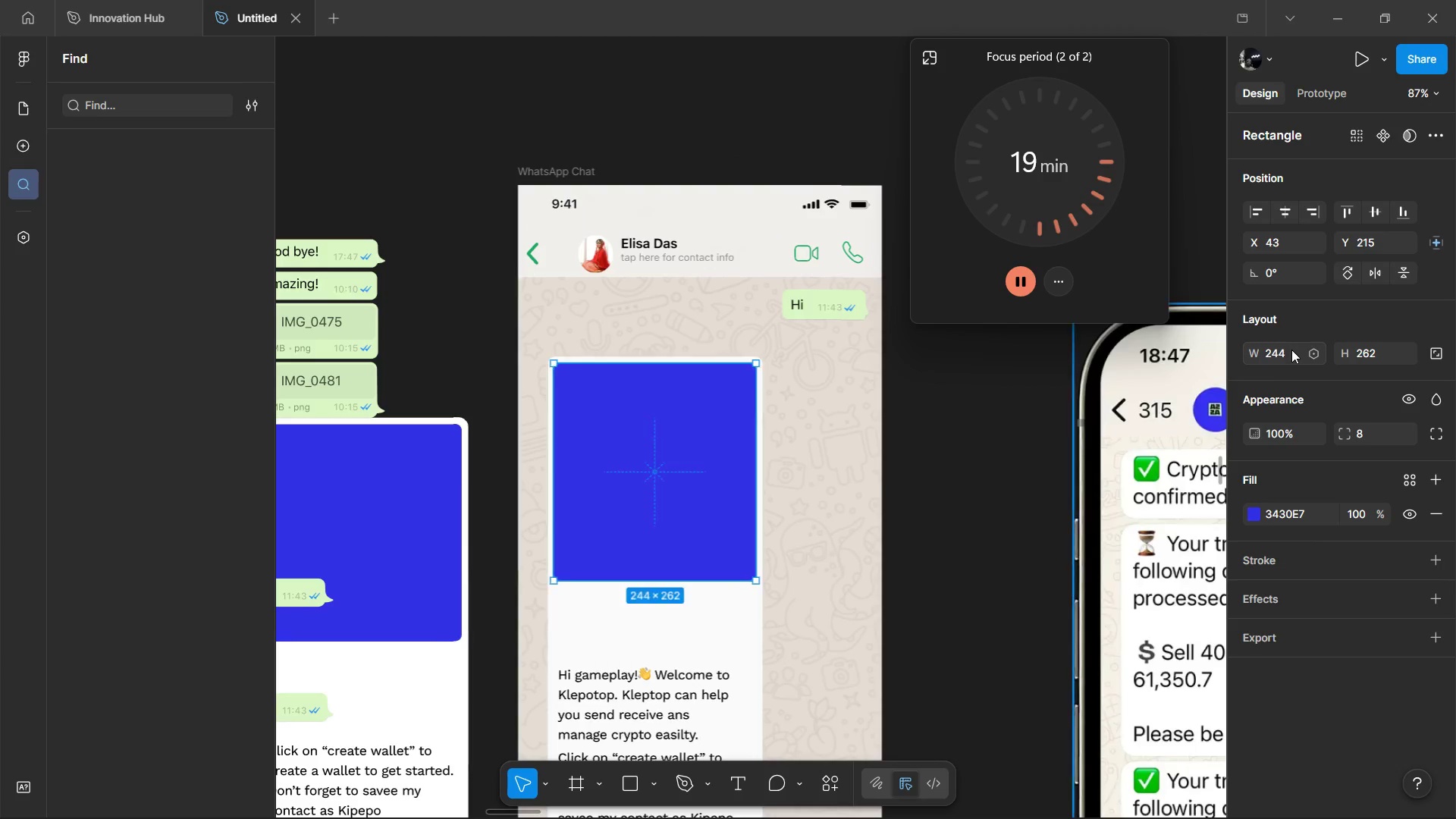 
key(Enter)
 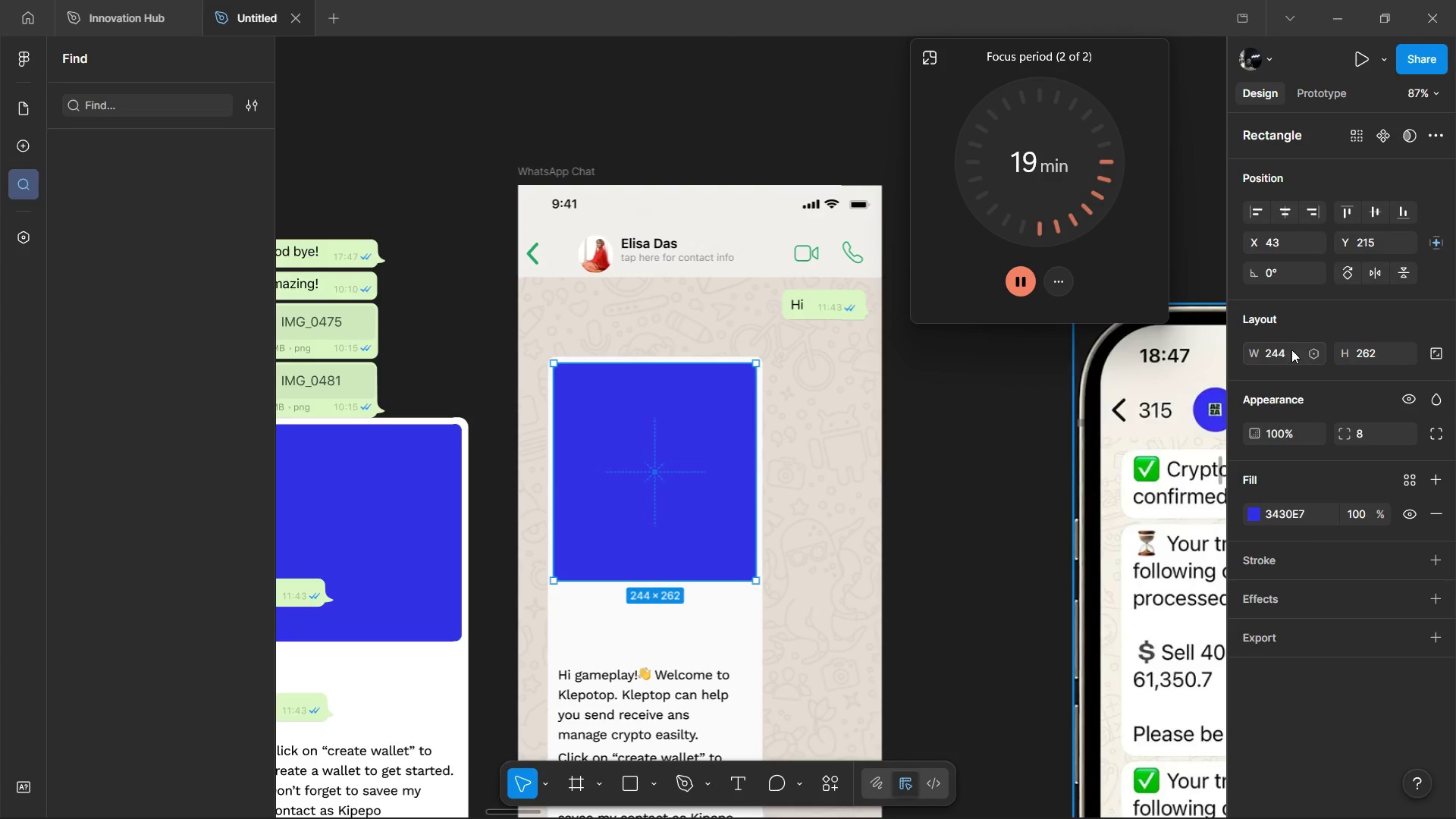 
hold_key(key=AltLeft, duration=1.51)
 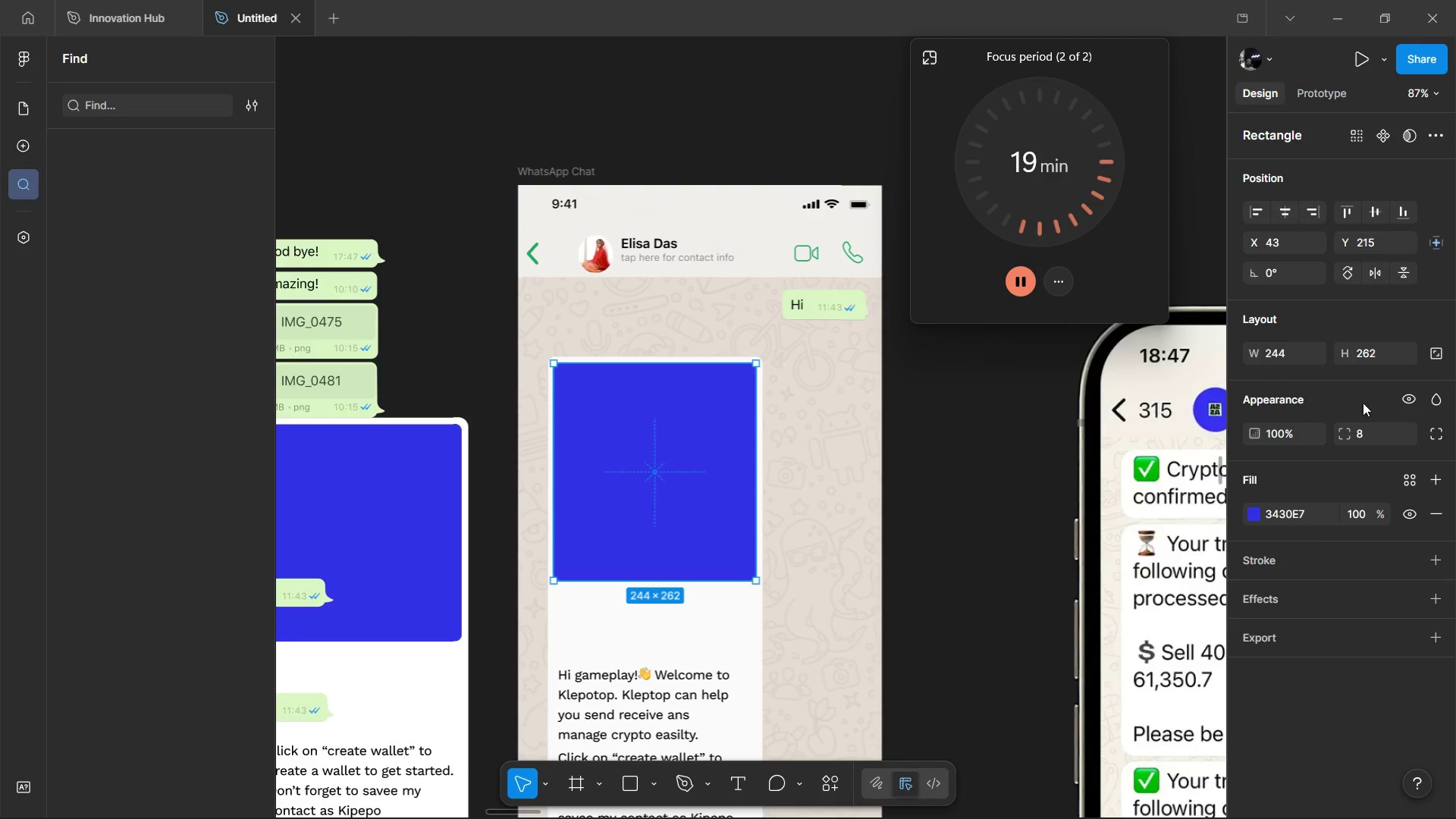 
key(Alt+AltLeft)
 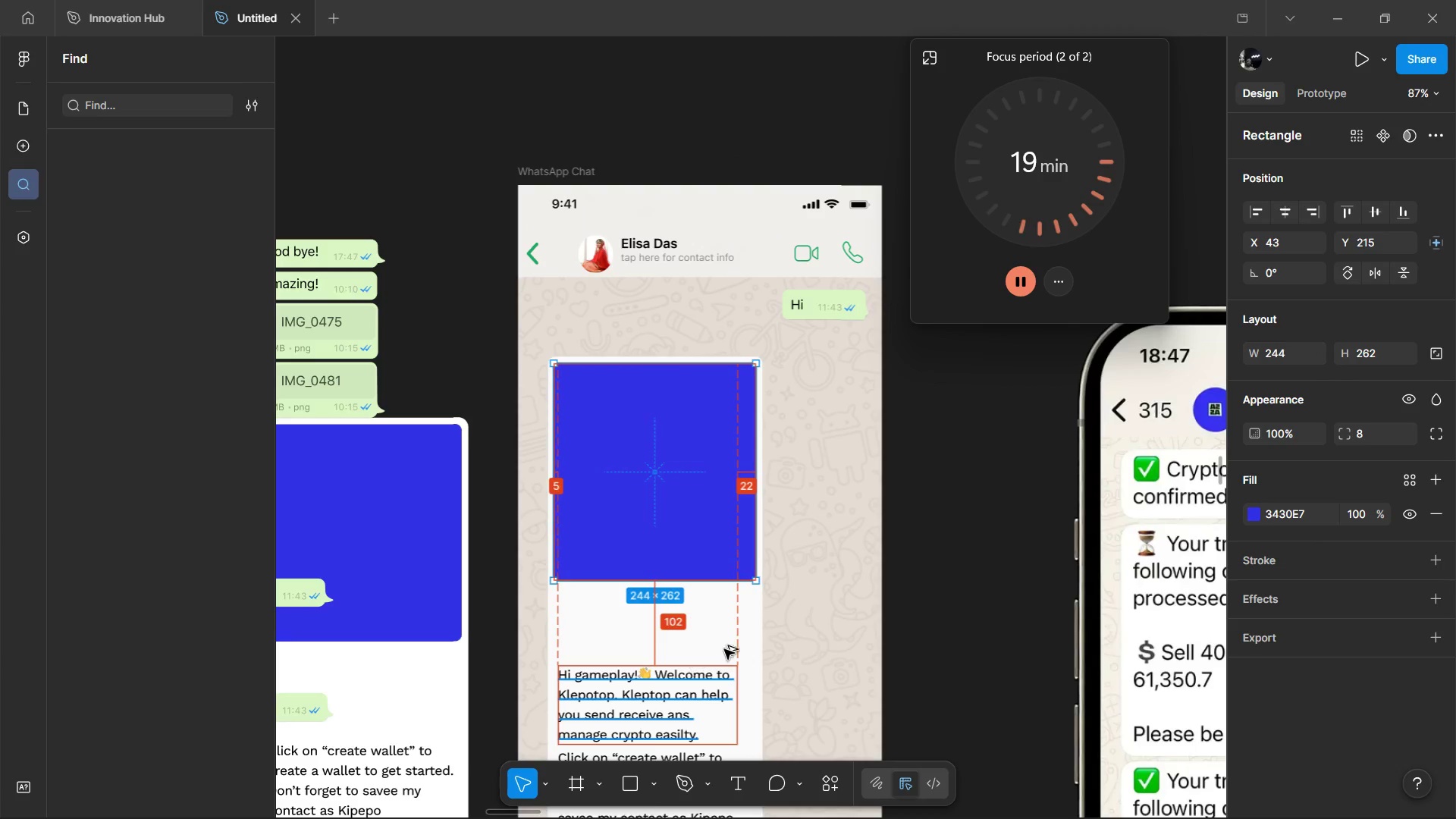 
key(Alt+AltLeft)
 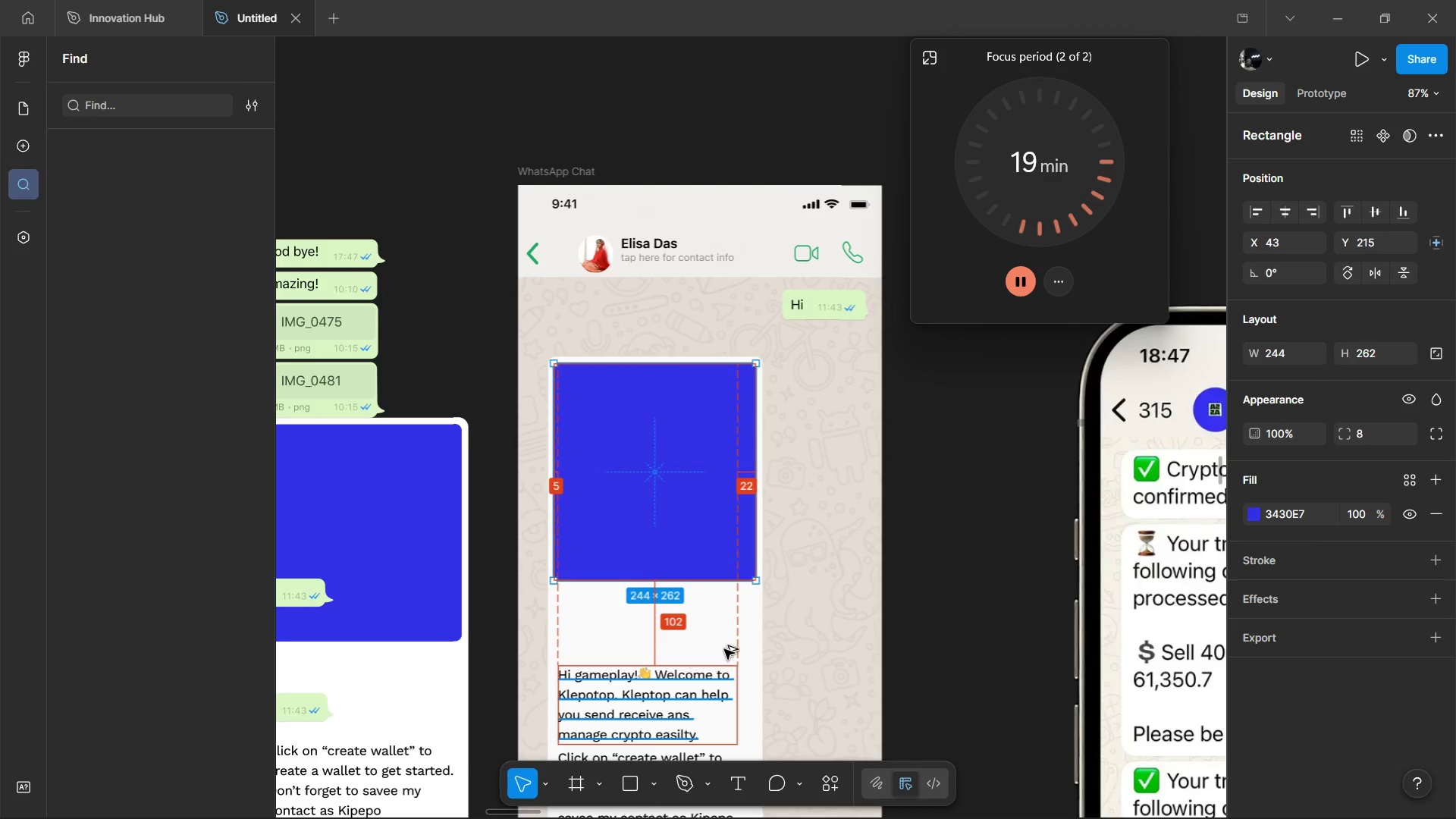 
key(Alt+AltLeft)
 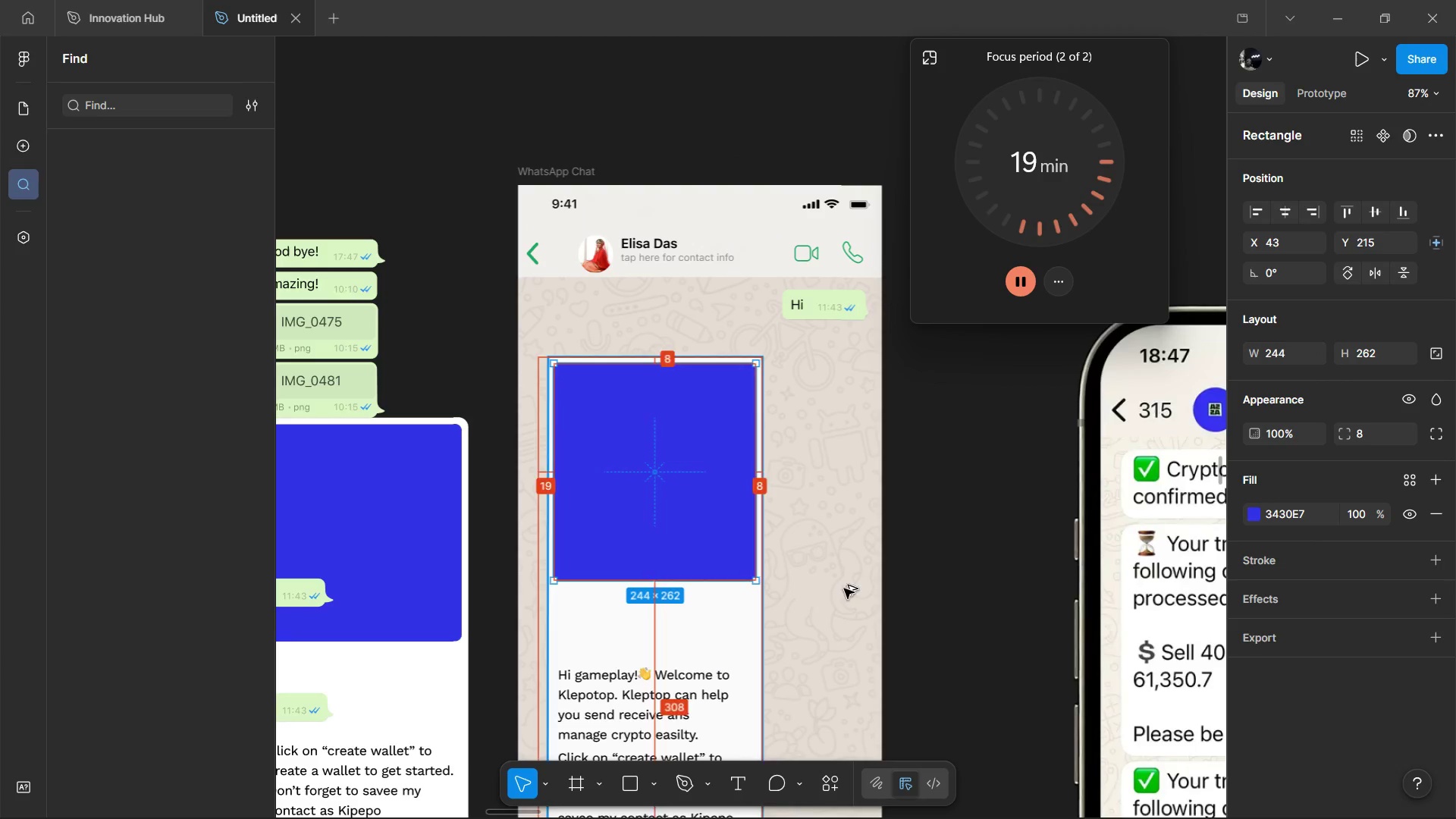 
key(Alt+AltLeft)
 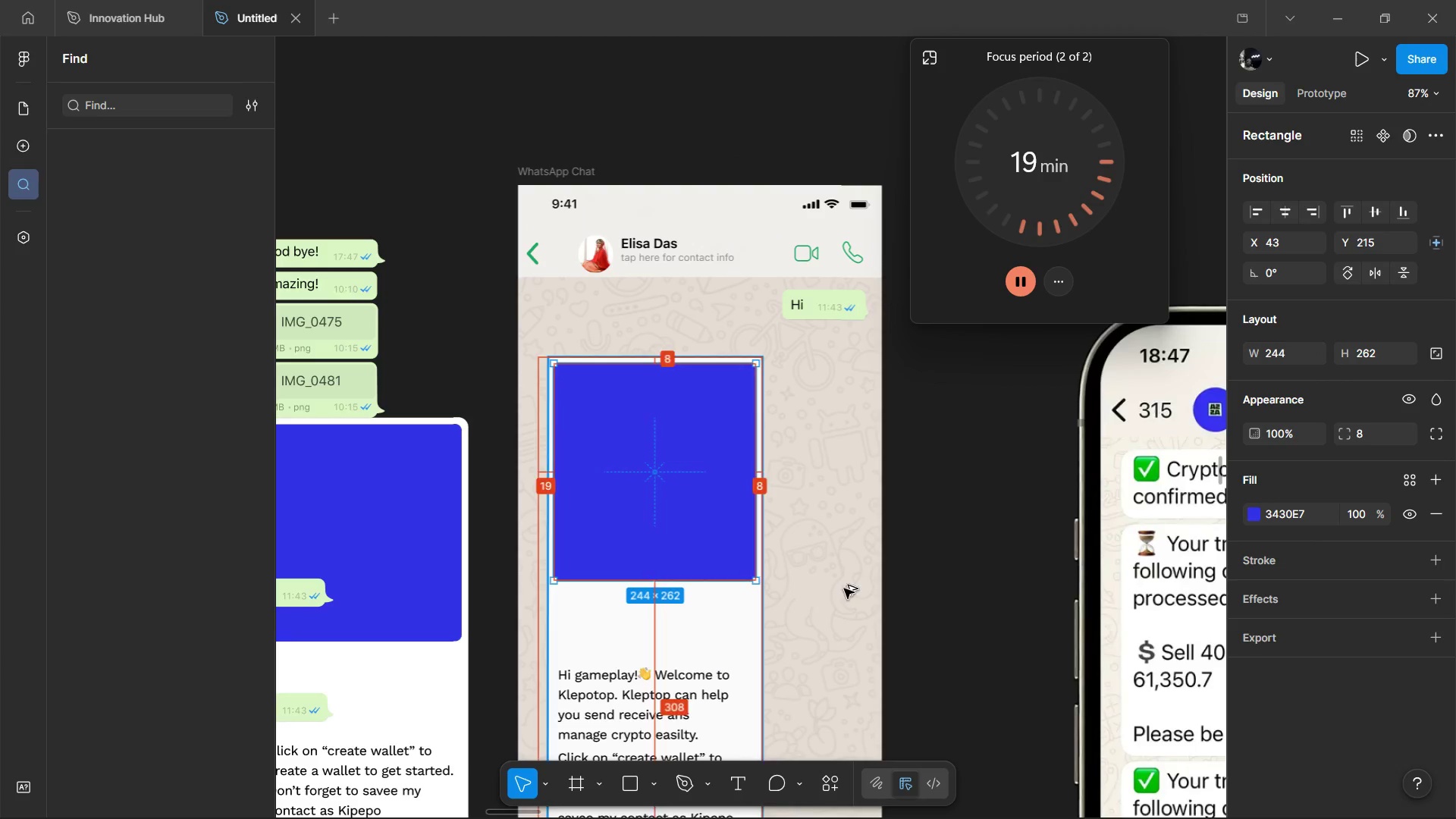 
key(Alt+AltLeft)
 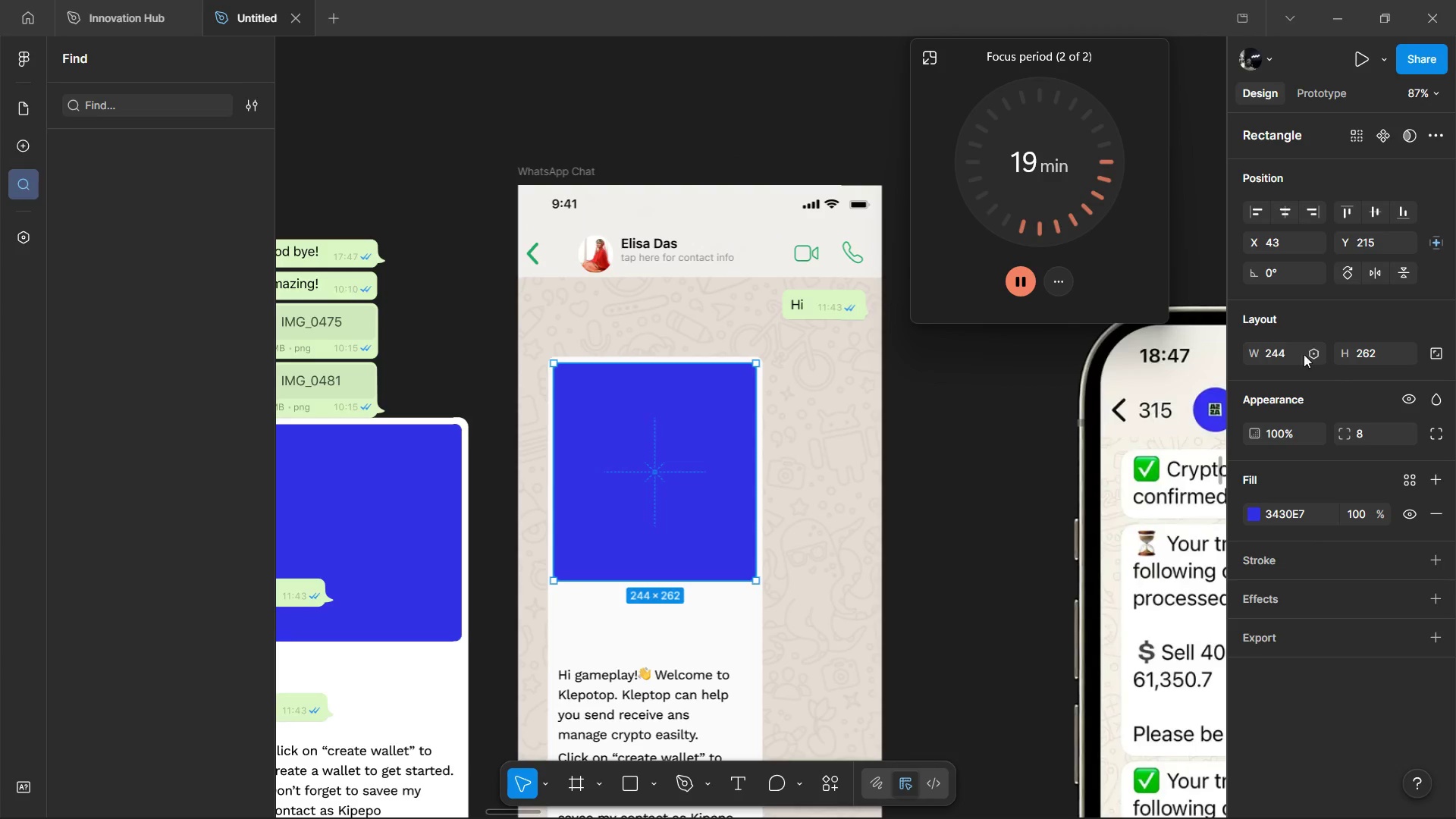 
scroll: coordinate [1142, 369], scroll_direction: down, amount: 4.0
 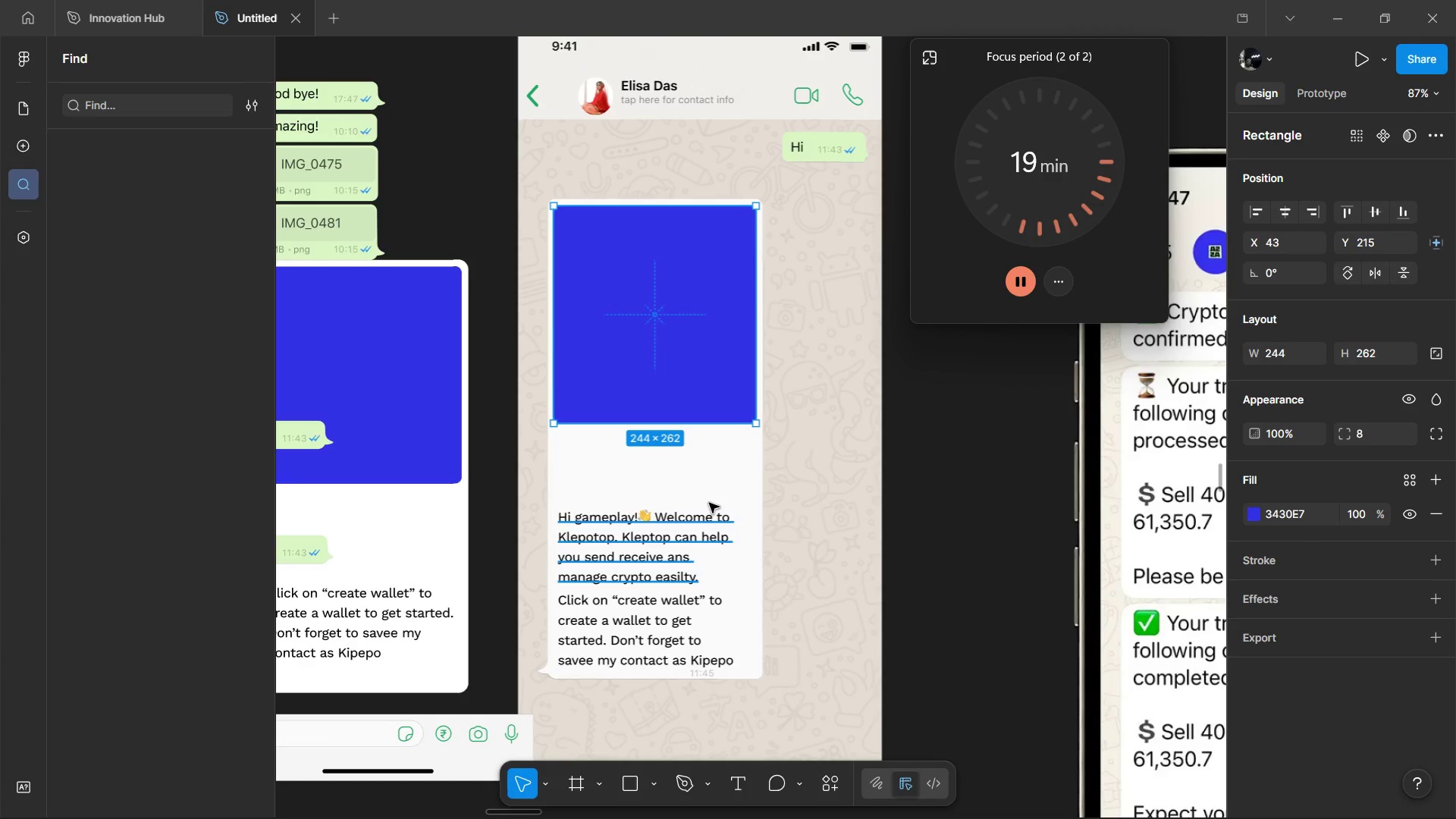 
key(Control+ControlLeft)
 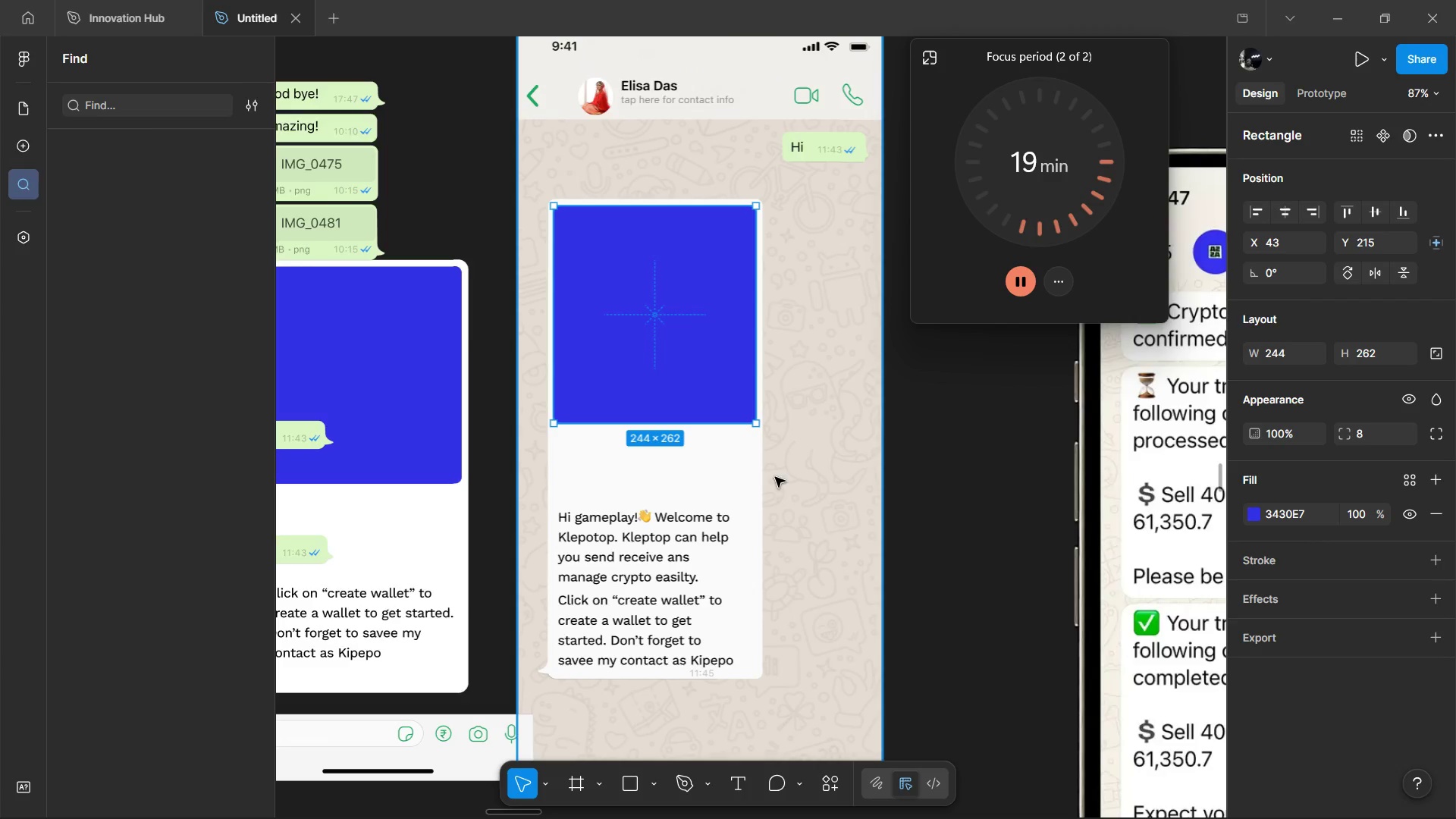 
scroll: coordinate [775, 477], scroll_direction: up, amount: 4.0
 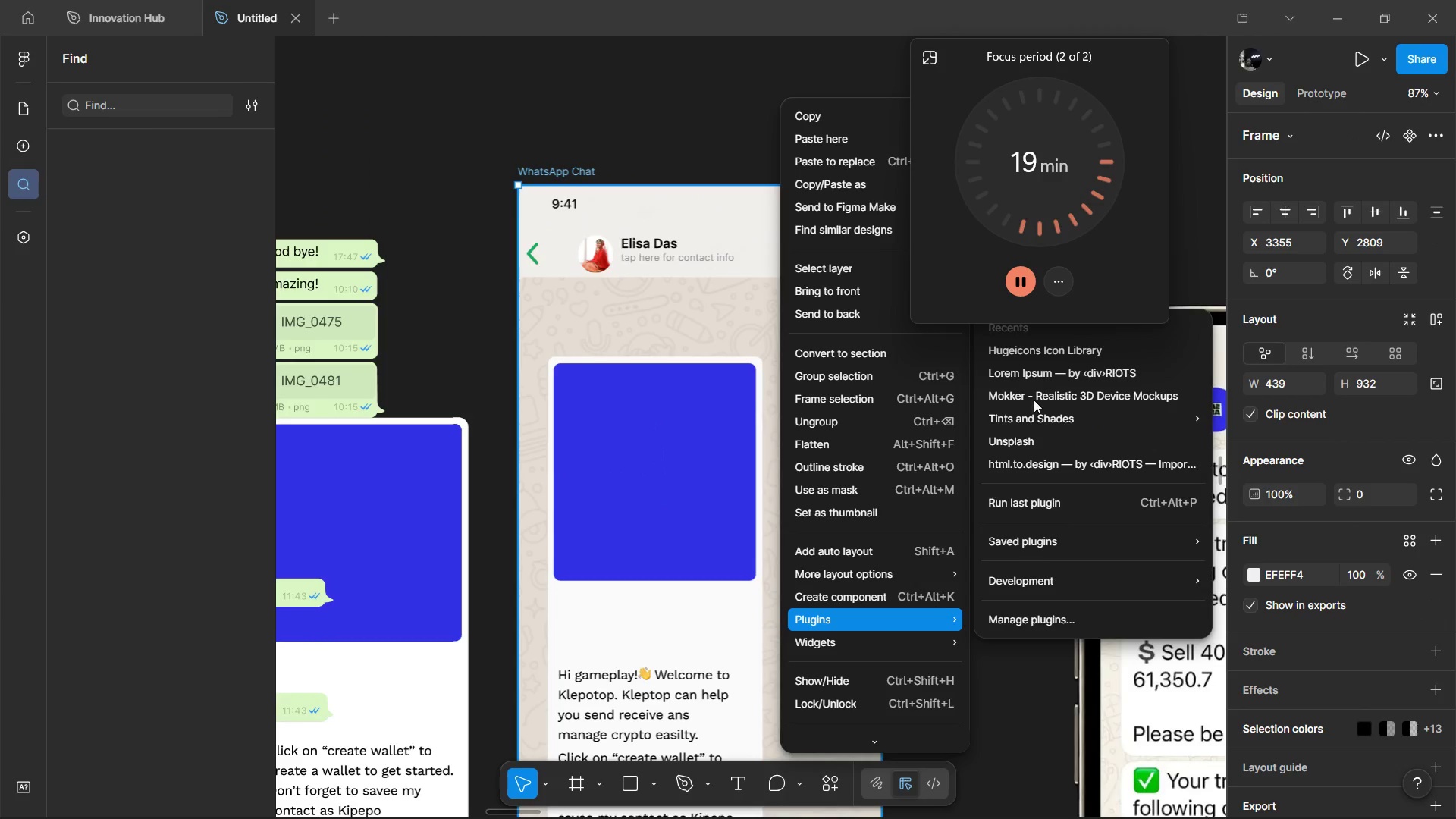 
left_click([1075, 358])
 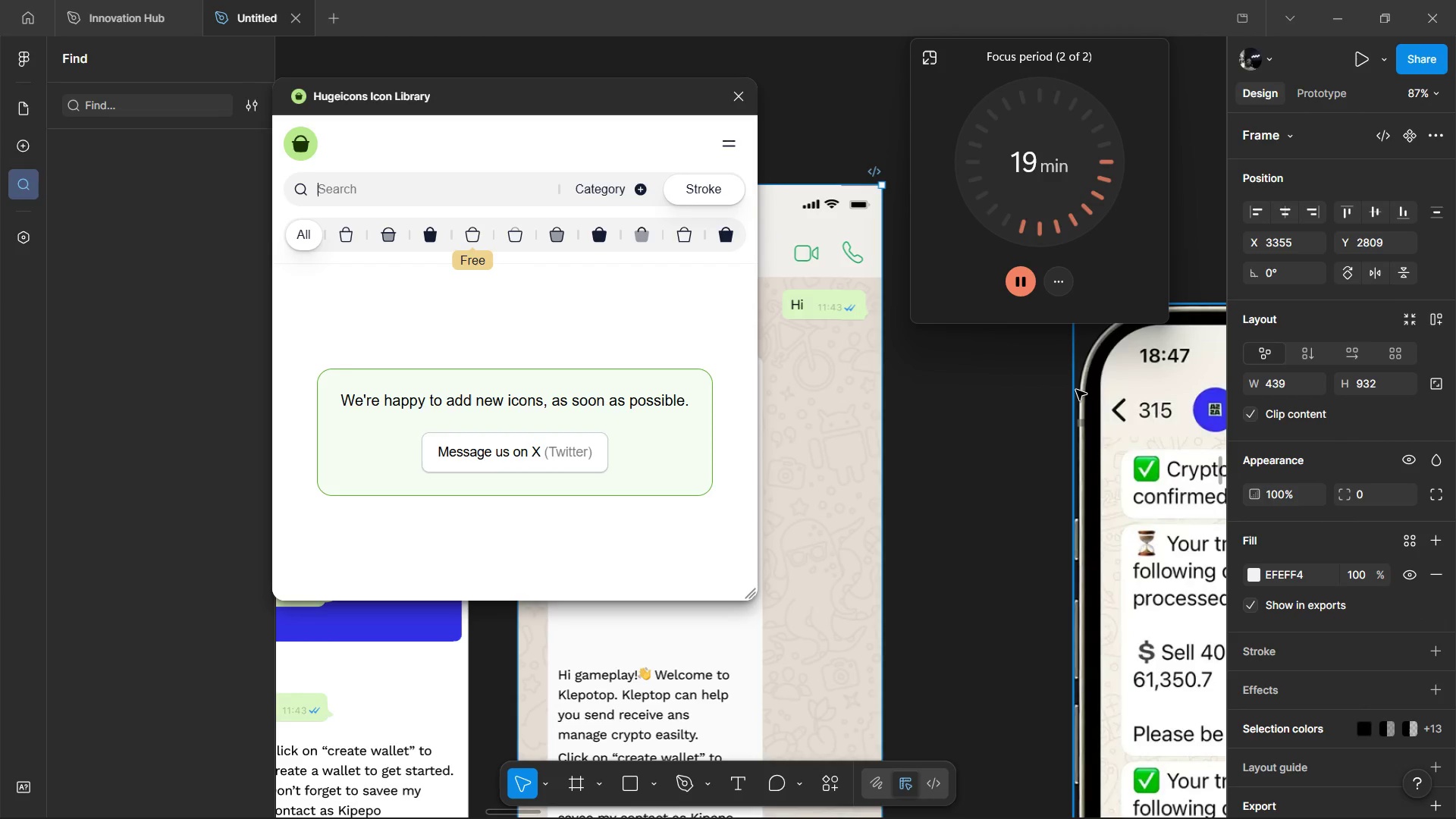 
left_click([488, 228])
 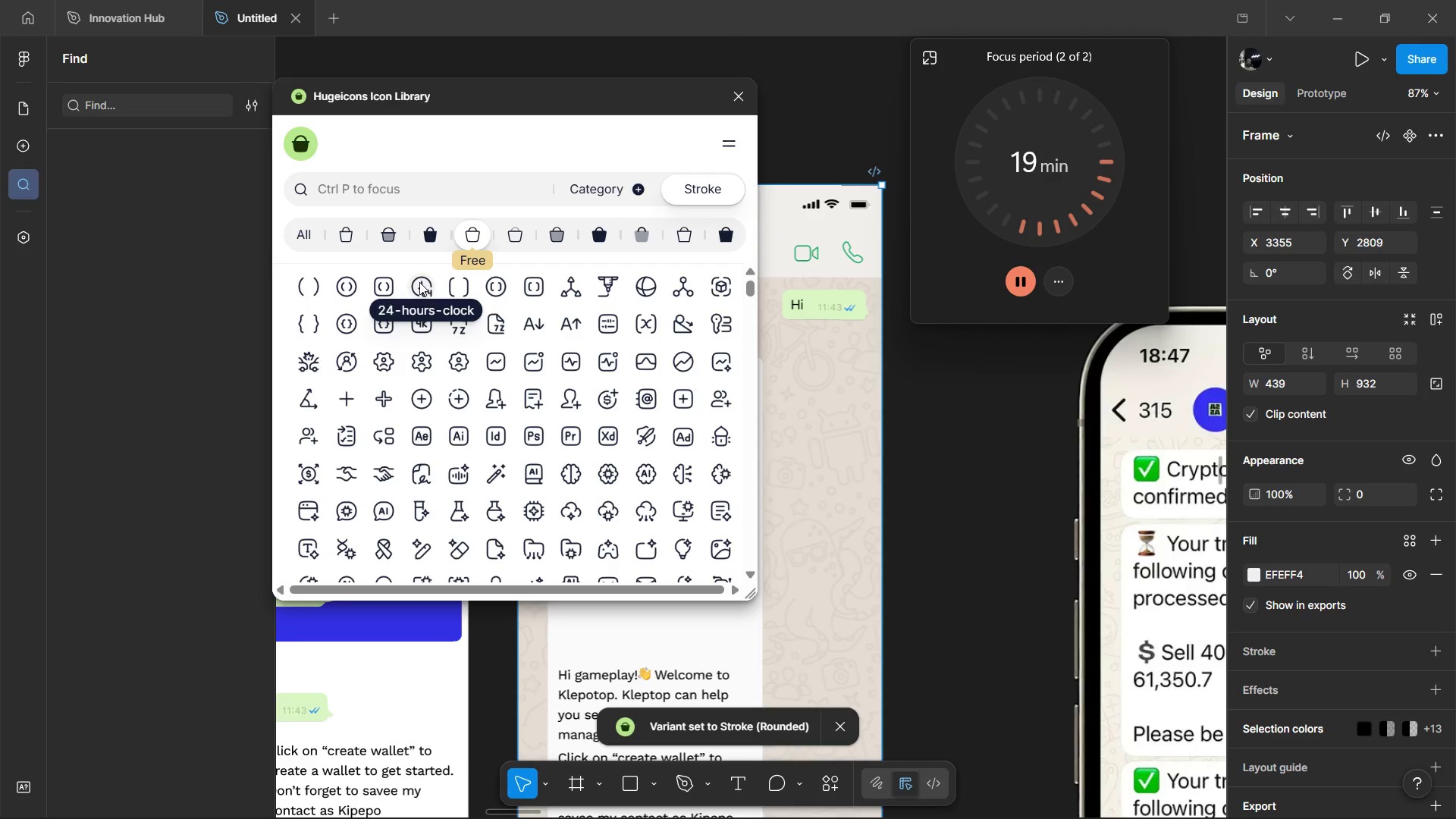 
left_click([397, 202])
 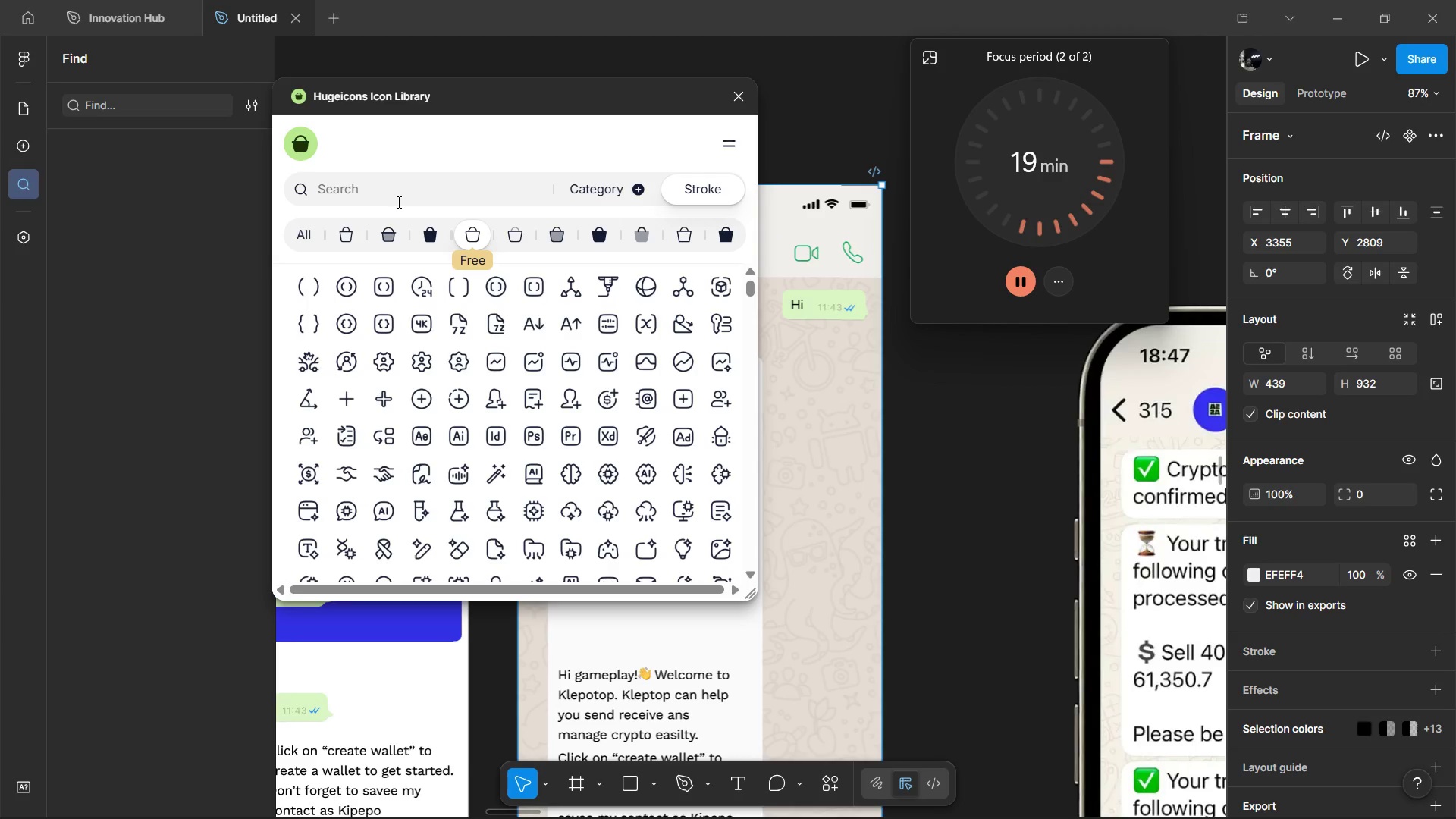 
type(left)
 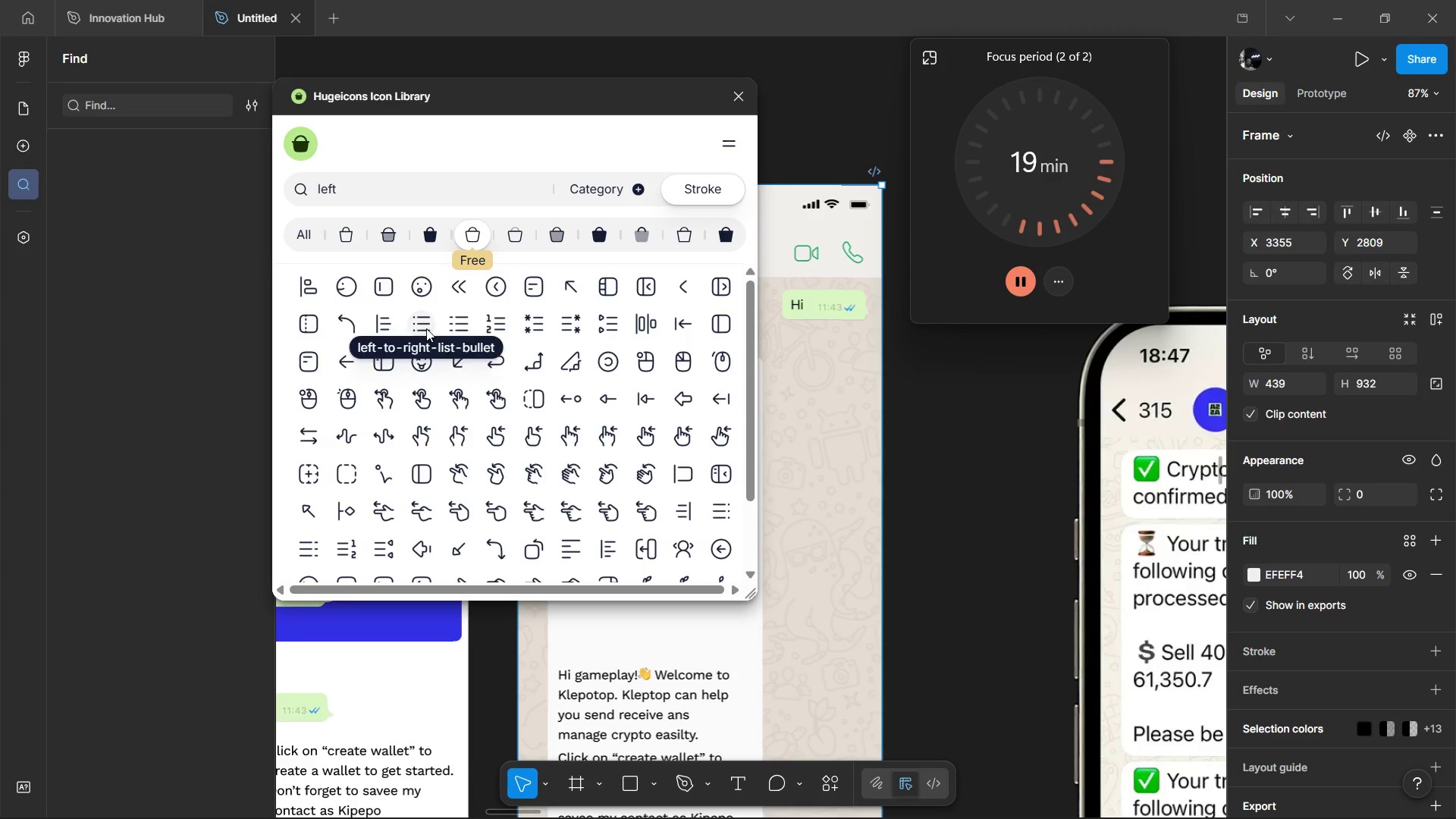 
wait(5.59)
 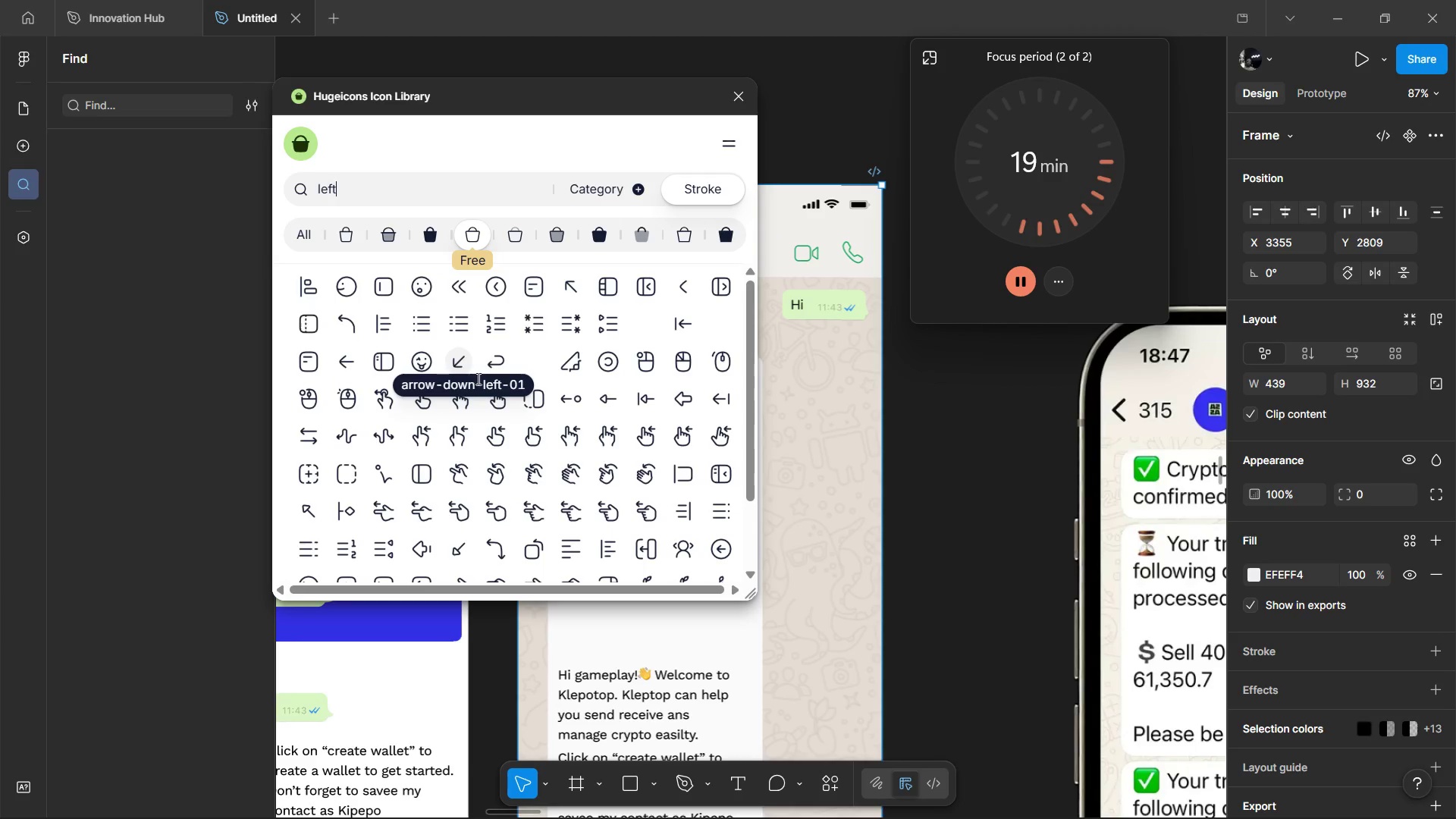 
left_click([682, 281])
 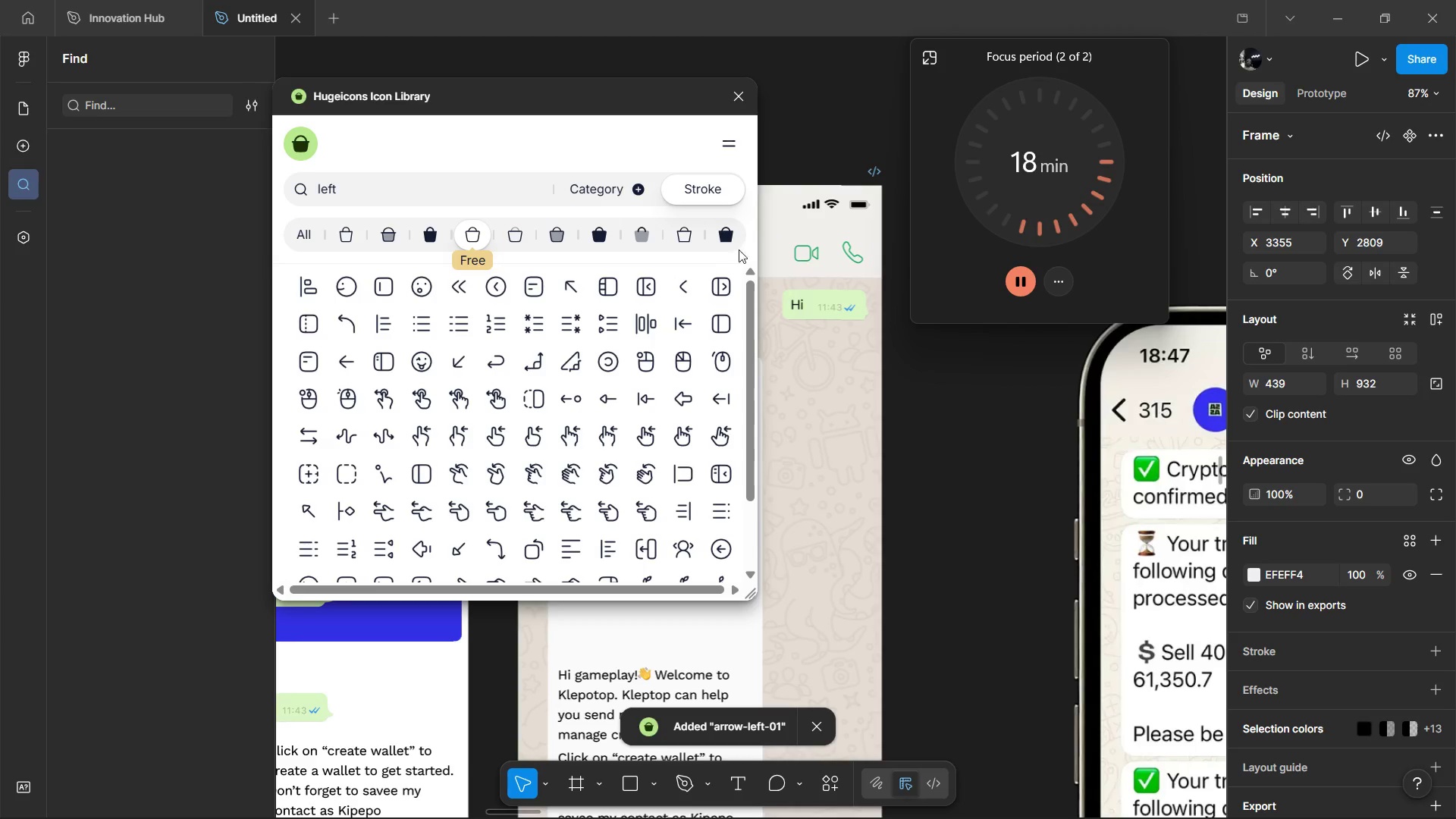 
hold_key(key=ShiftLeft, duration=1.11)
scroll: coordinate [906, 345], scroll_direction: up, amount: 6.0
 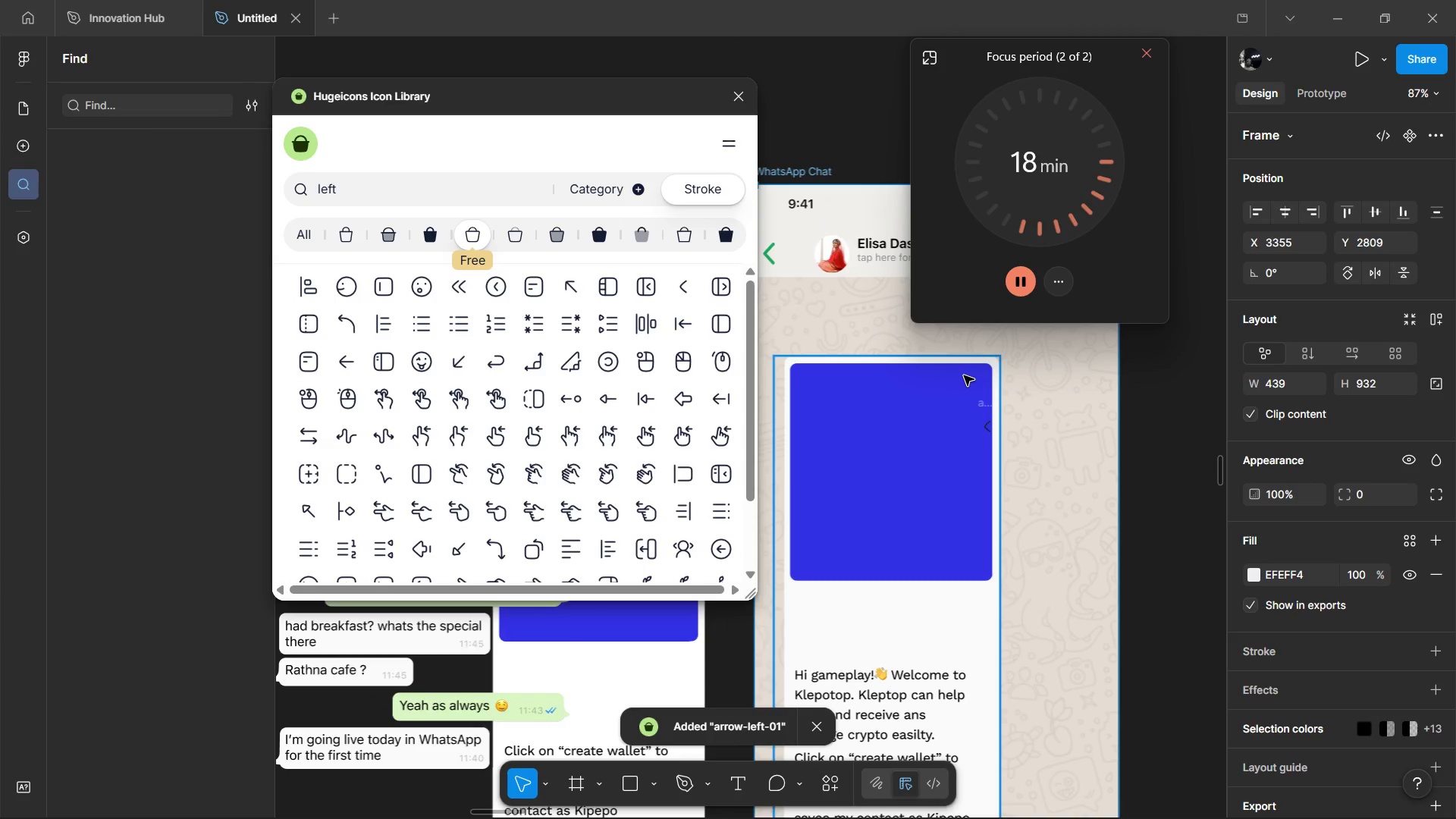 
hold_key(key=ShiftLeft, duration=0.48)
scroll: coordinate [964, 375], scroll_direction: down, amount: 4.0
 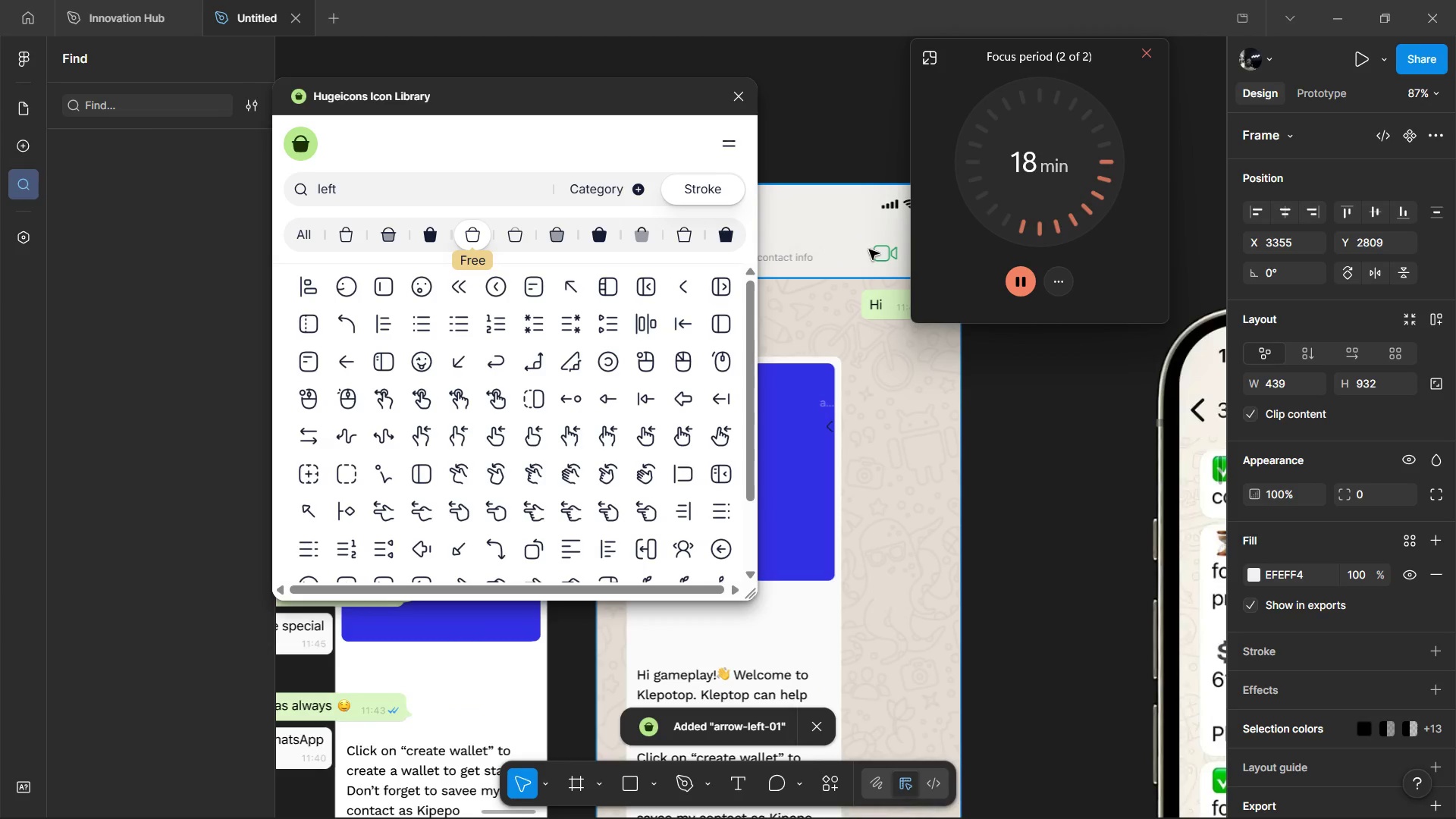 
double_click([869, 249])
 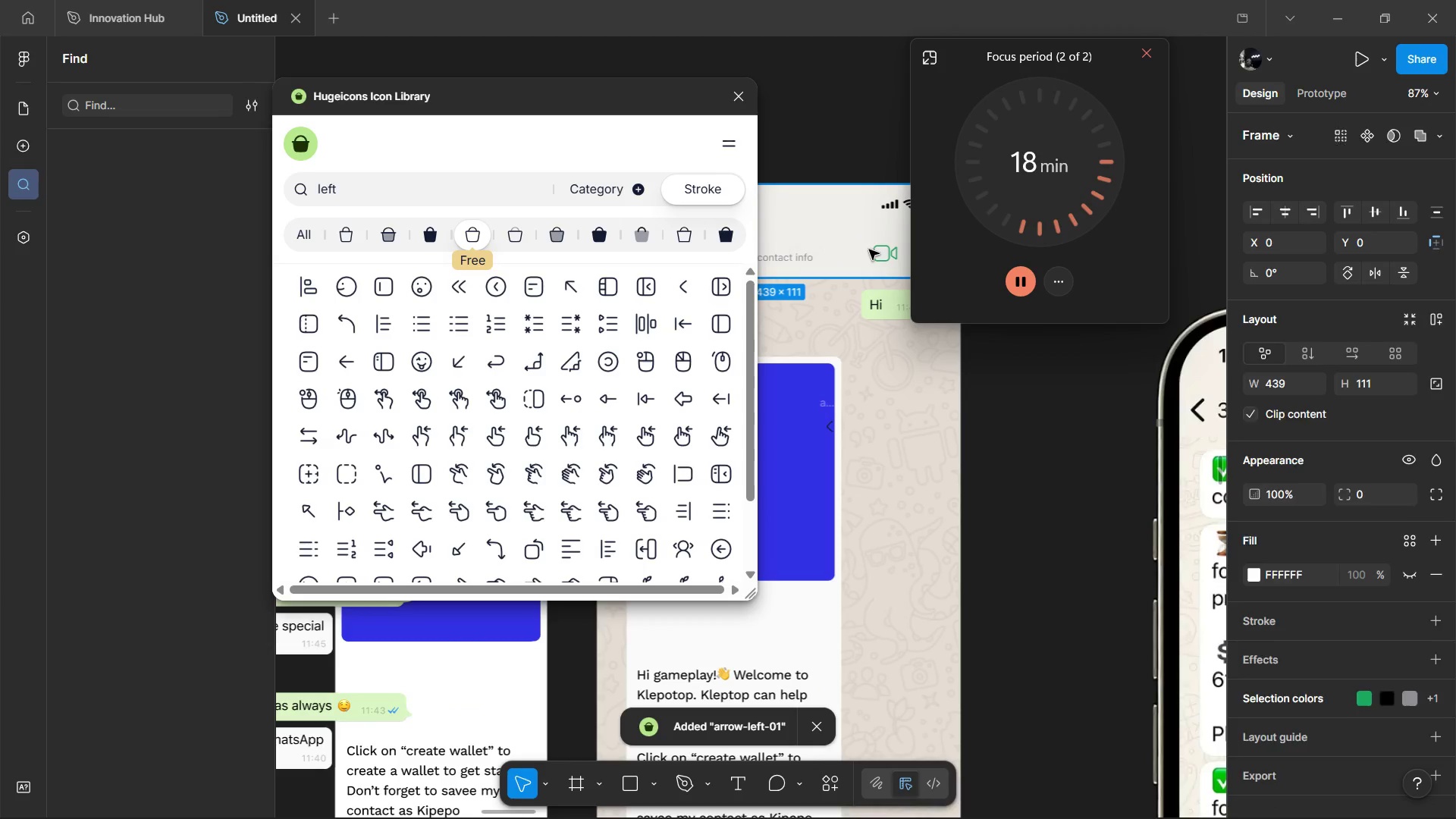 
triple_click([869, 249])
 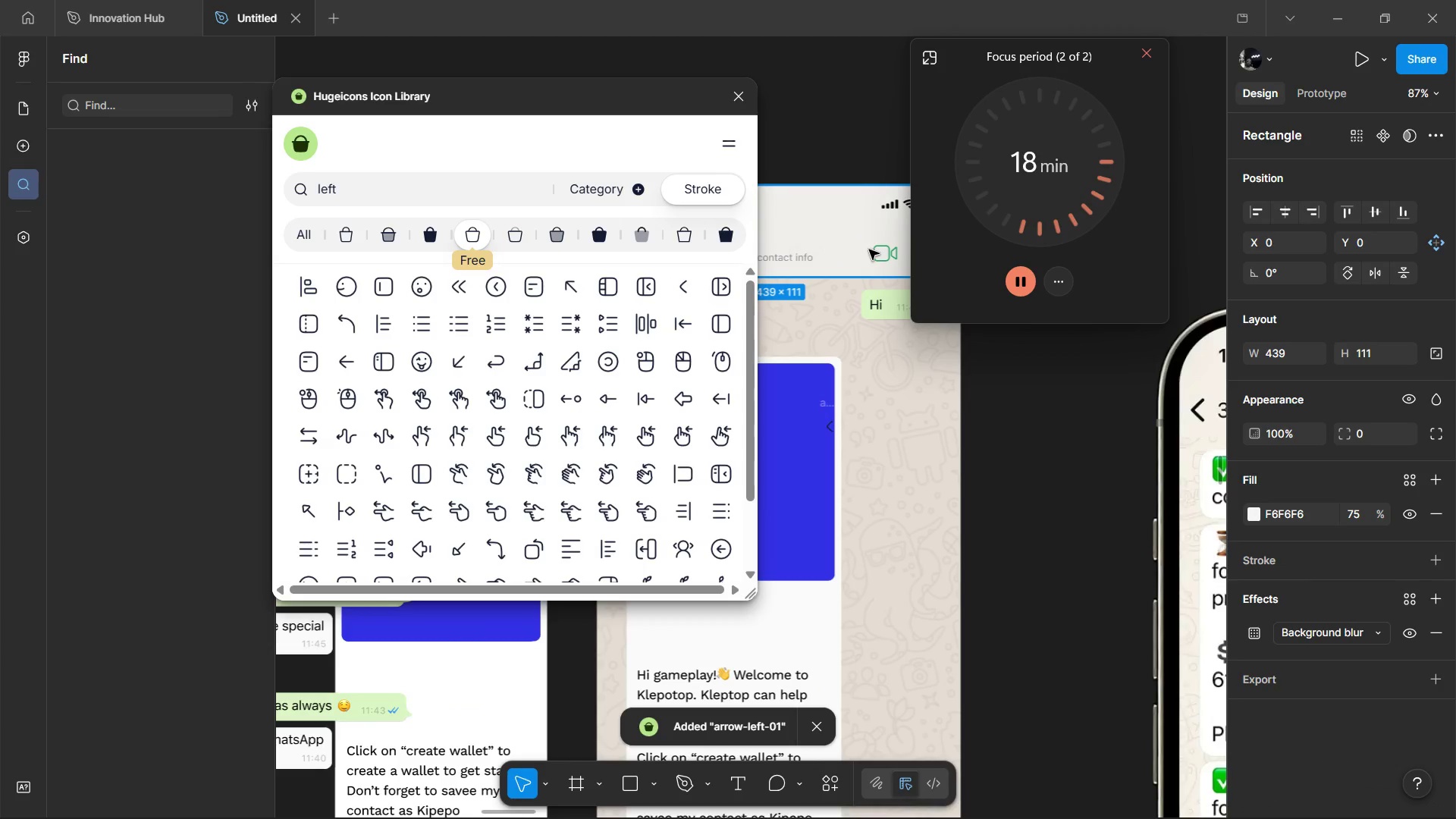 
double_click([869, 249])
 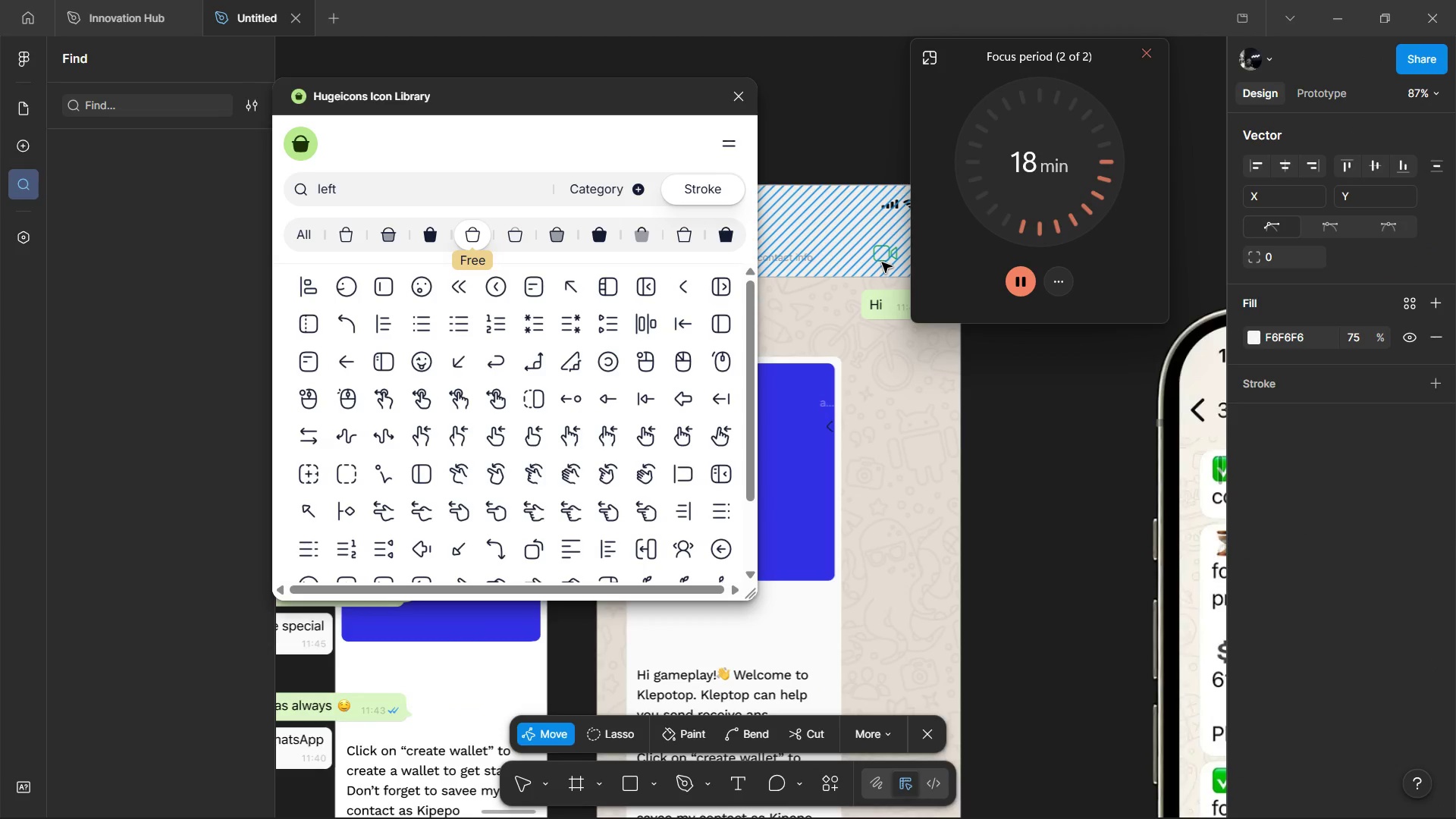 
double_click([882, 262])
 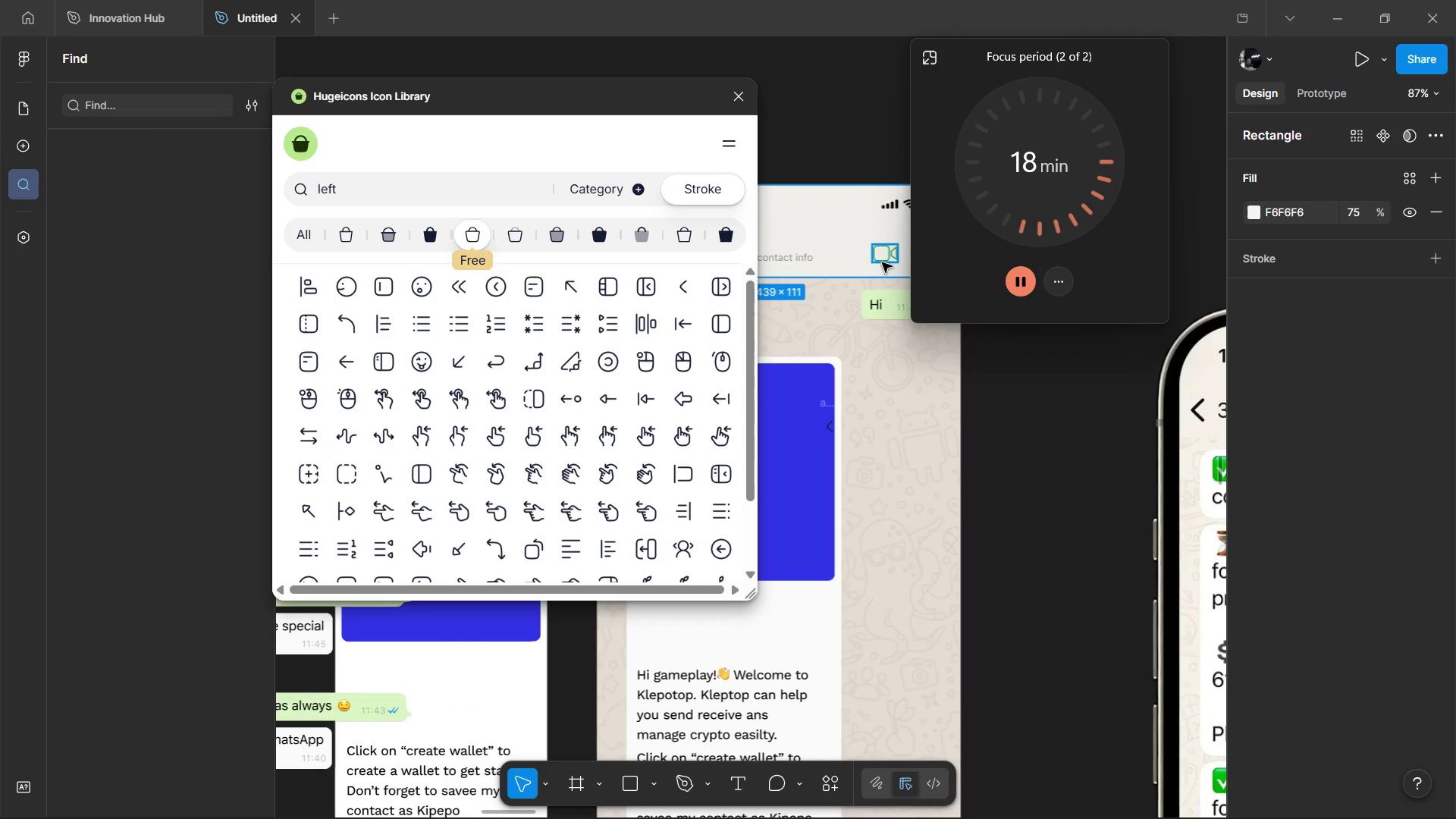 
triple_click([882, 262])
 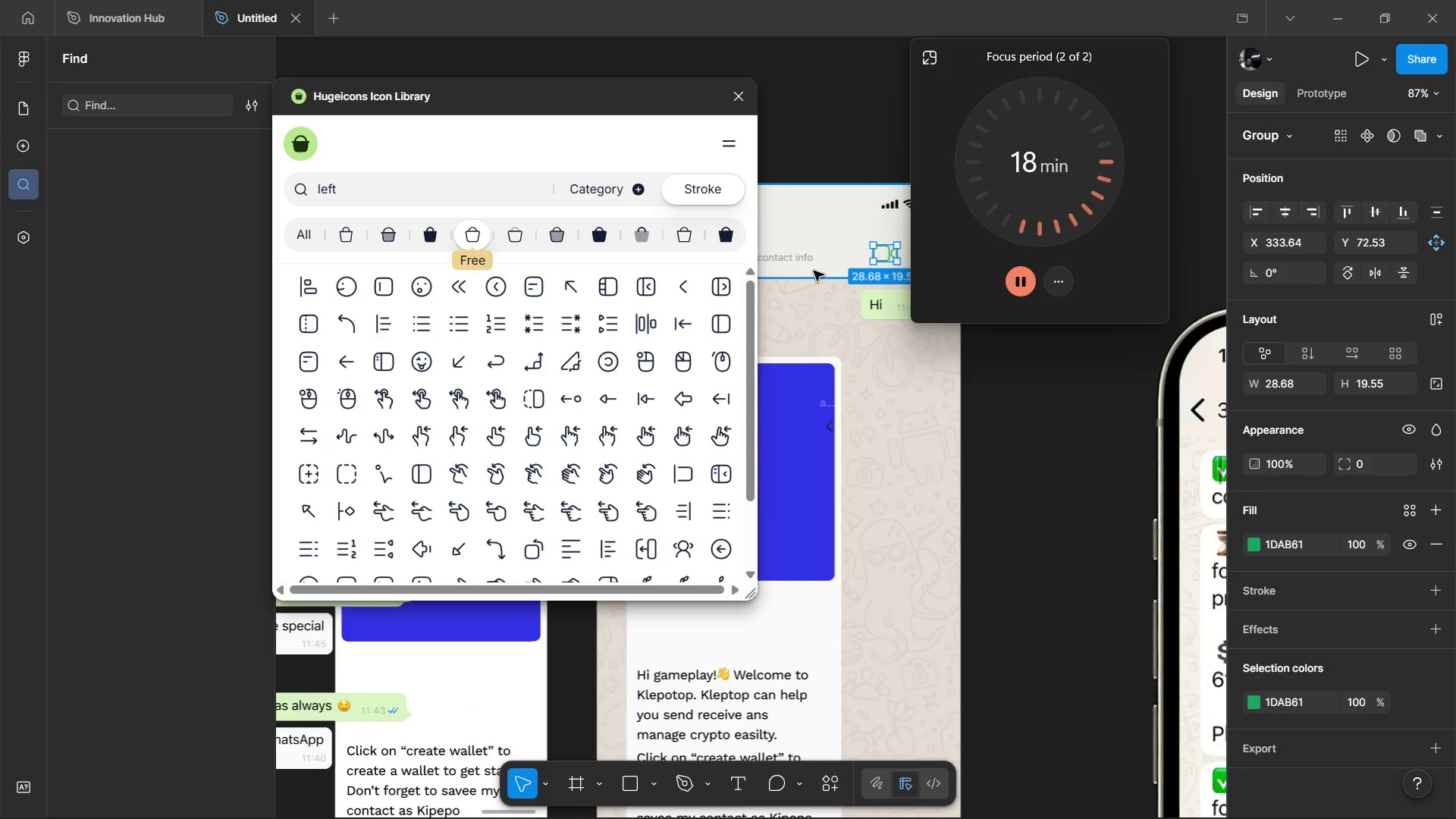 
key(Shift+ShiftLeft)
 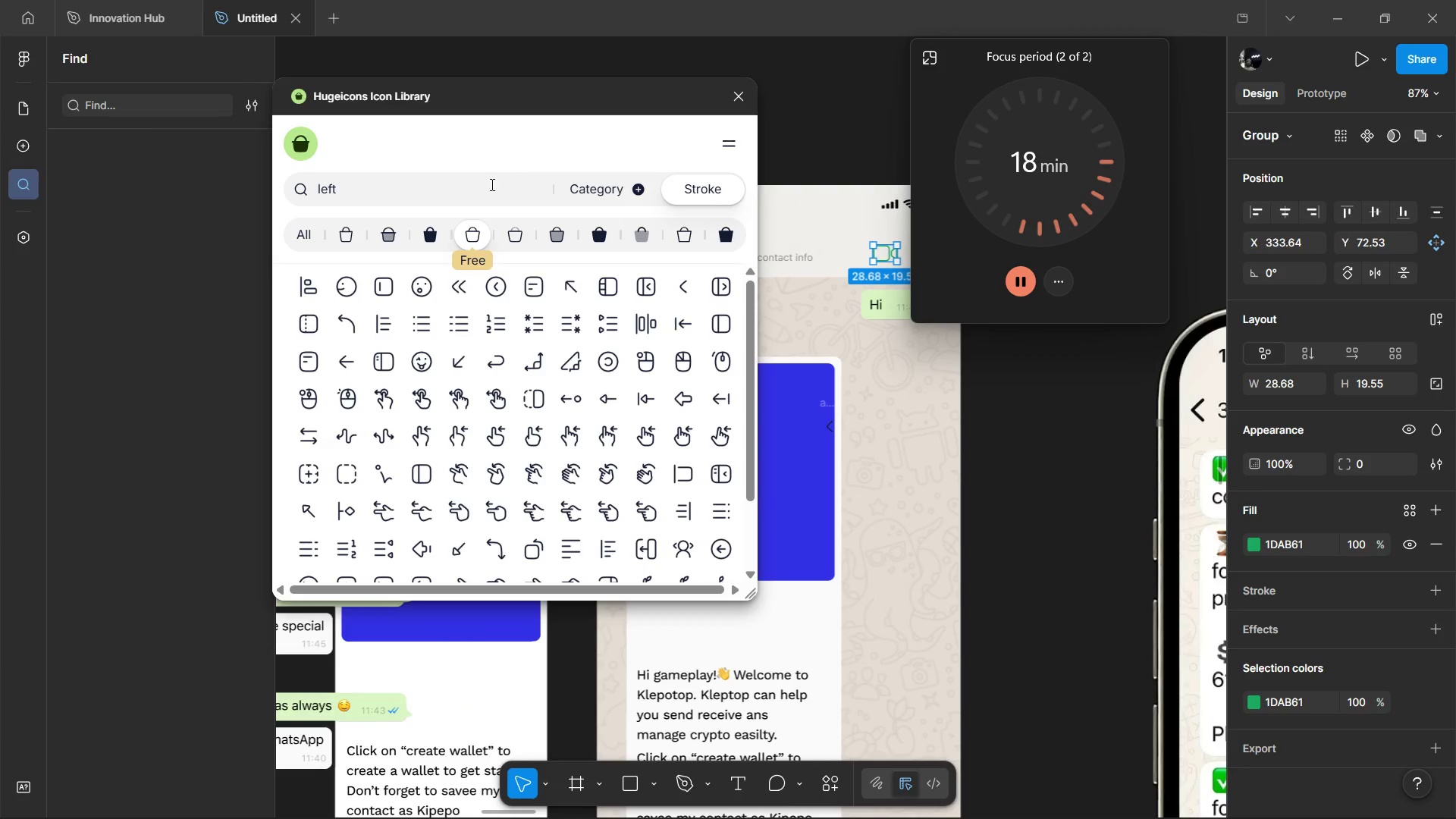 
double_click([488, 187])
 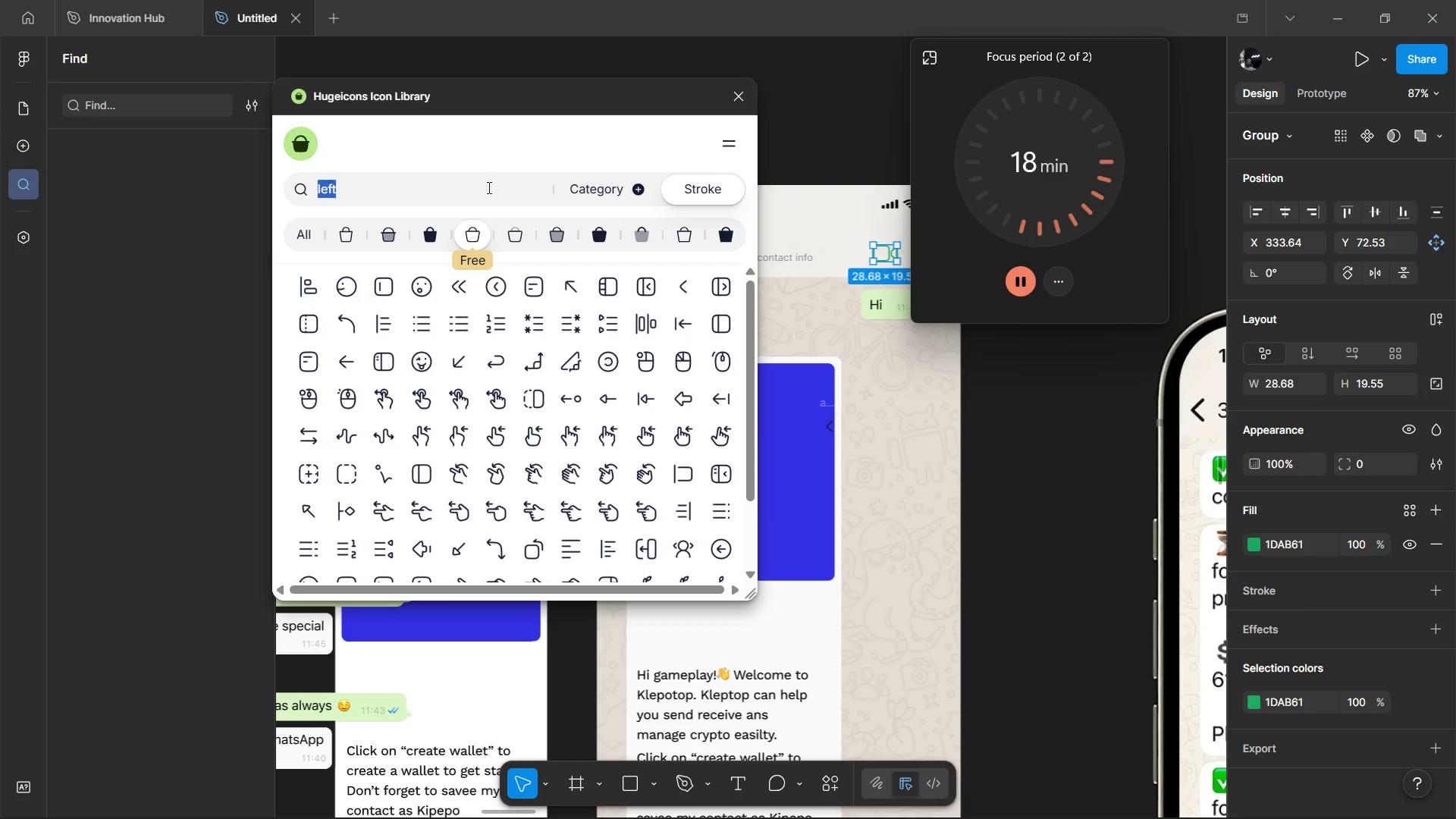 
type(video)
 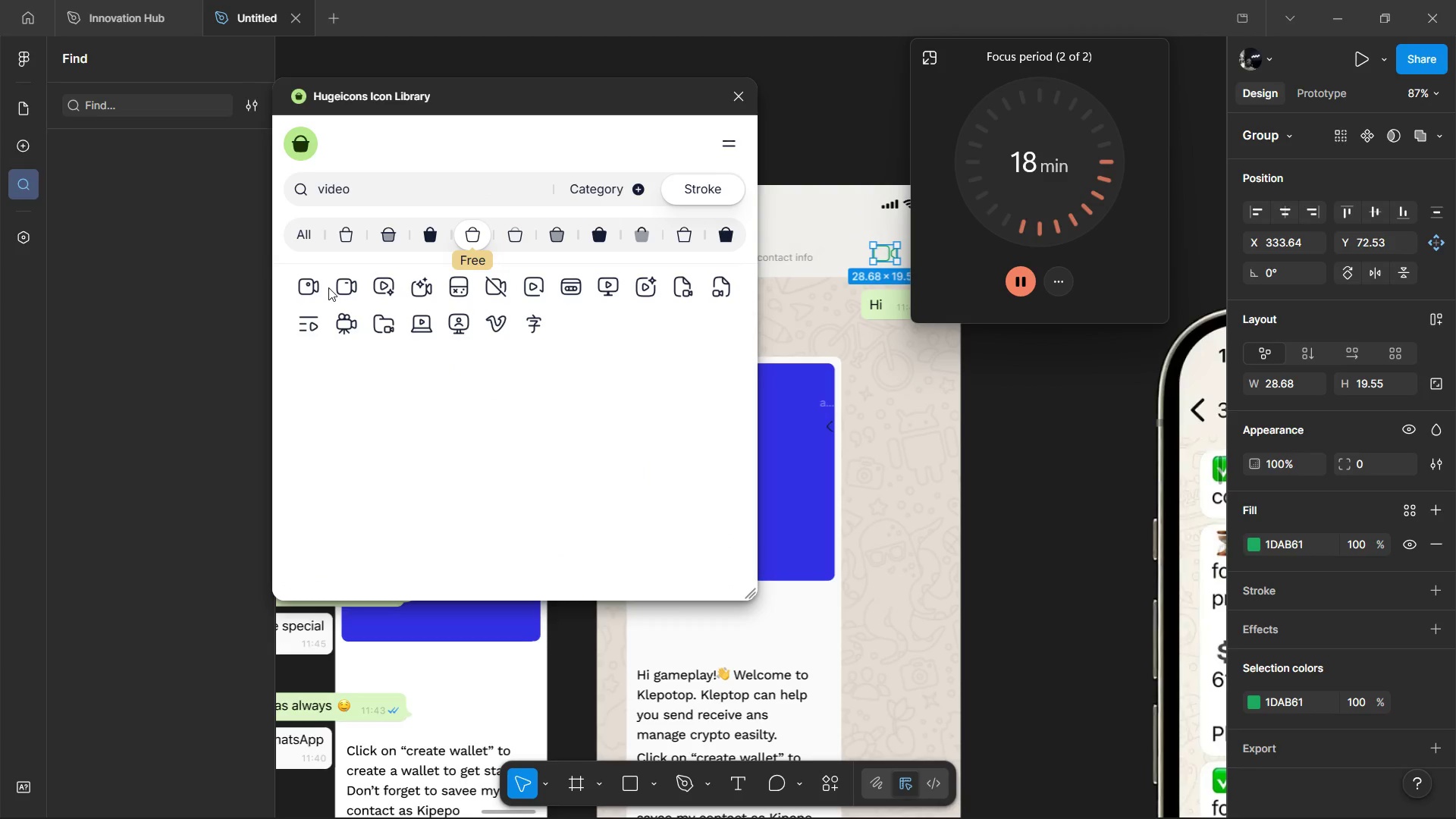 
wait(5.05)
 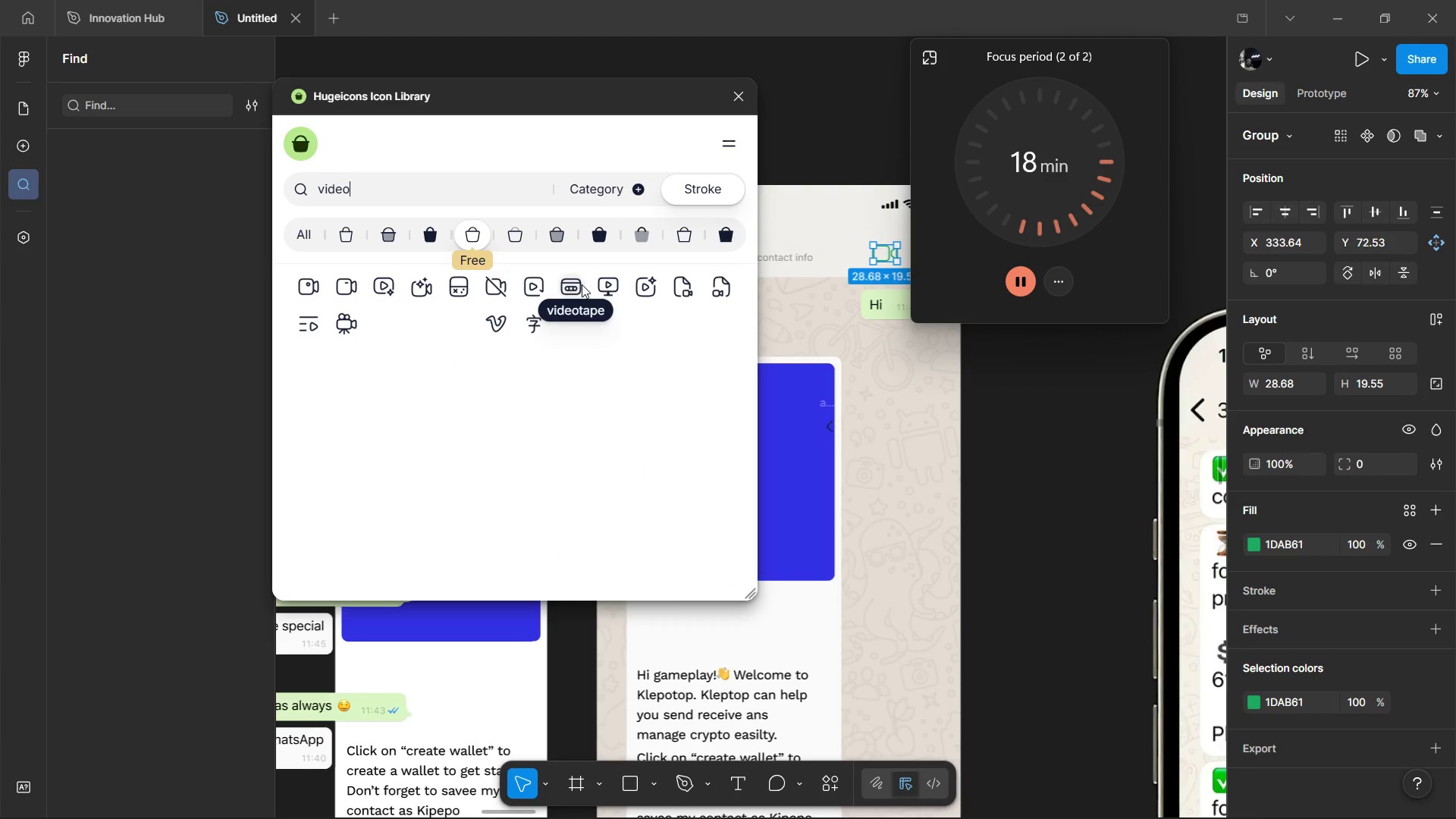 
left_click([338, 287])
 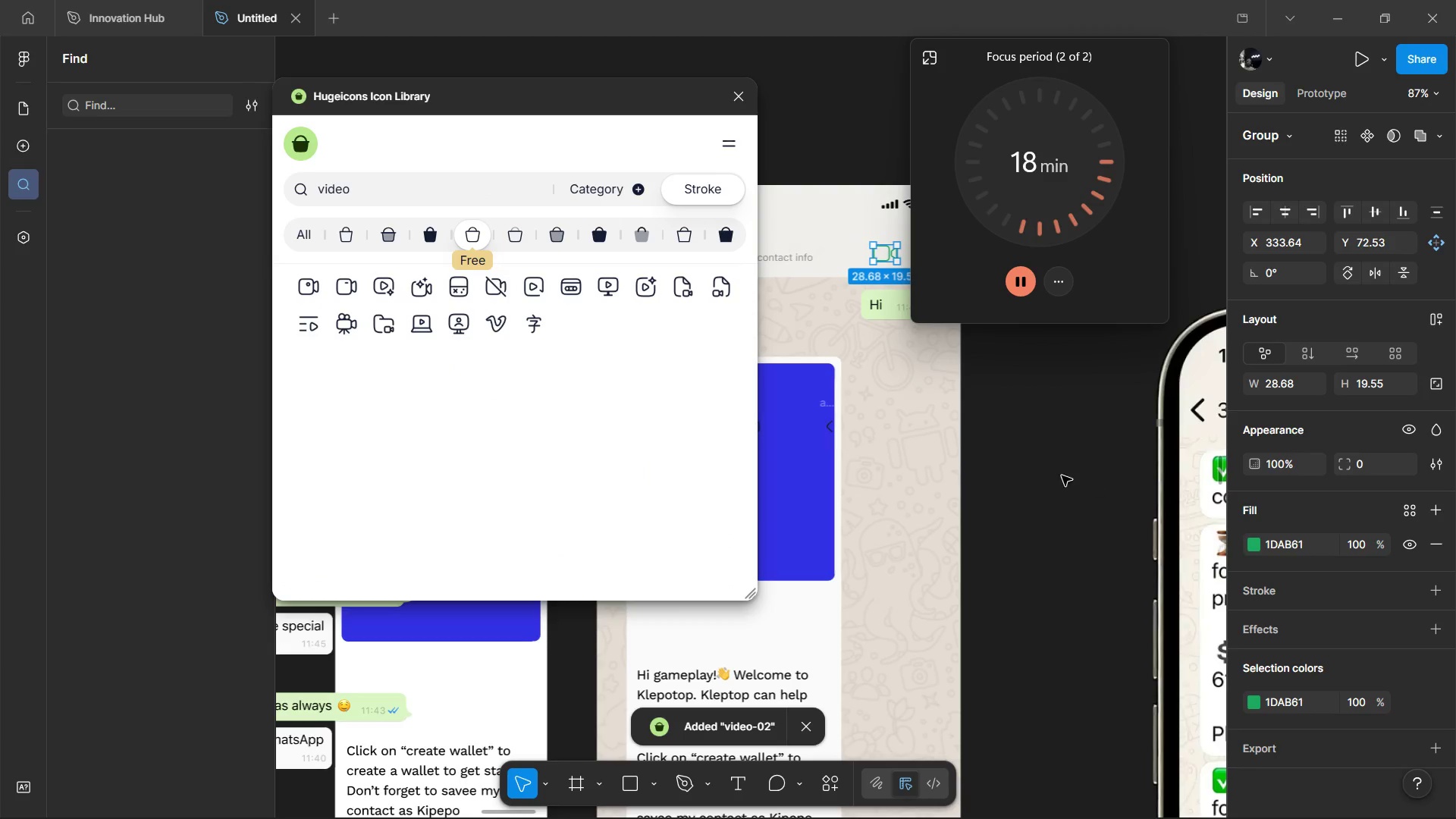 
hold_key(key=ShiftLeft, duration=0.83)
scroll: coordinate [918, 444], scroll_direction: up, amount: 1.0
 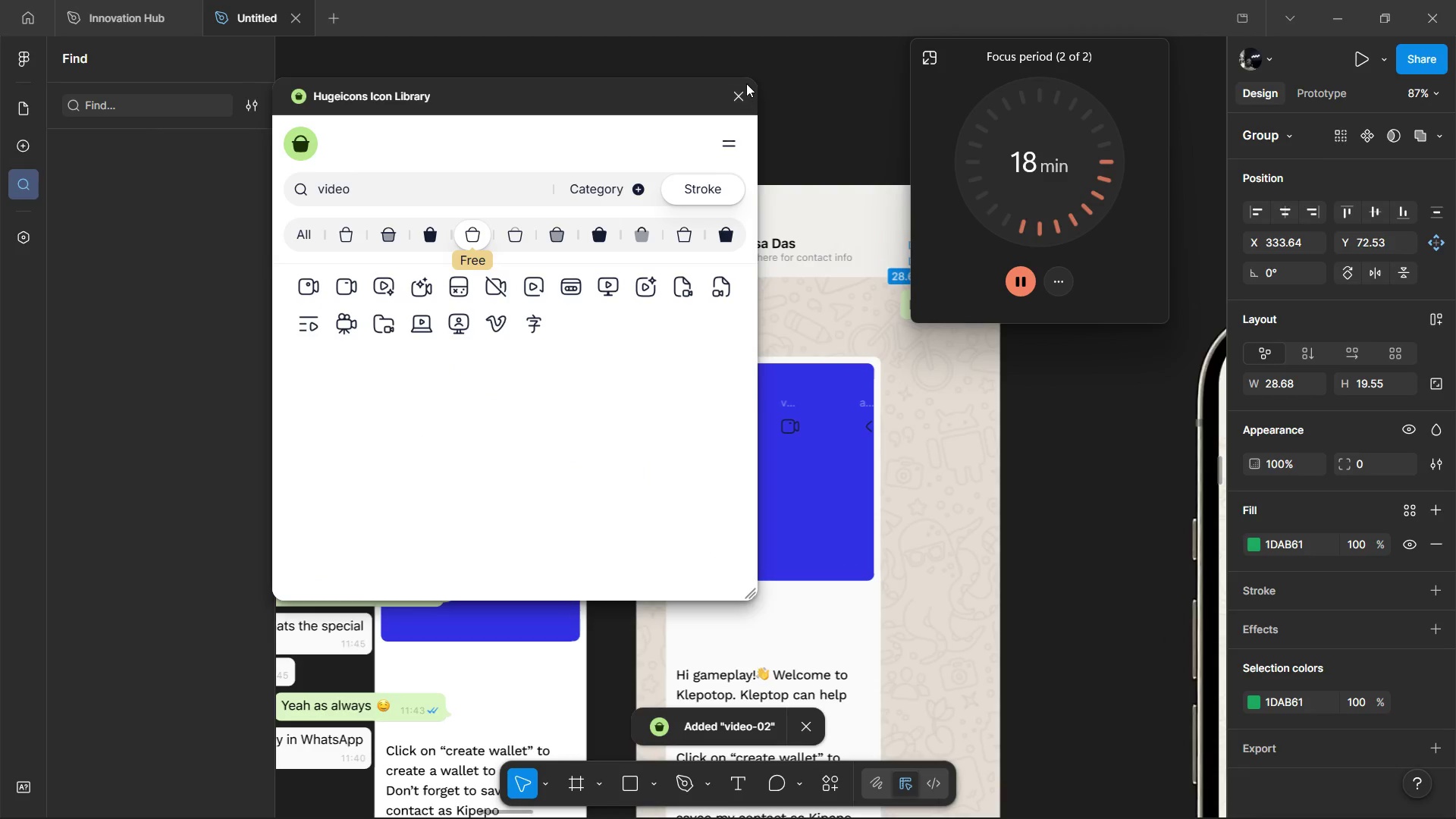 
left_click([746, 83])
 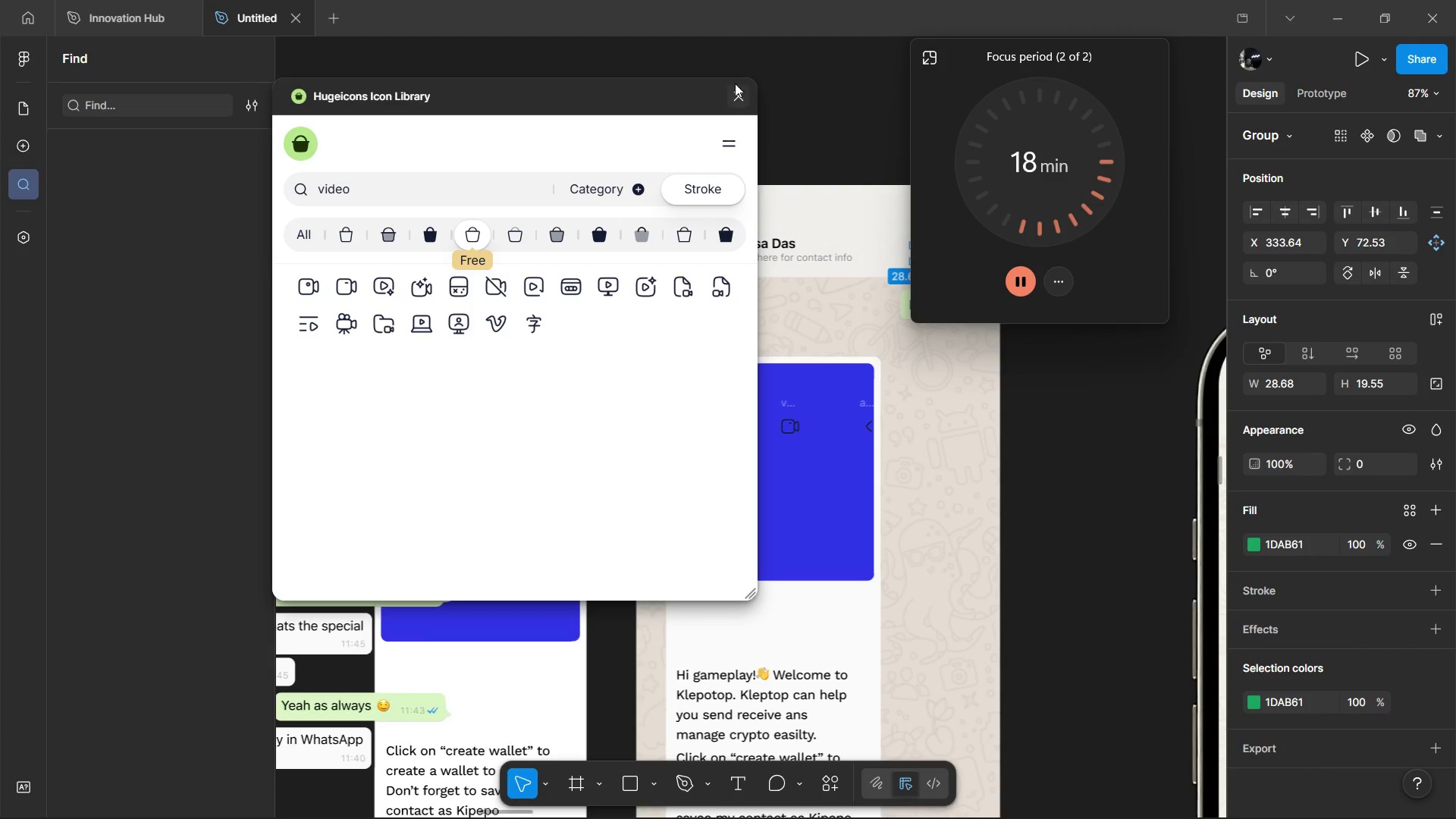 
double_click([749, 97])
 